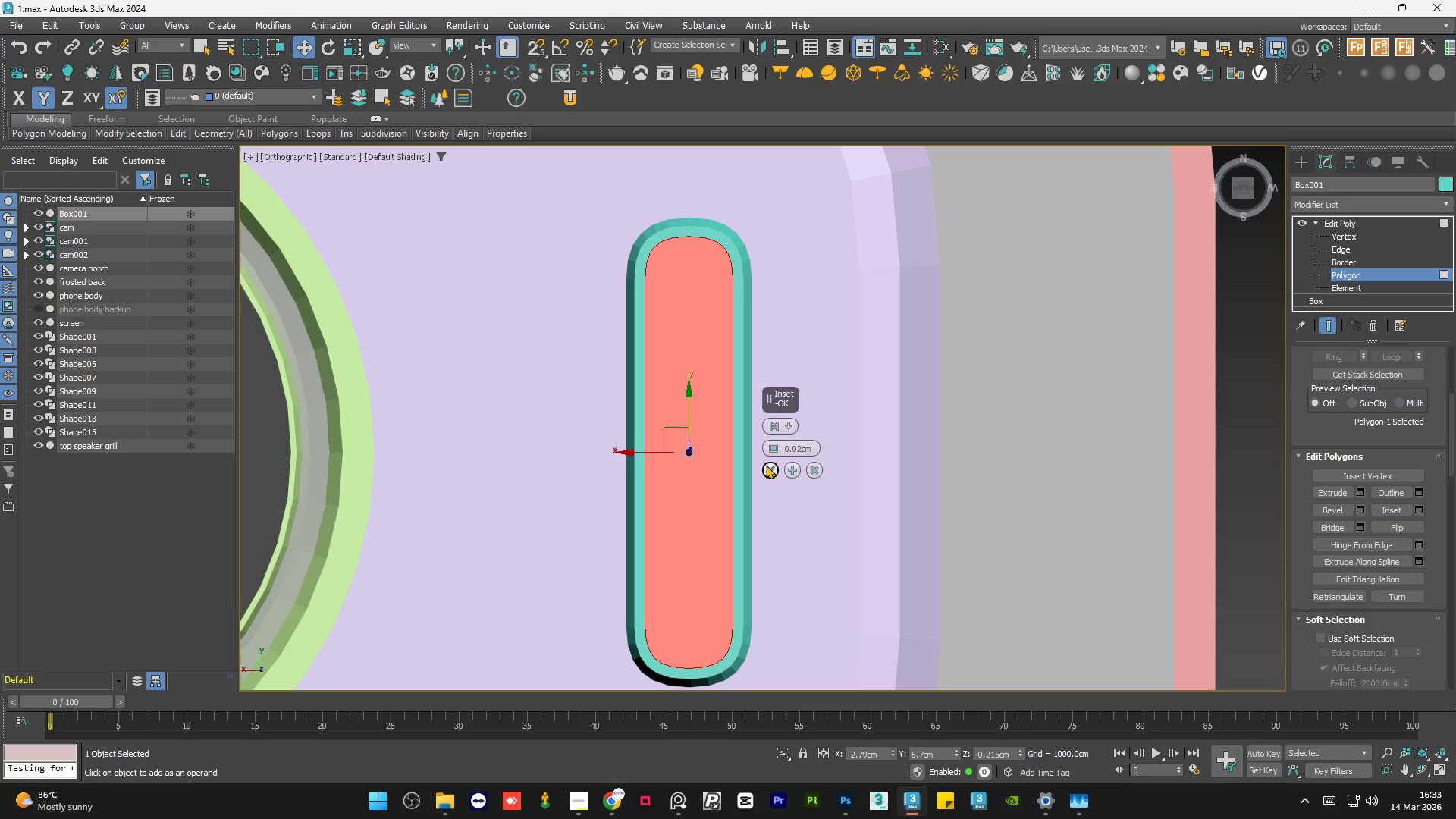 
left_click([766, 465])
 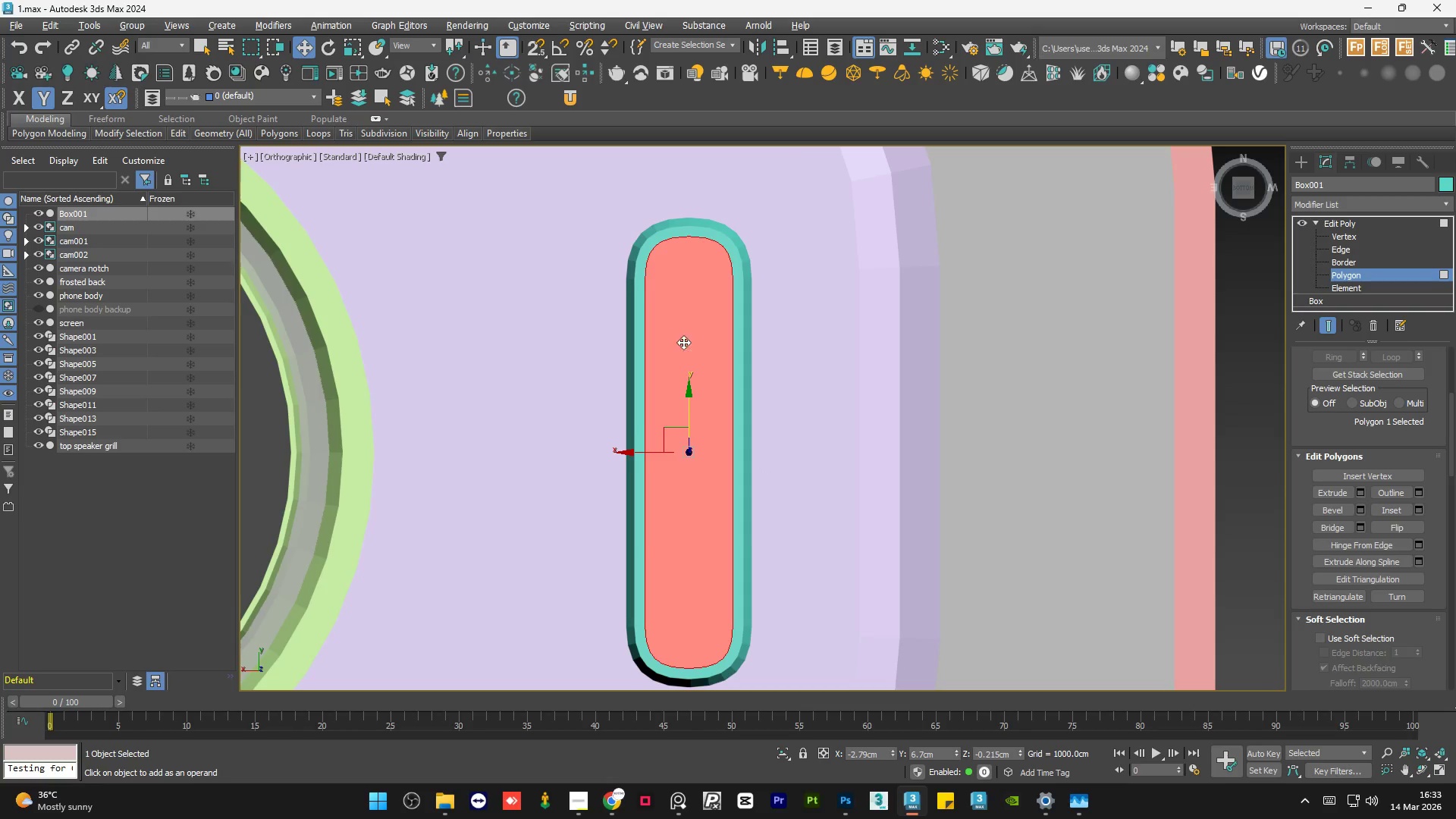 
hold_key(key=AltLeft, duration=1.5)
 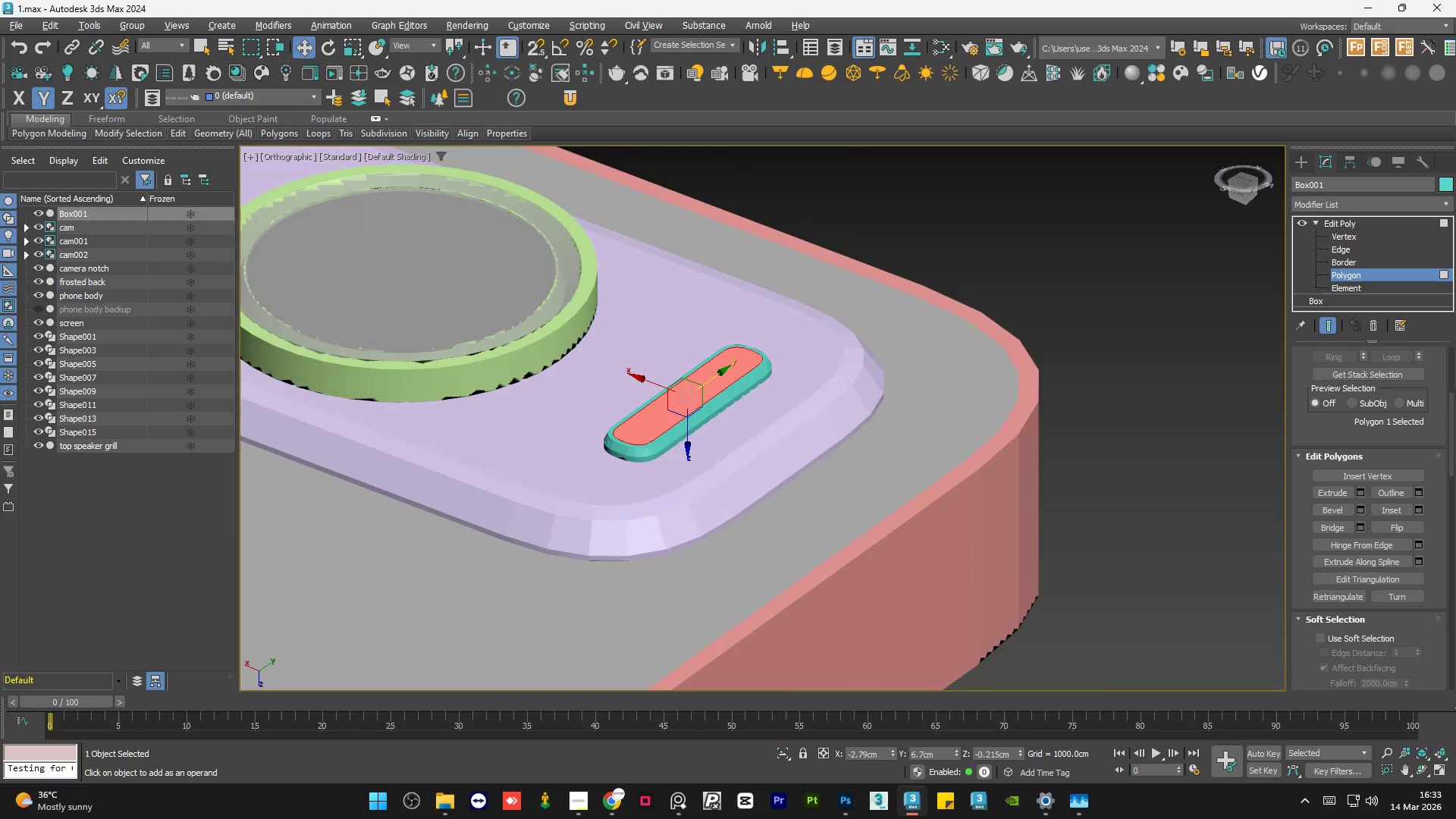 
scroll: coordinate [689, 337], scroll_direction: down, amount: 2.0
 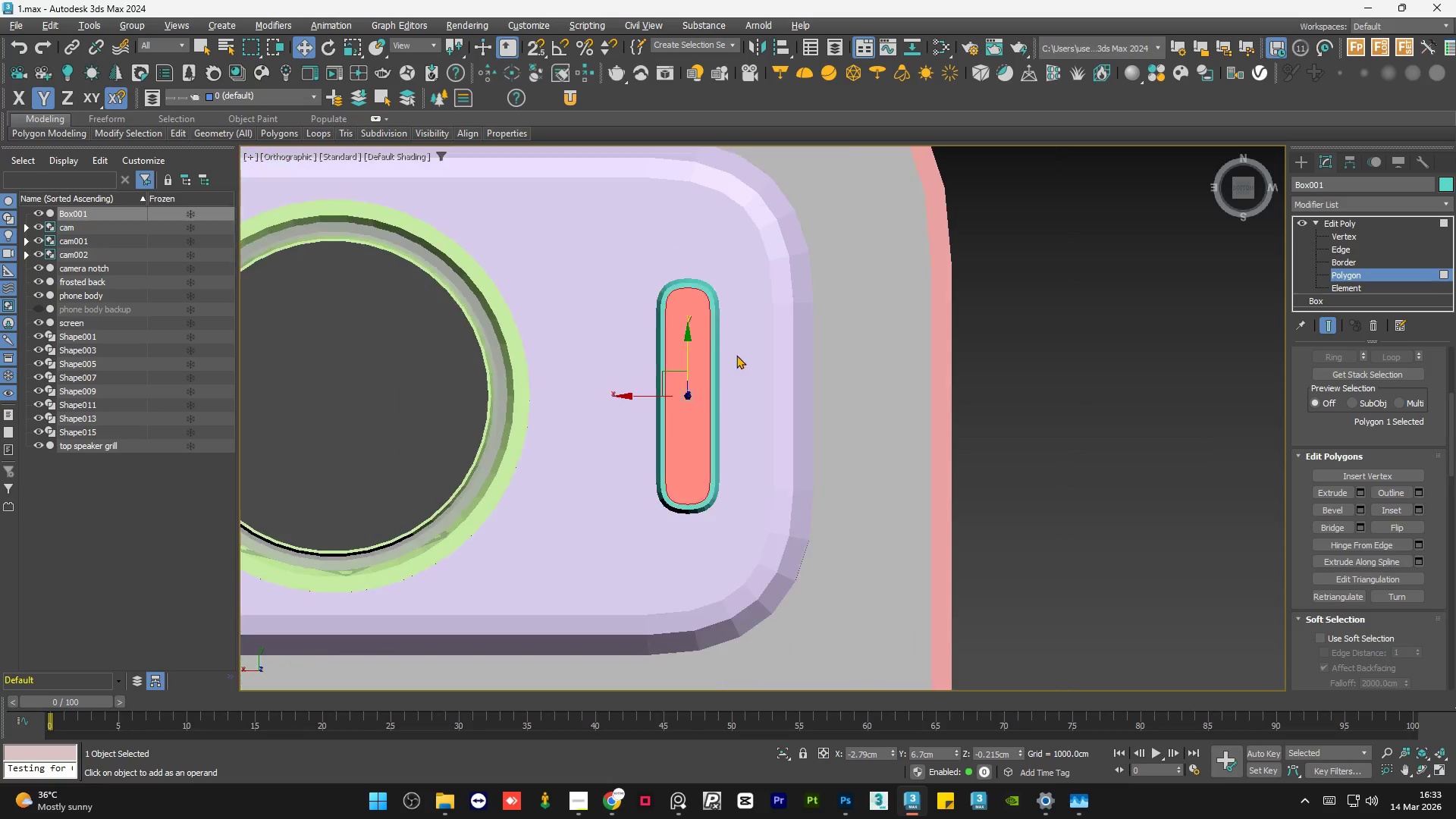 
hold_key(key=AltLeft, duration=0.42)
 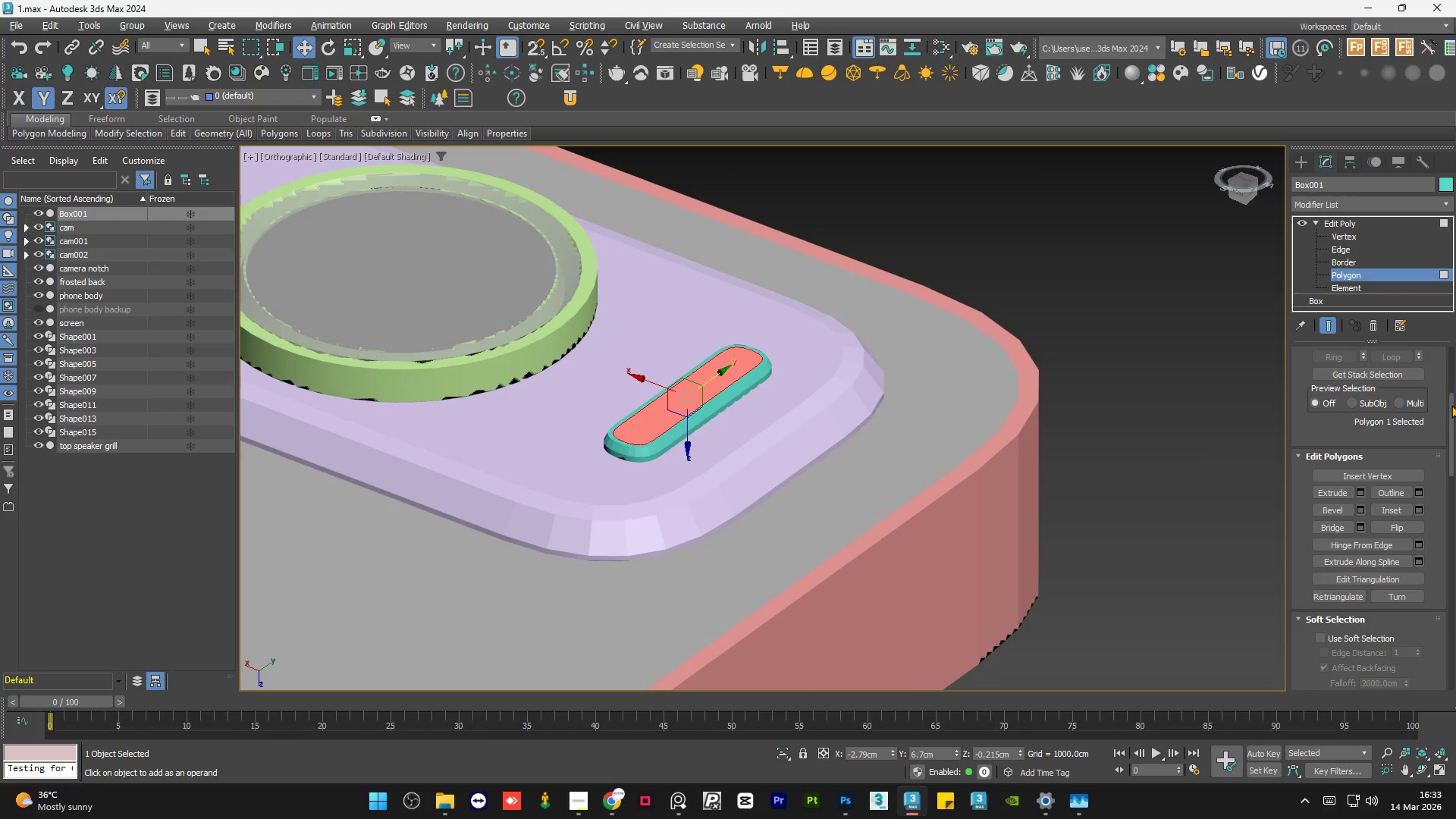 
left_click_drag(start_coordinate=[1451, 410], to_coordinate=[1455, 403])
 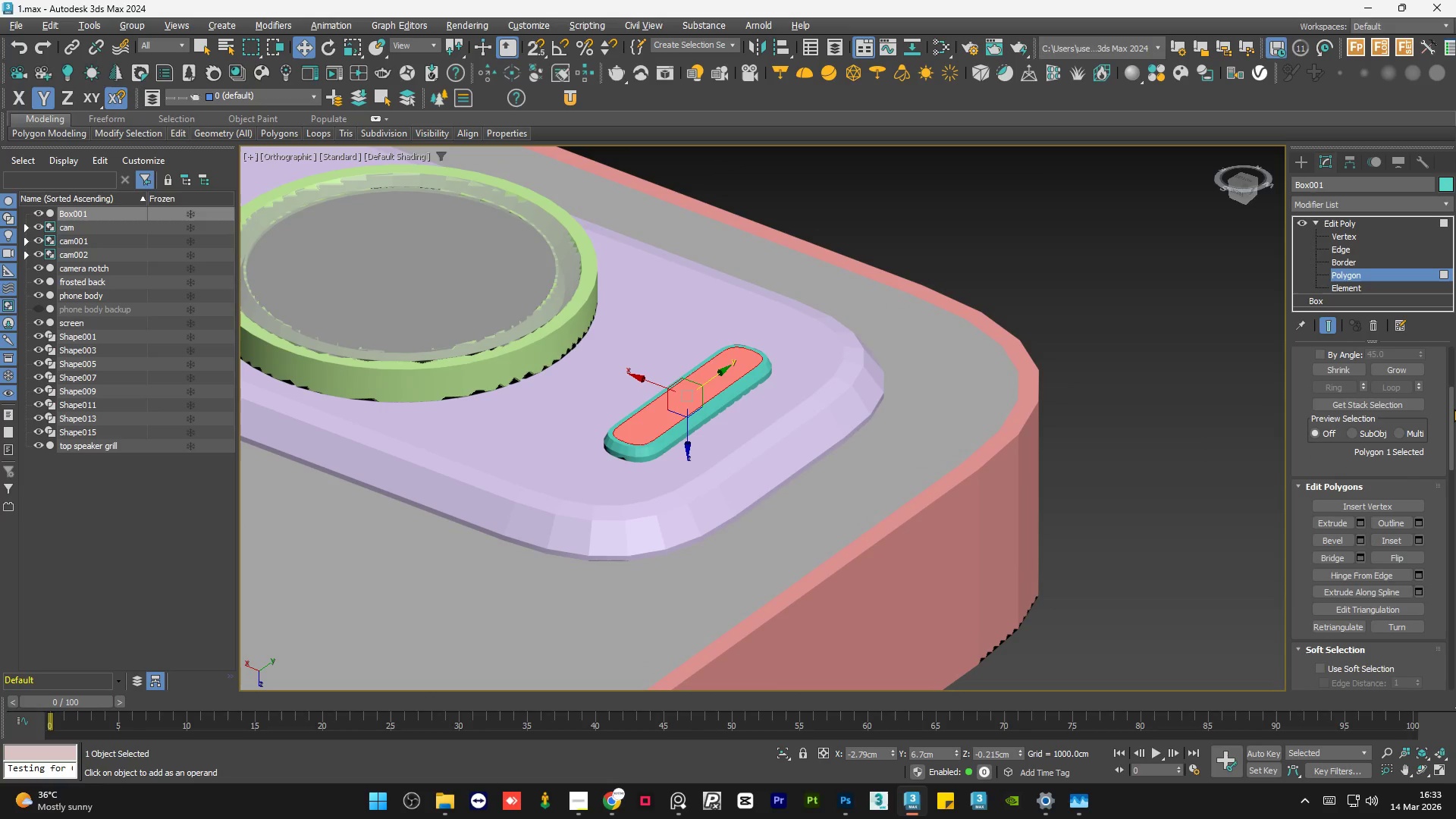 
wait(8.31)
 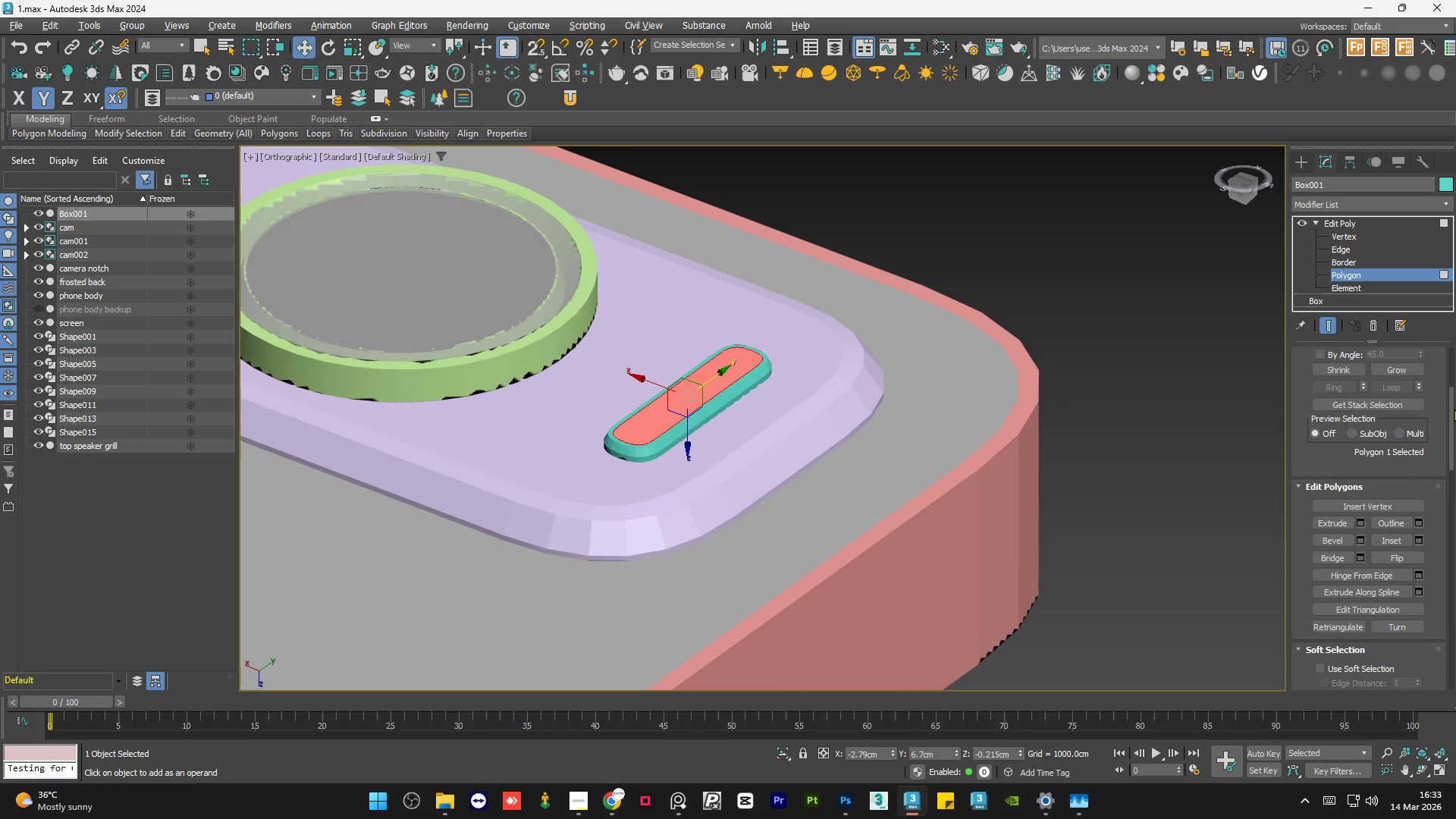 
left_click_drag(start_coordinate=[1450, 424], to_coordinate=[1422, 546])
 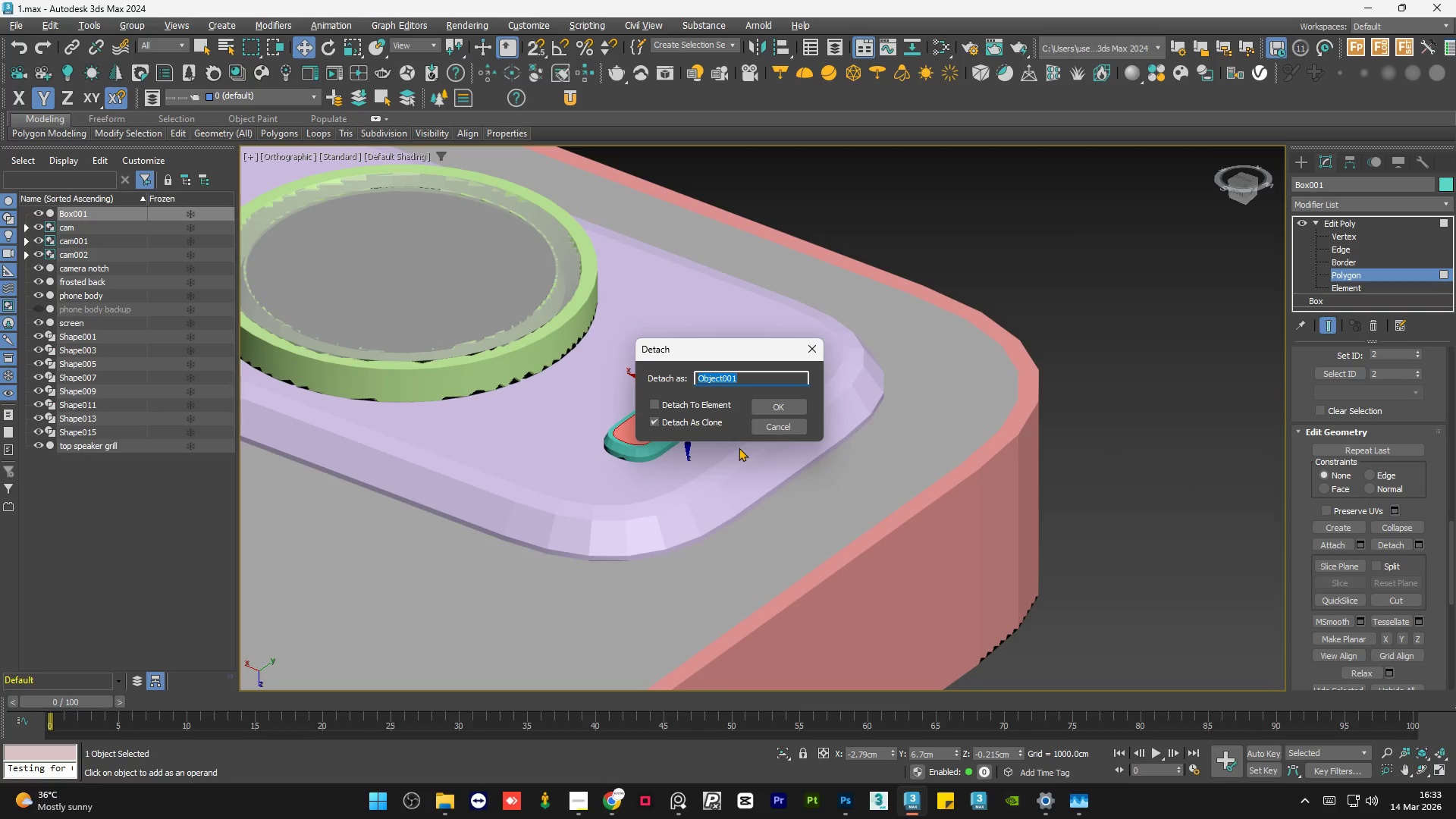 
left_click([1422, 546])
 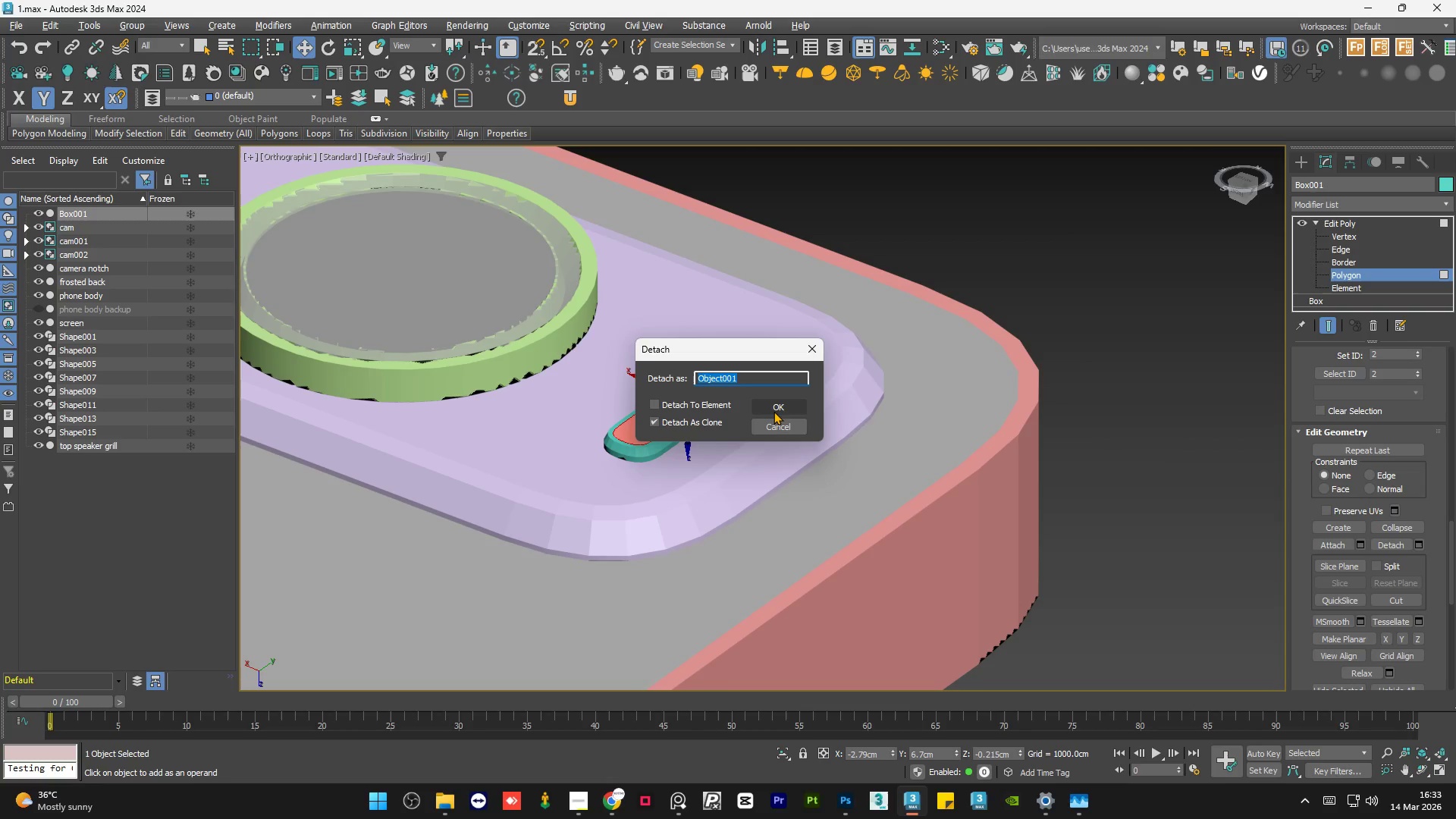 
left_click([774, 410])
 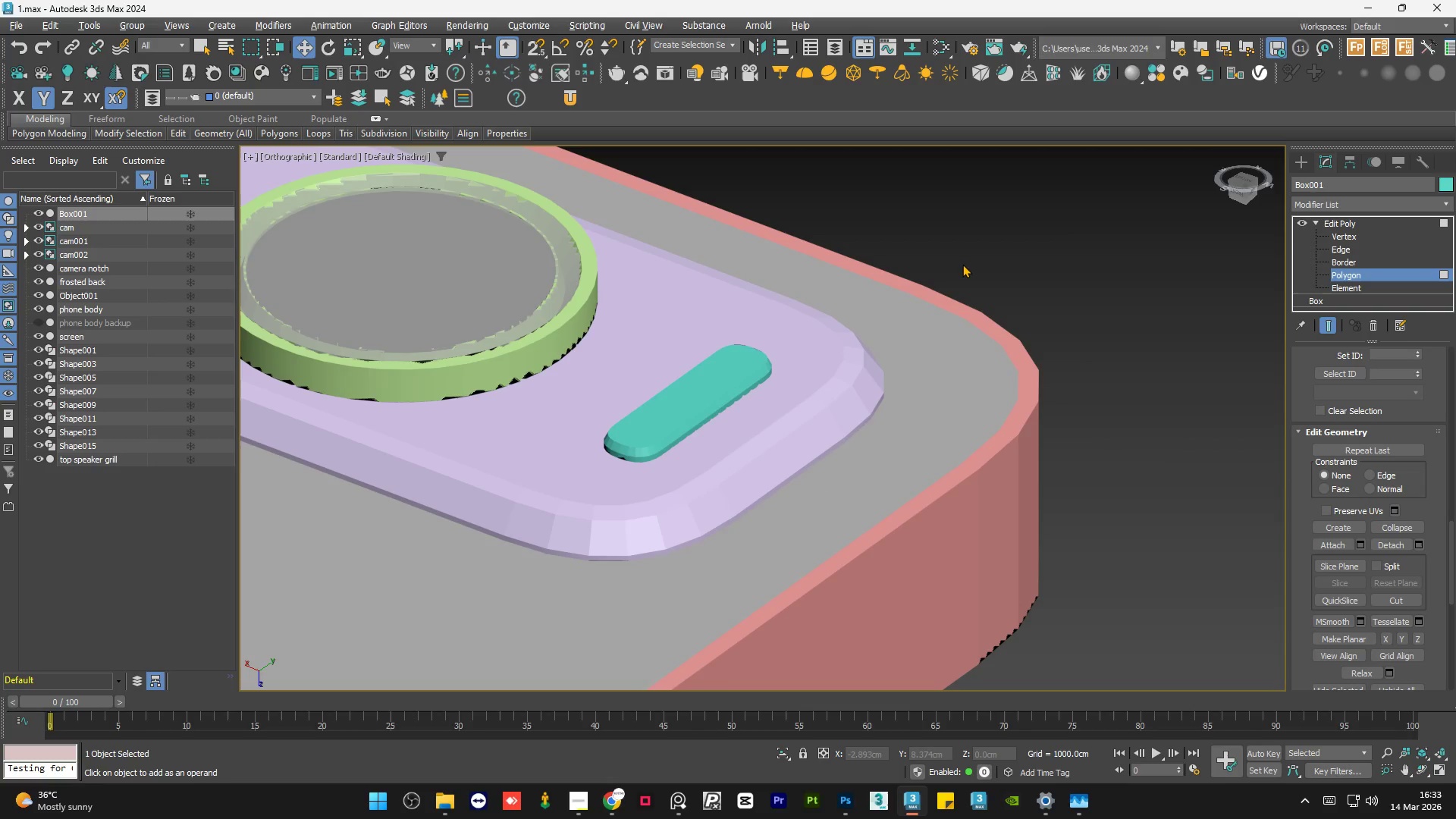 
left_click([962, 263])
 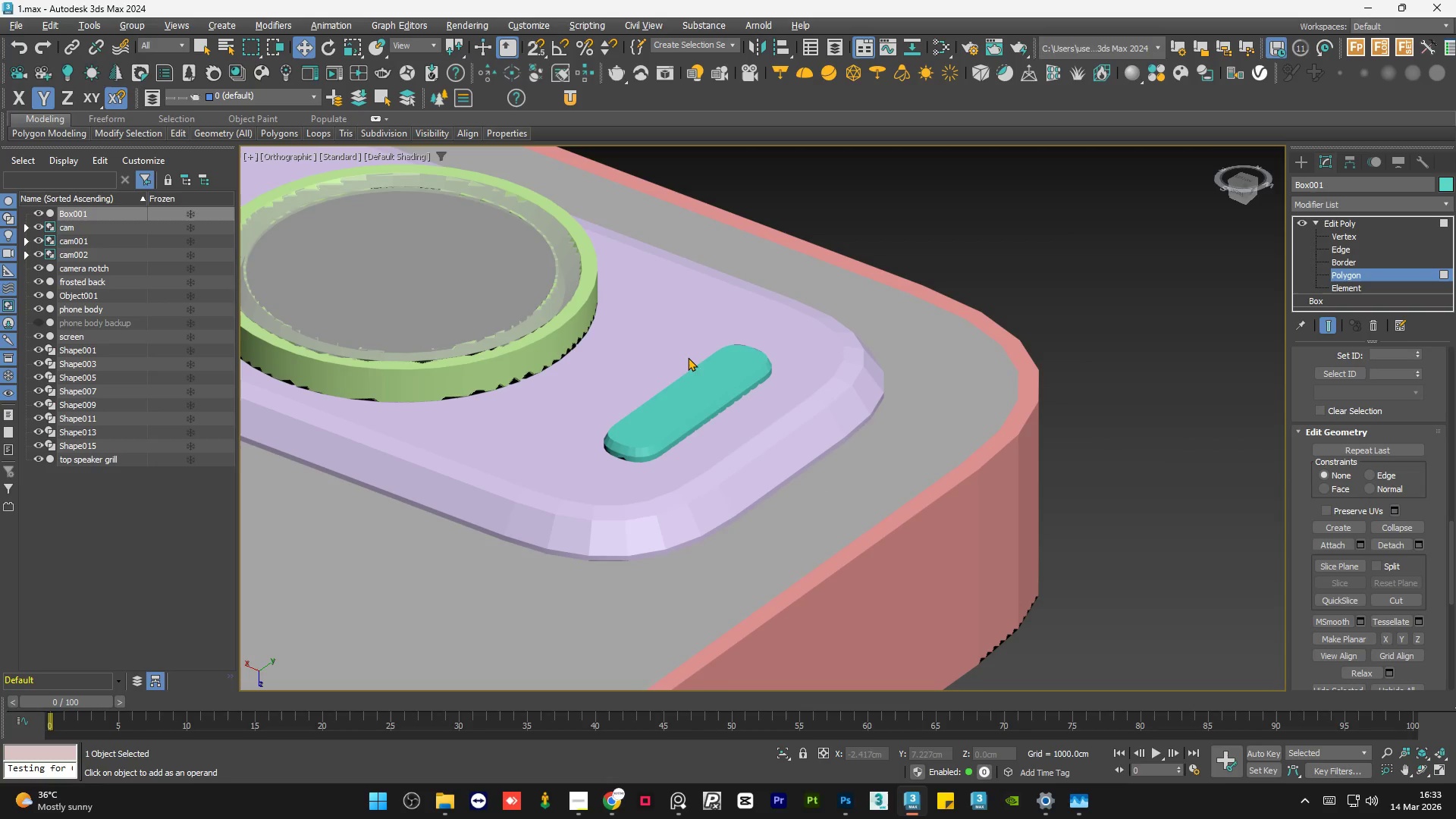 
scroll: coordinate [673, 393], scroll_direction: up, amount: 3.0
 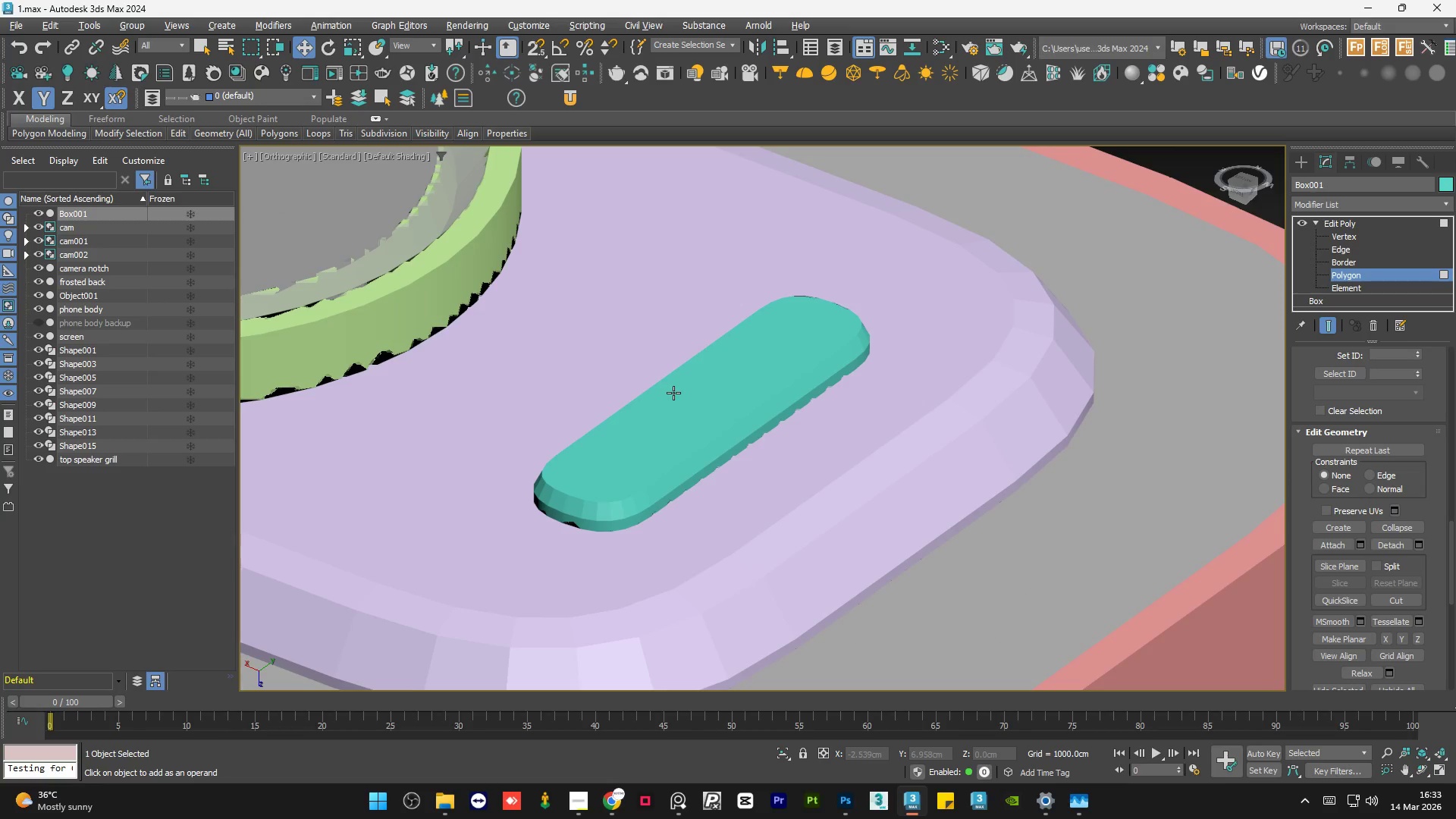 
left_click([673, 393])
 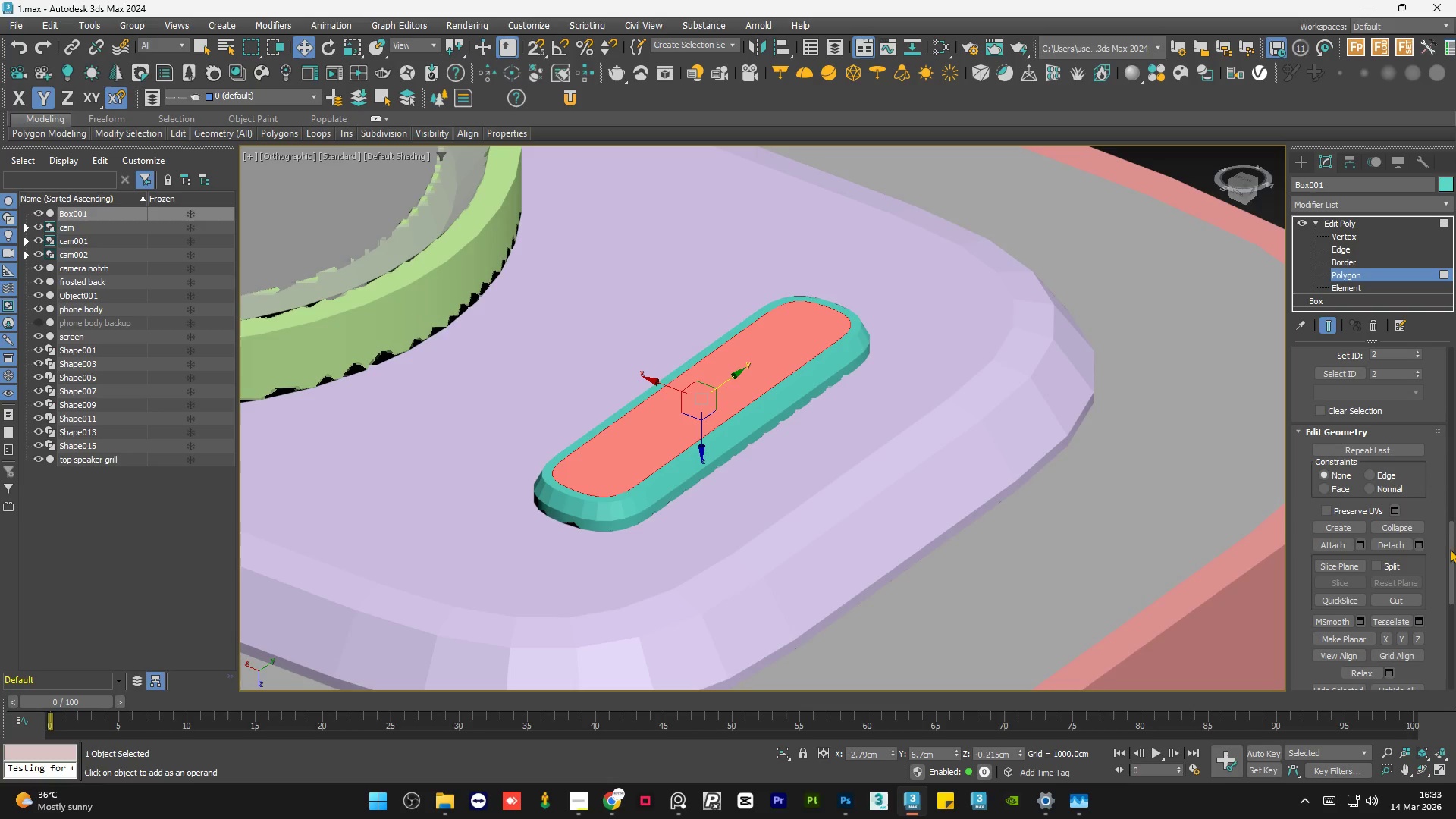 
left_click_drag(start_coordinate=[1454, 553], to_coordinate=[1449, 530])
 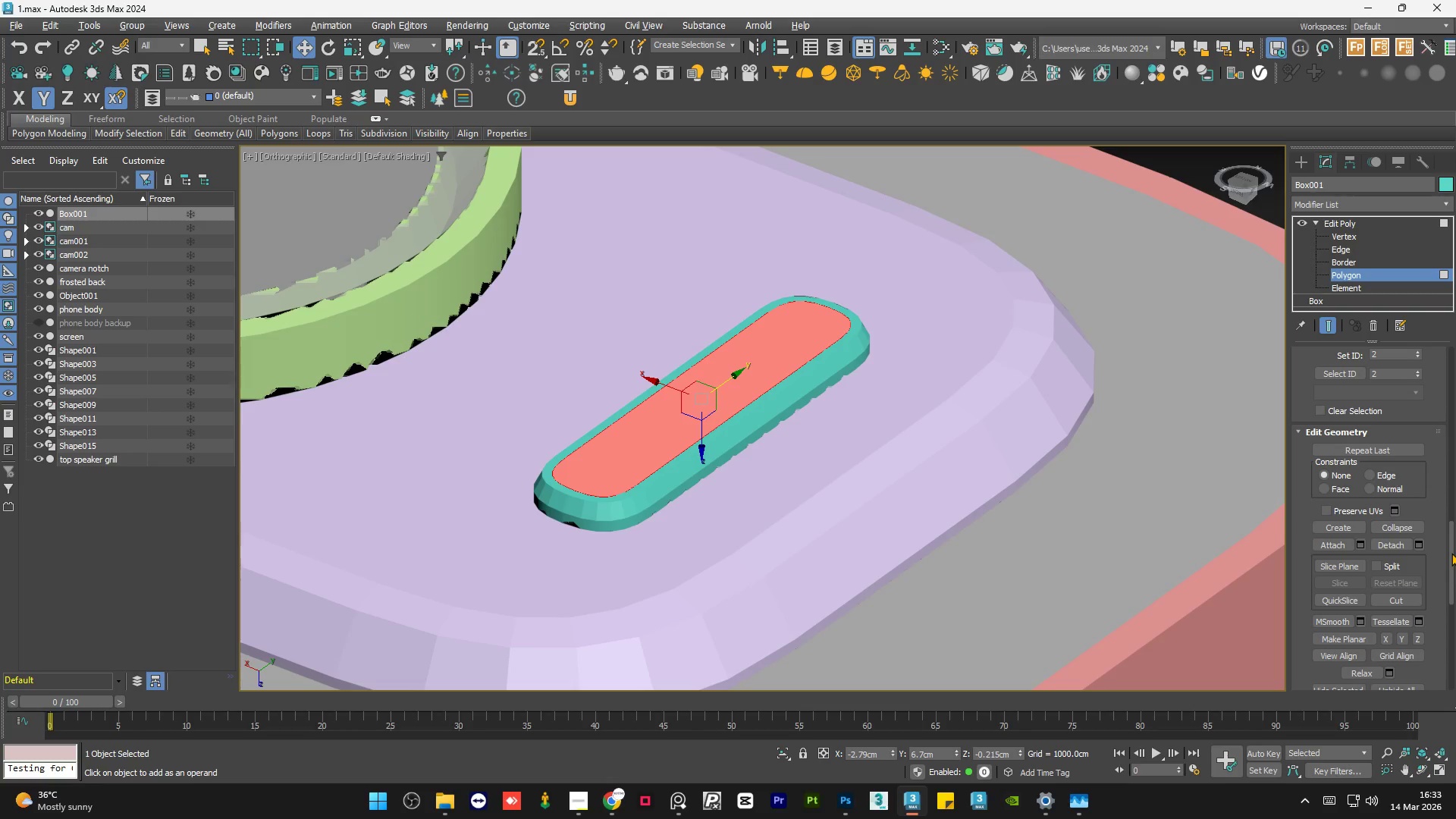 
left_click_drag(start_coordinate=[1451, 553], to_coordinate=[1455, 434])
 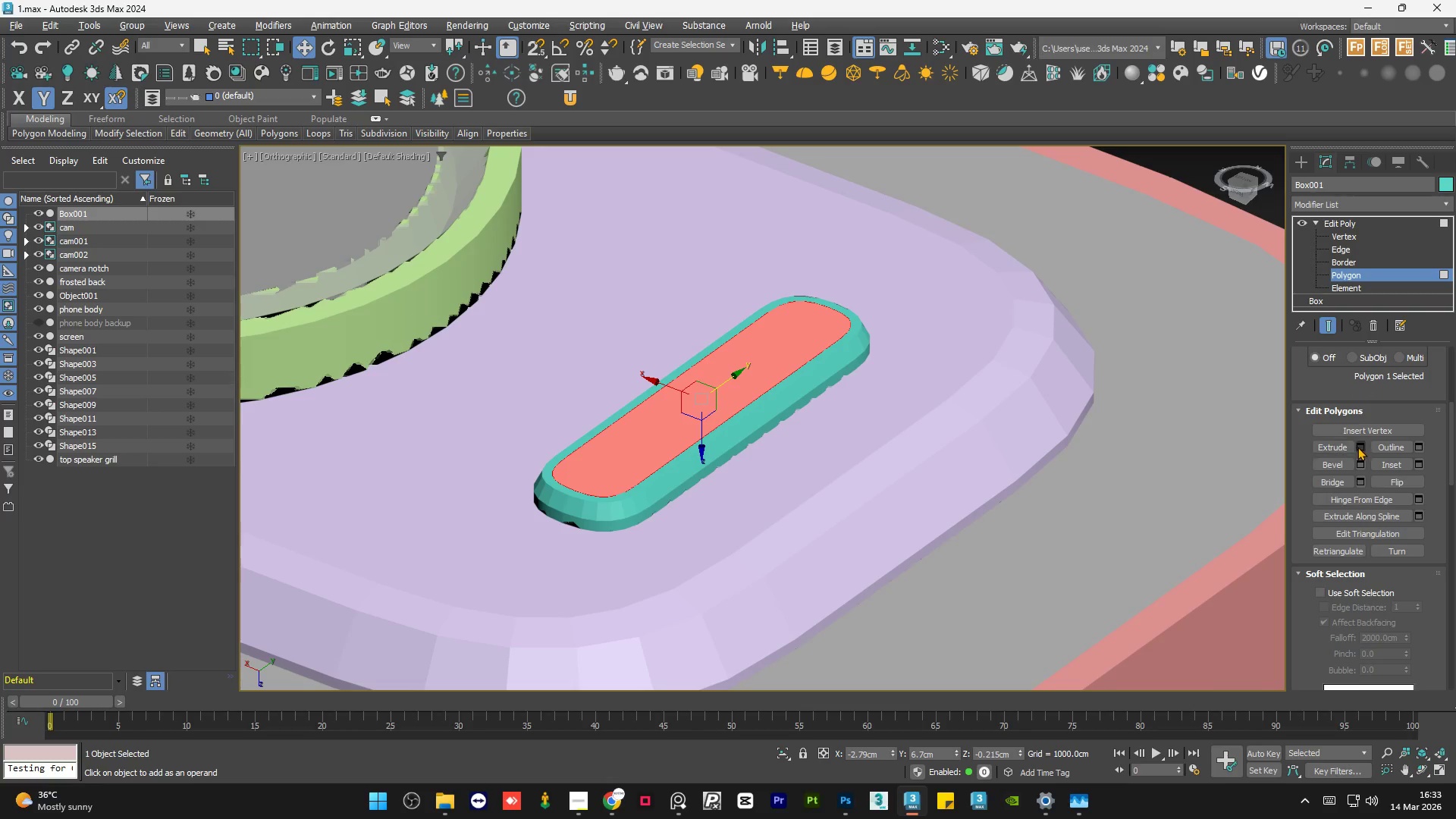 
left_click_drag(start_coordinate=[1359, 447], to_coordinate=[782, 457])
 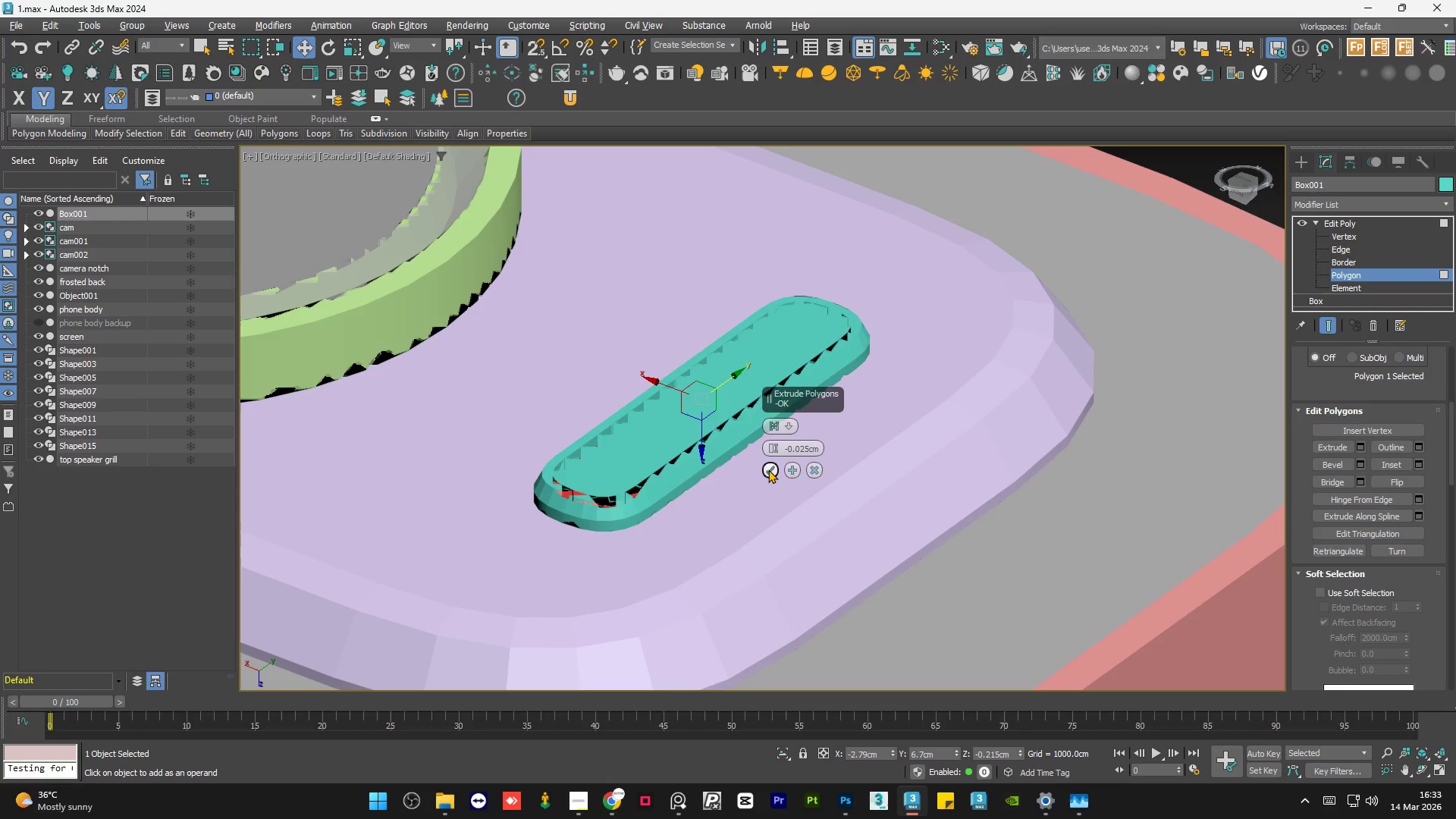 
left_click([768, 469])
 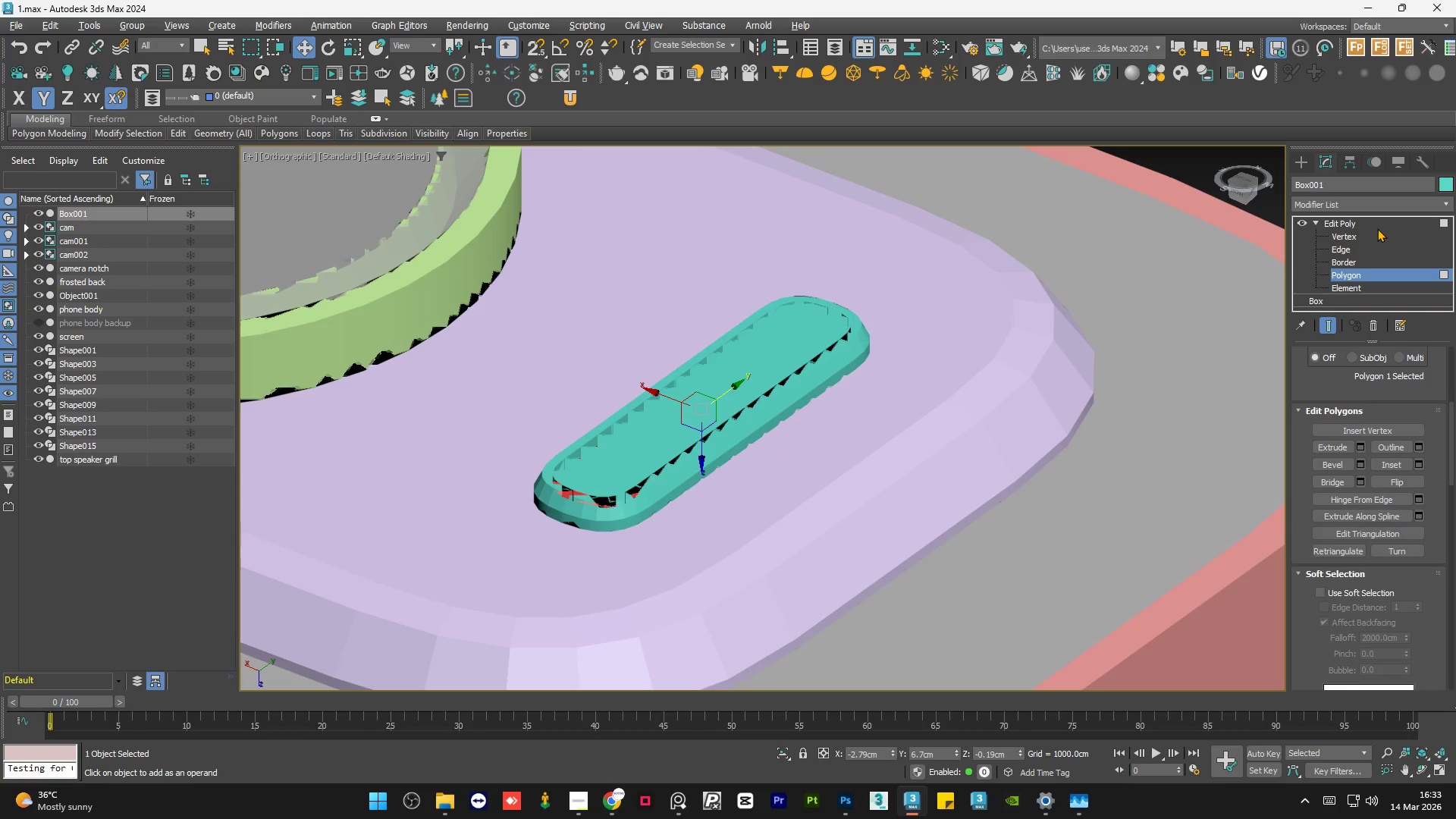 
left_click([1377, 221])
 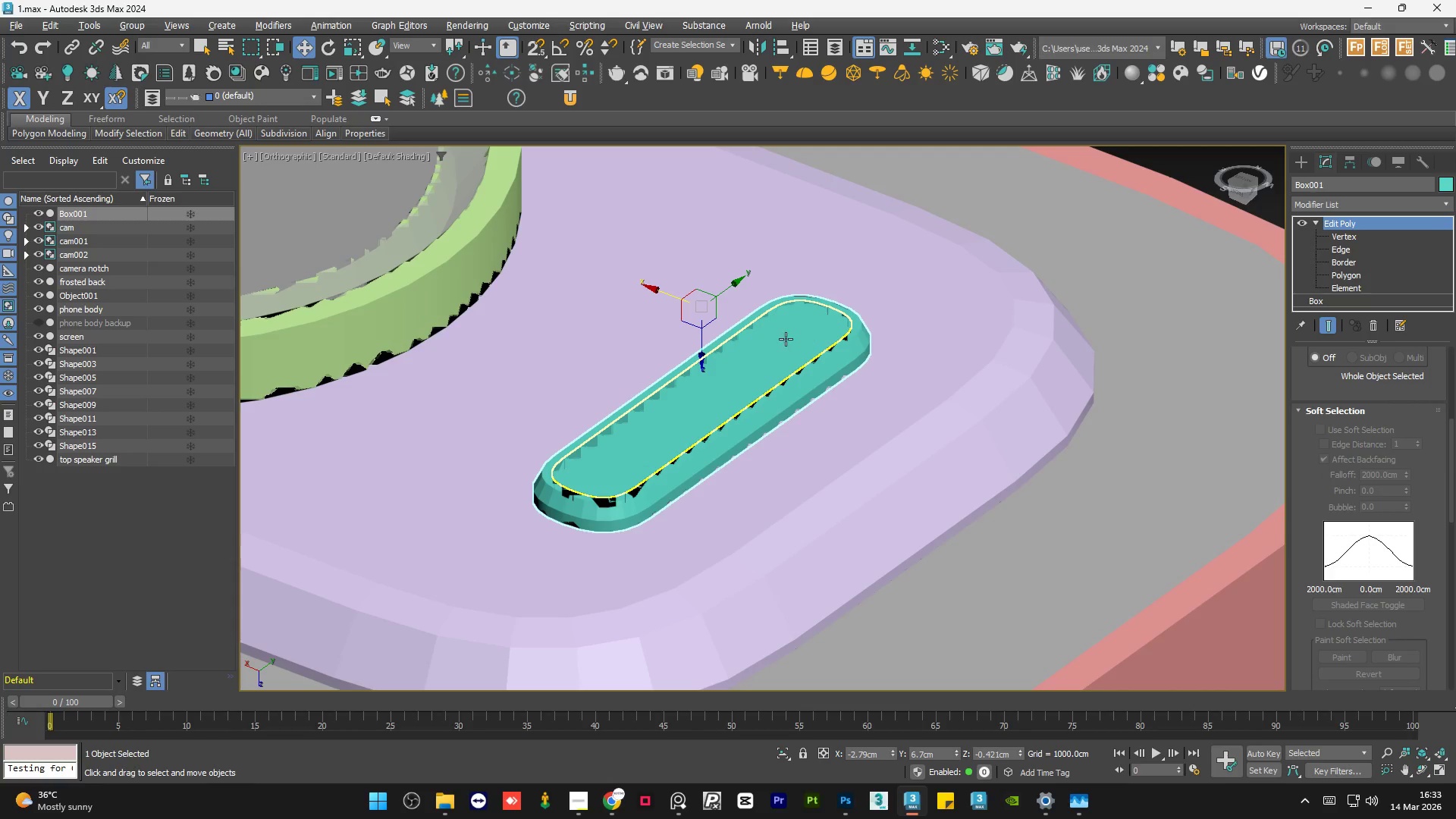 
left_click([786, 339])
 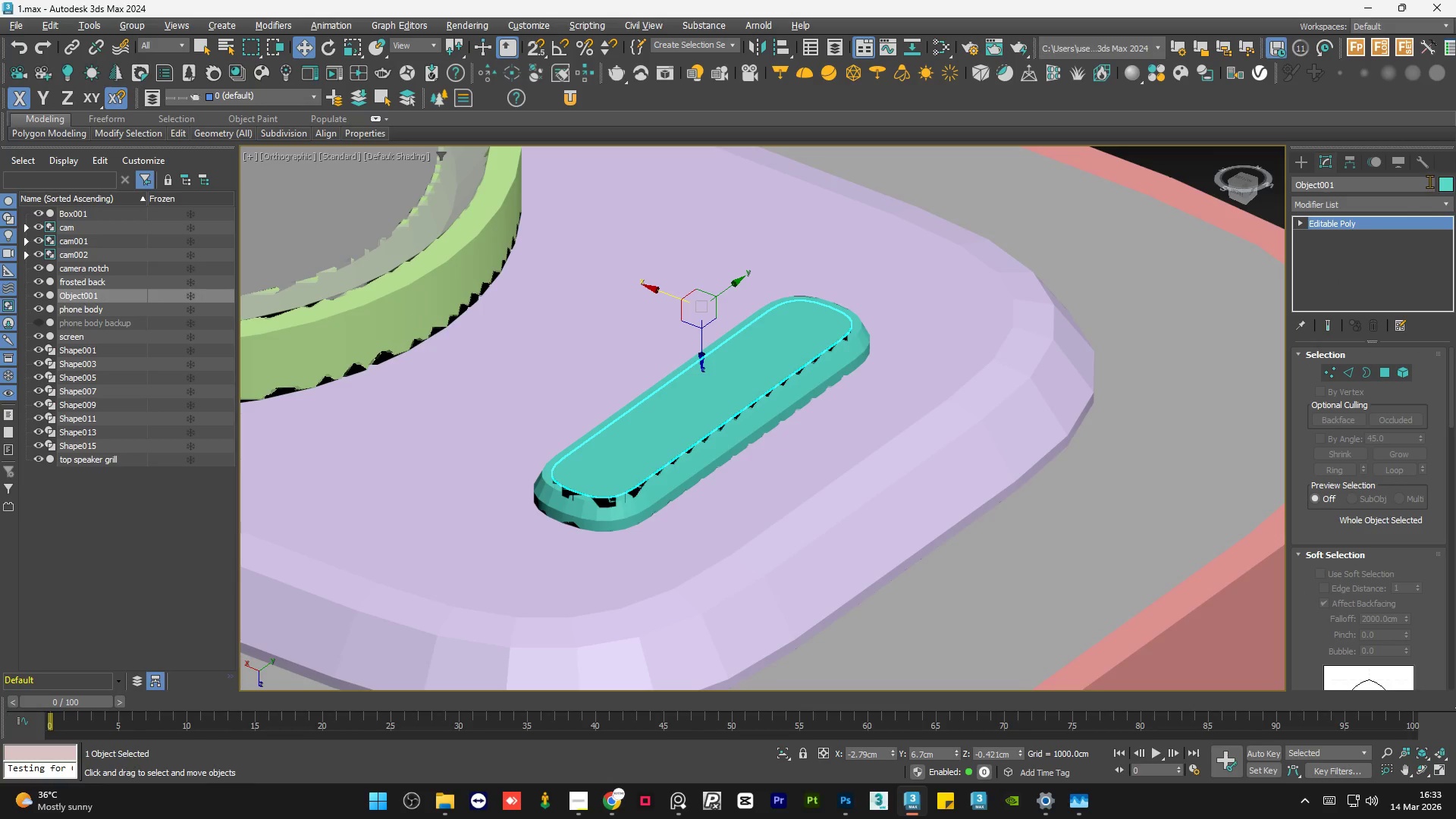 
left_click([1442, 186])
 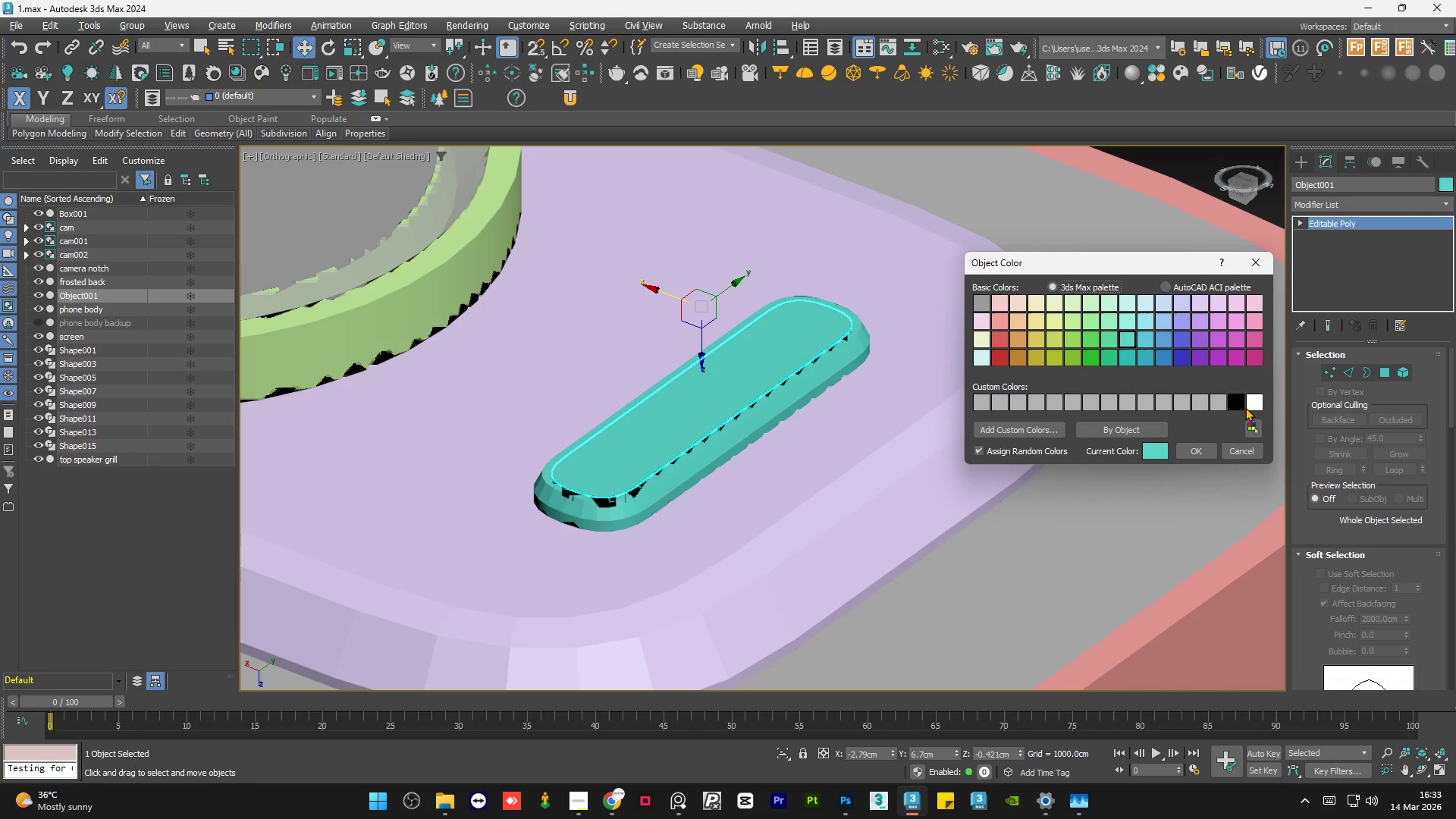 
left_click([1243, 406])
 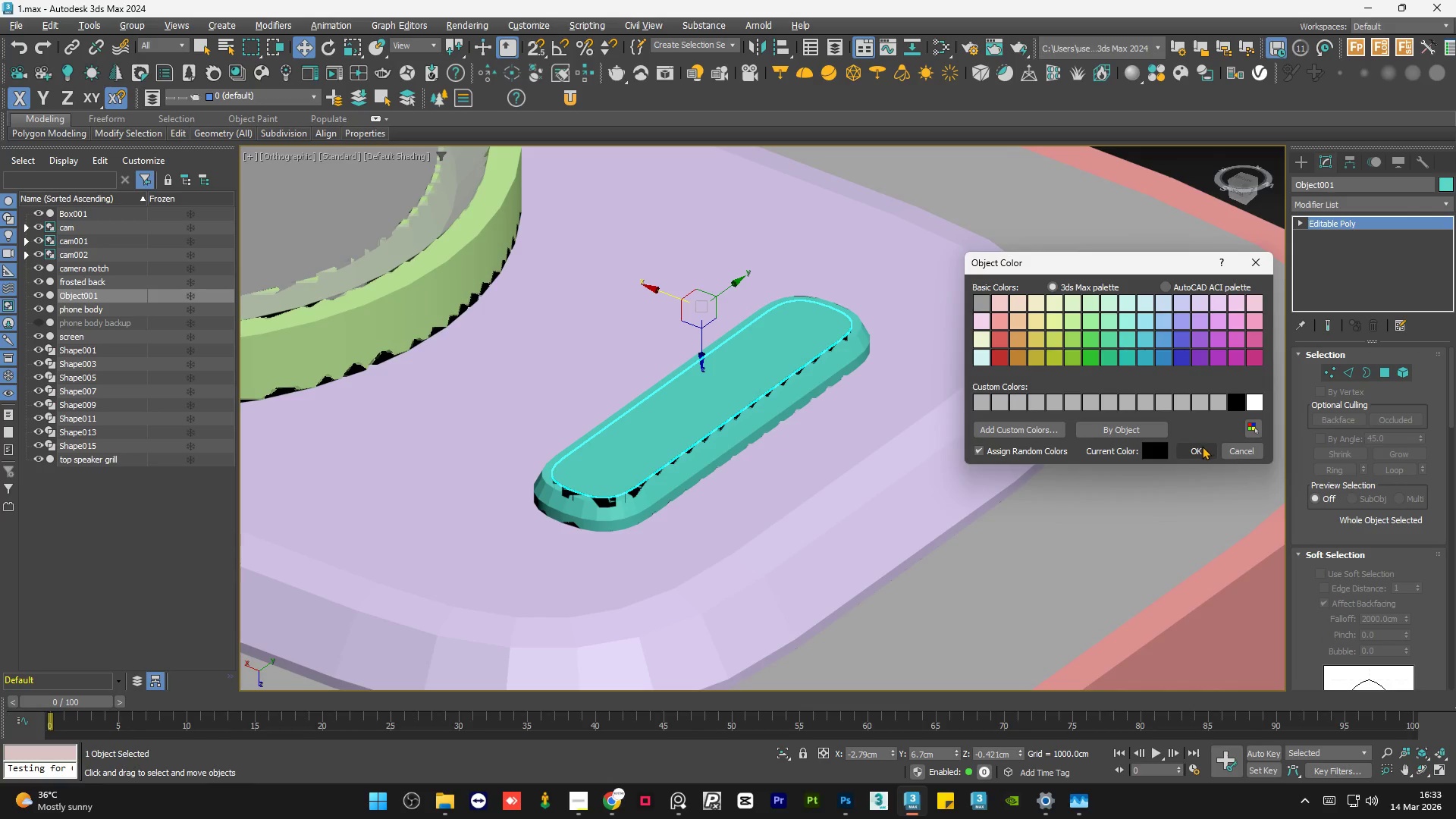 
left_click([1202, 446])
 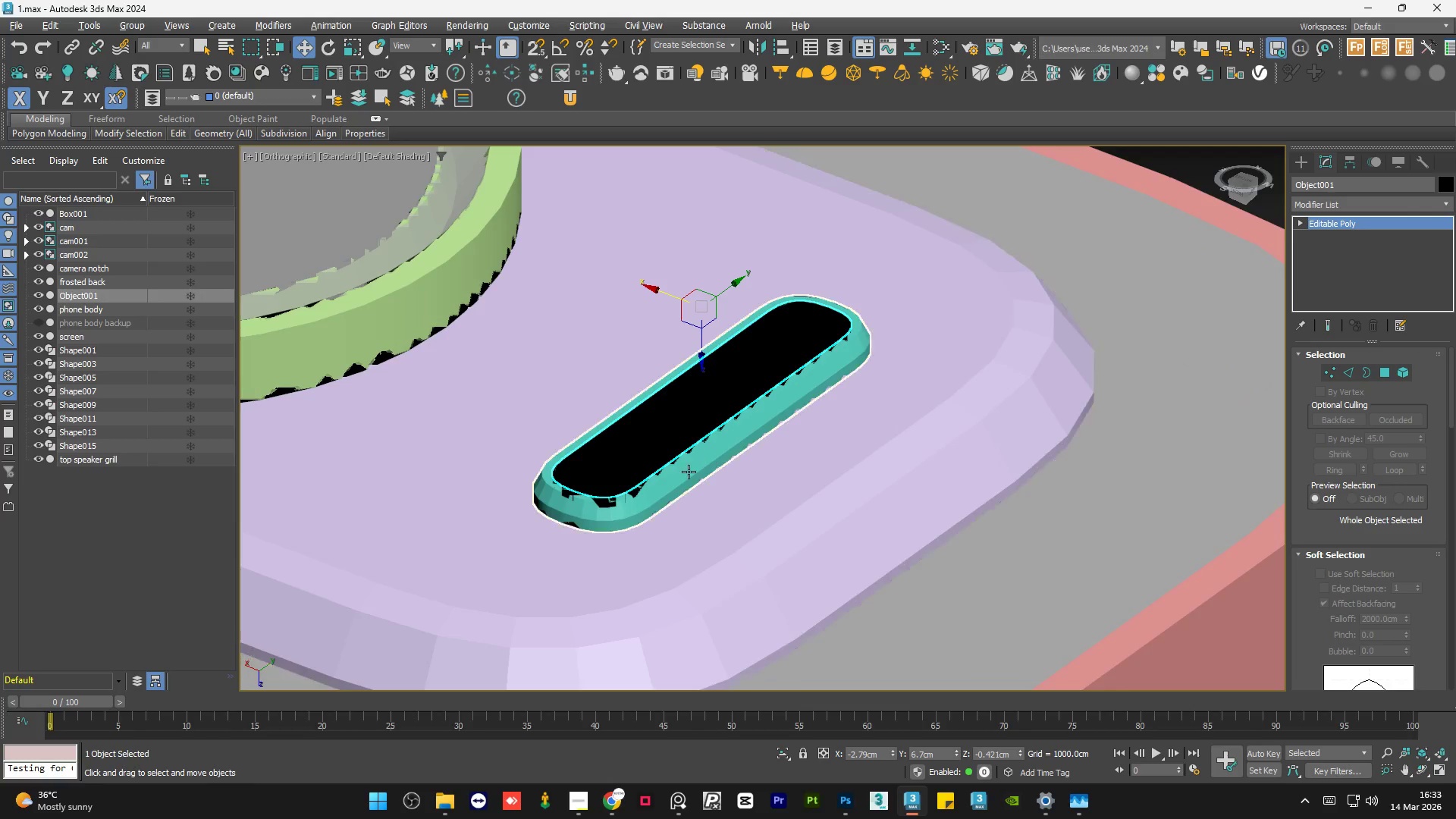 
scroll: coordinate [683, 474], scroll_direction: down, amount: 2.0
 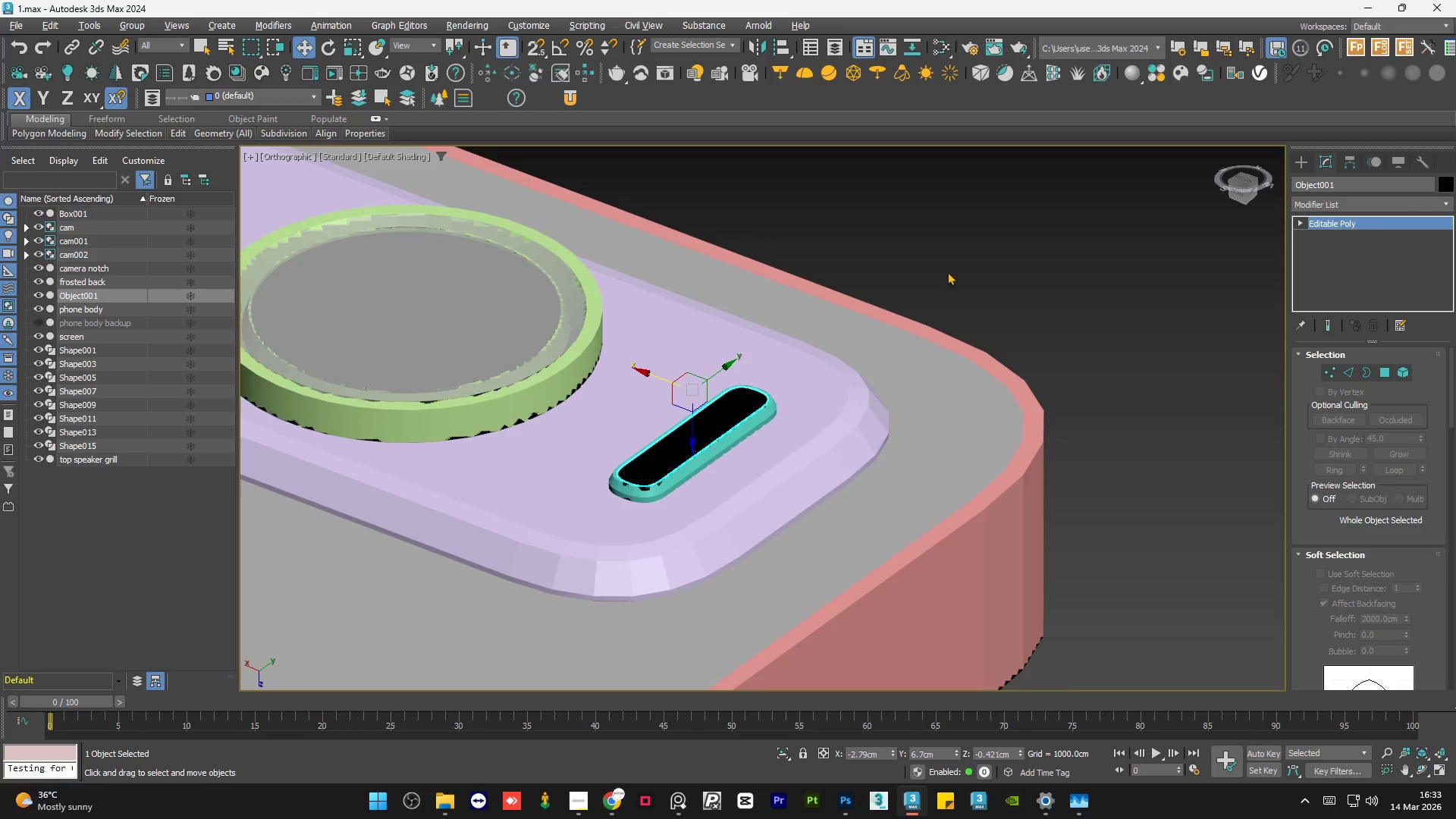 
left_click([952, 265])
 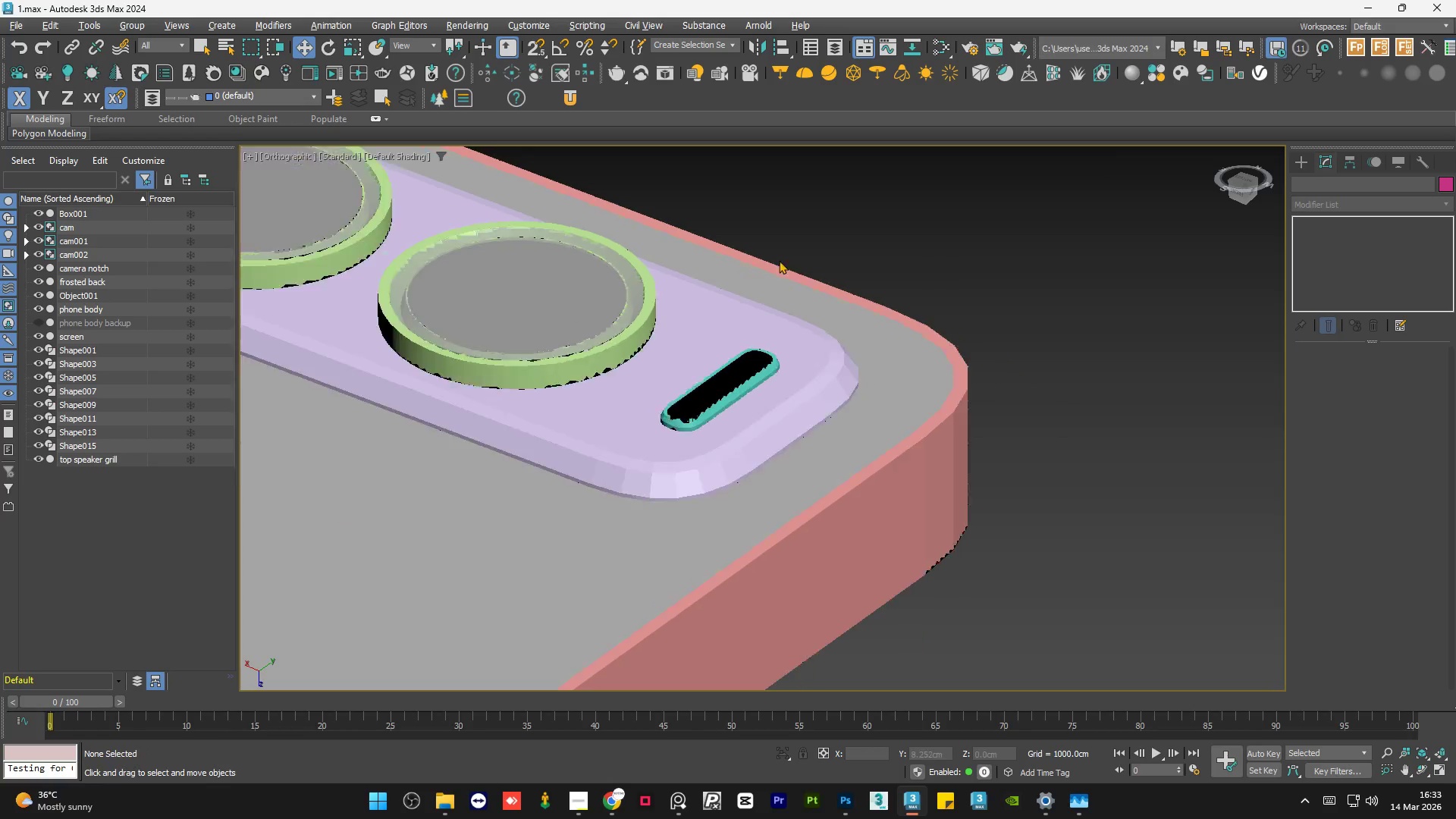 
hold_key(key=AltLeft, duration=1.53)
 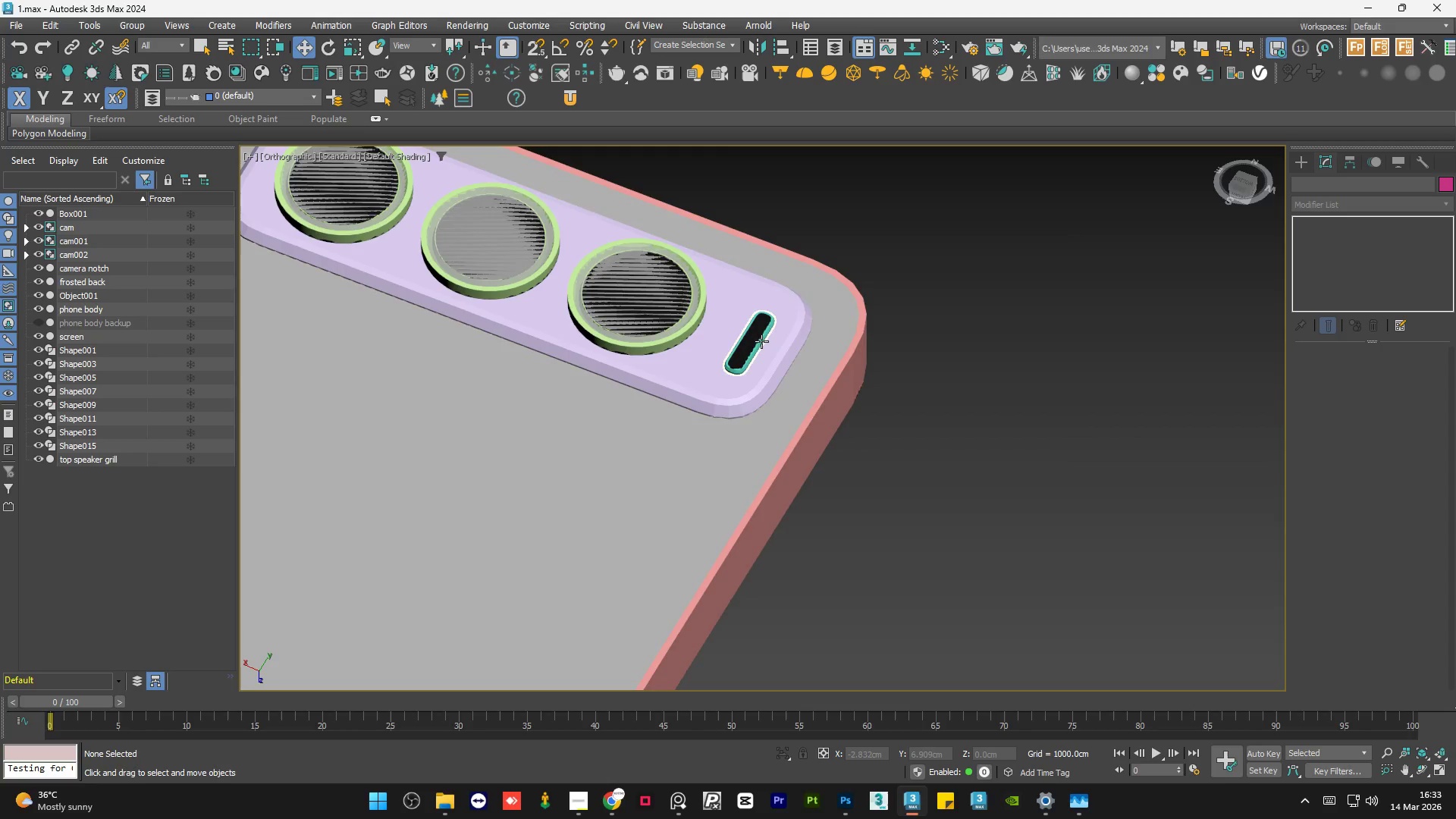 
scroll: coordinate [764, 260], scroll_direction: down, amount: 3.0
 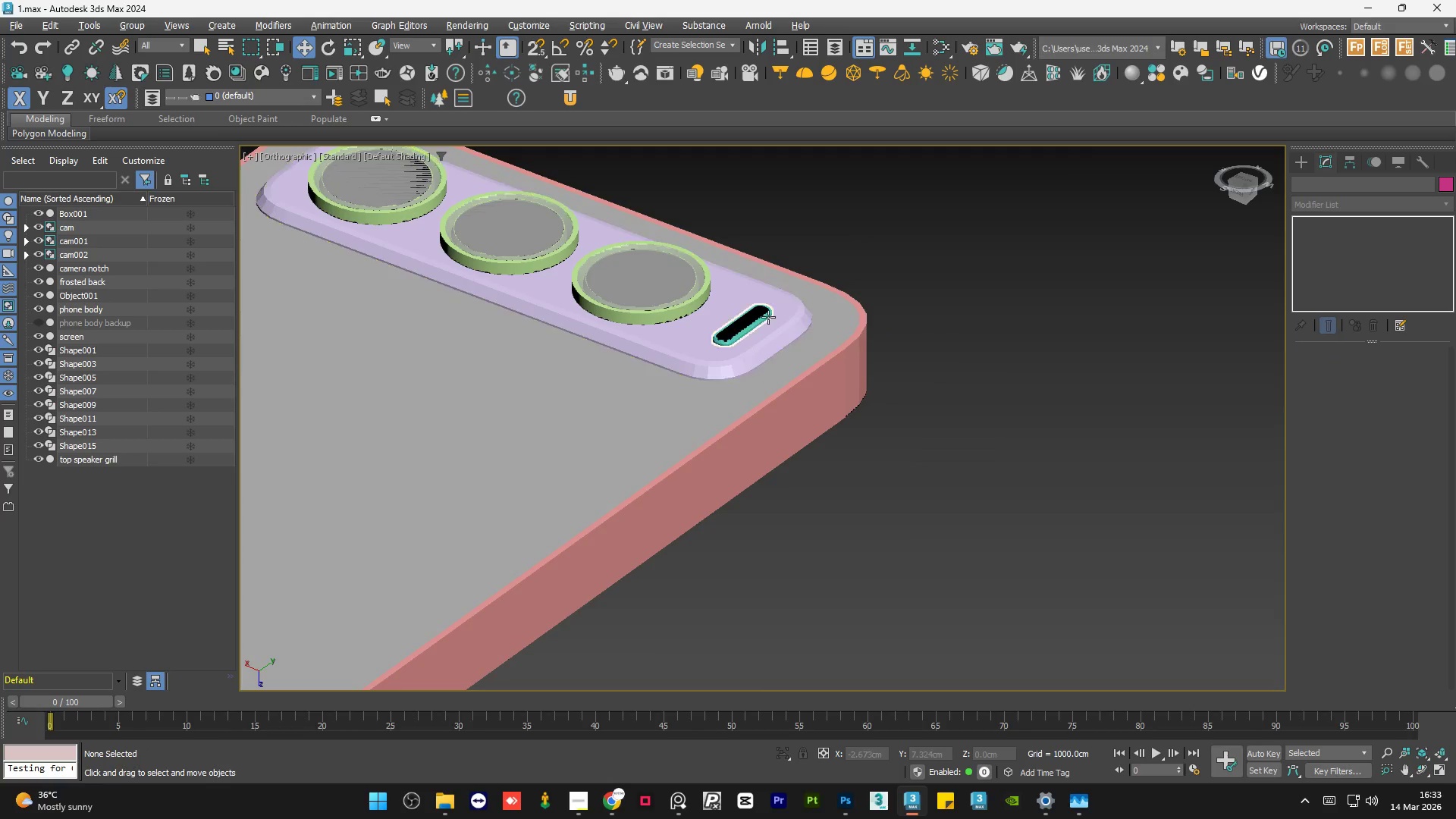 
hold_key(key=AltLeft, duration=0.38)
 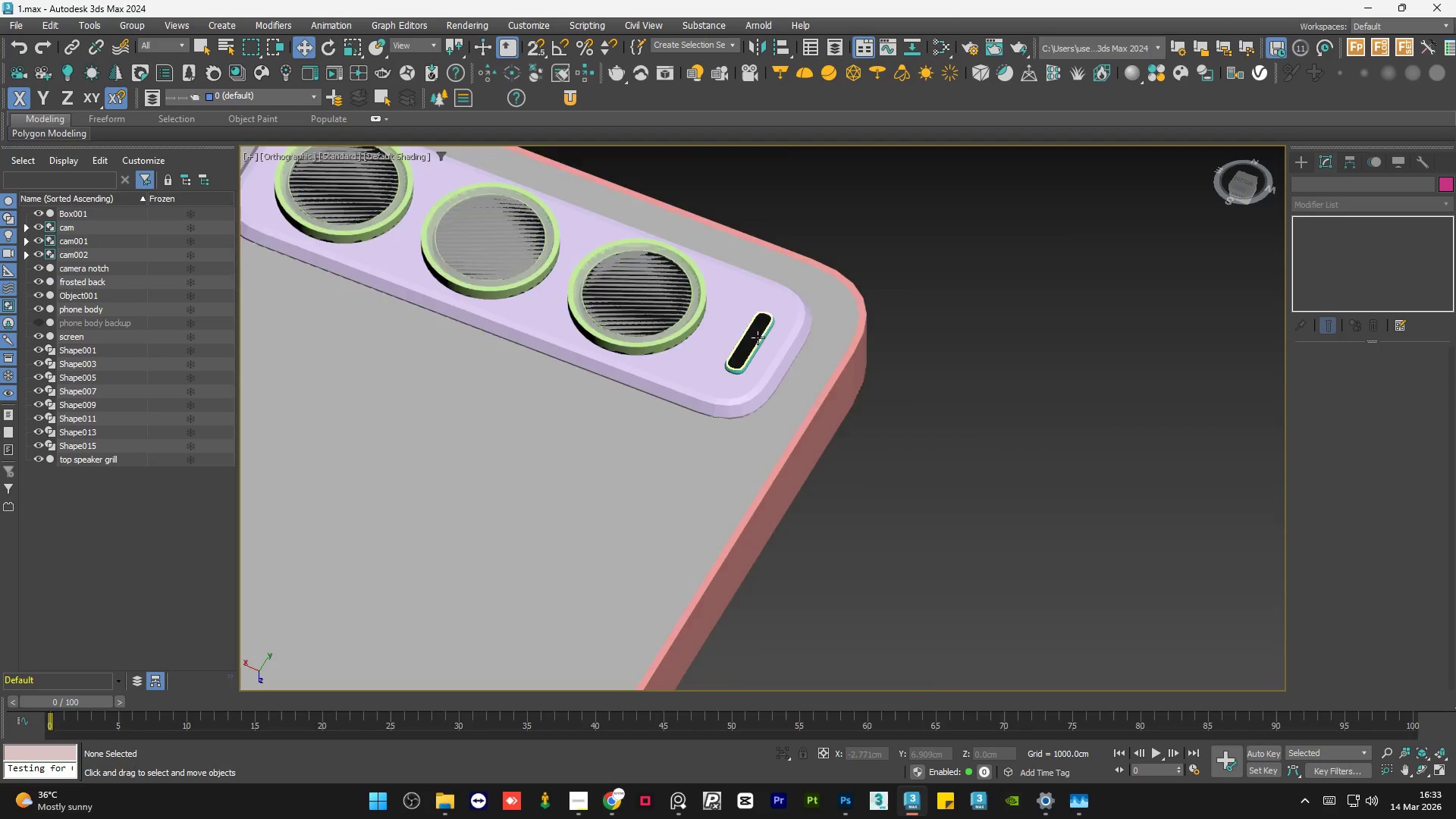 
left_click([755, 334])
 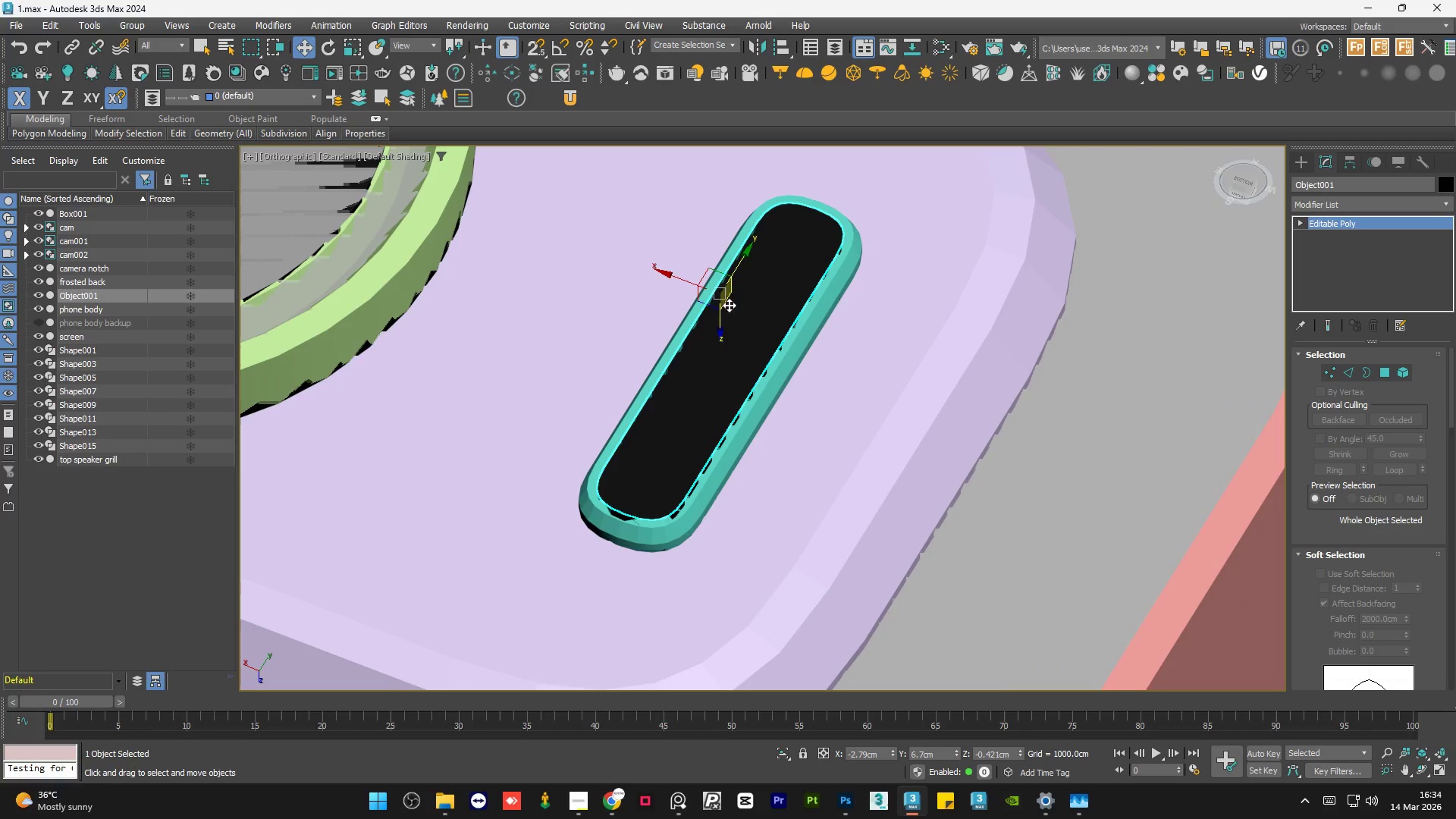 
scroll: coordinate [755, 335], scroll_direction: up, amount: 5.0
 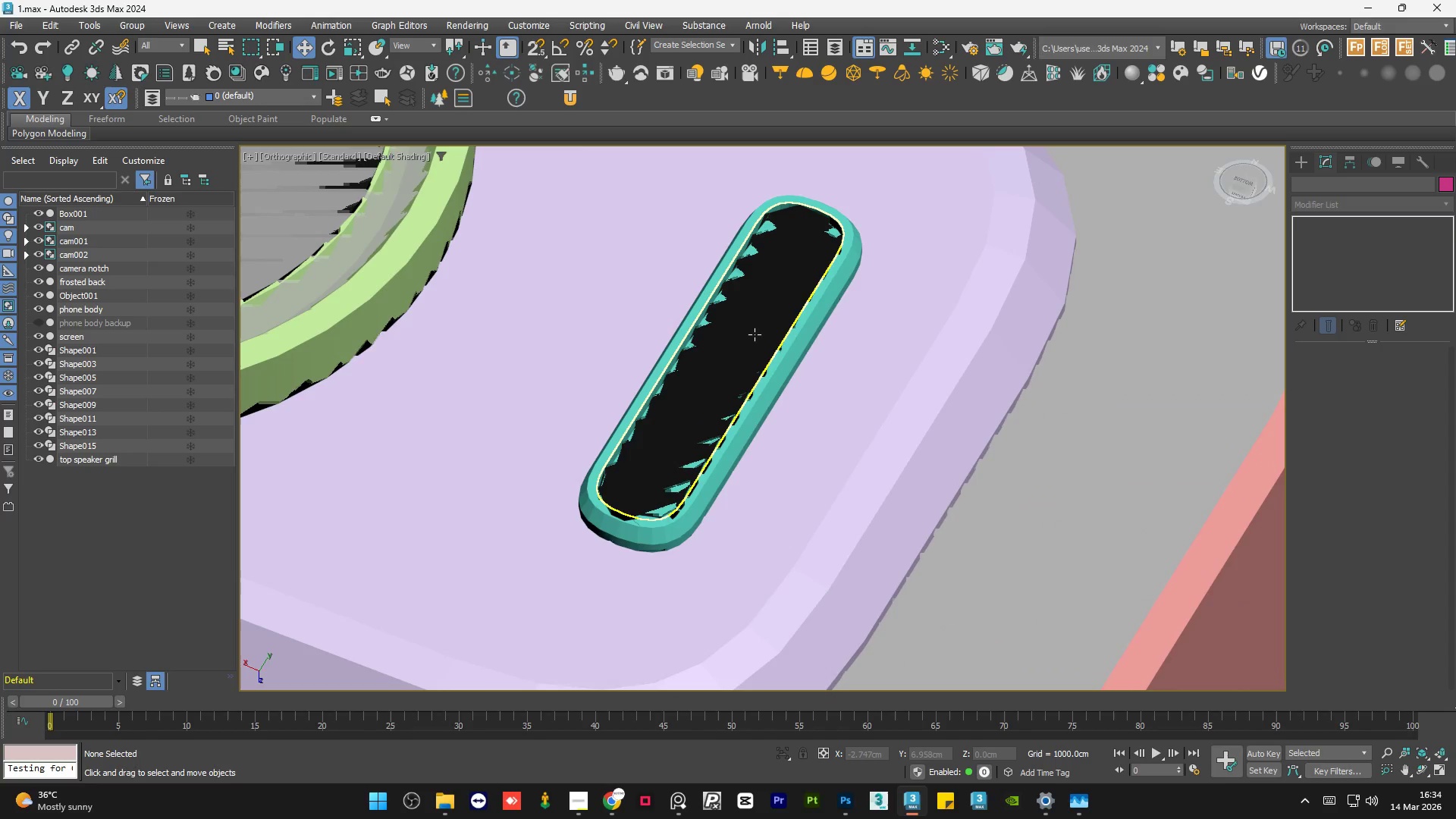 
hold_key(key=ShiftLeft, duration=1.5)
left_click_drag(start_coordinate=[722, 310], to_coordinate=[723, 319])
 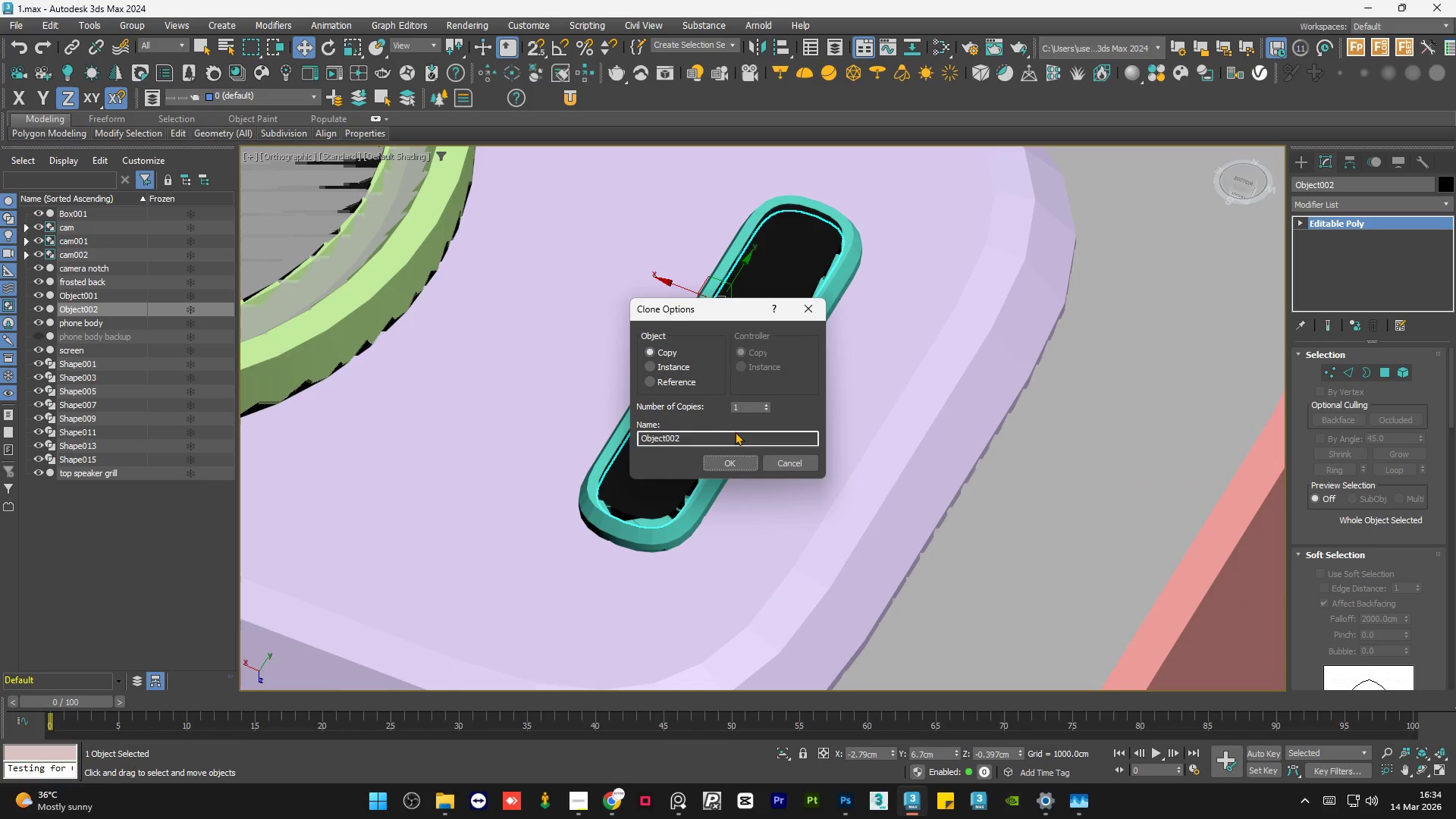 
hold_key(key=ShiftLeft, duration=1.06)
 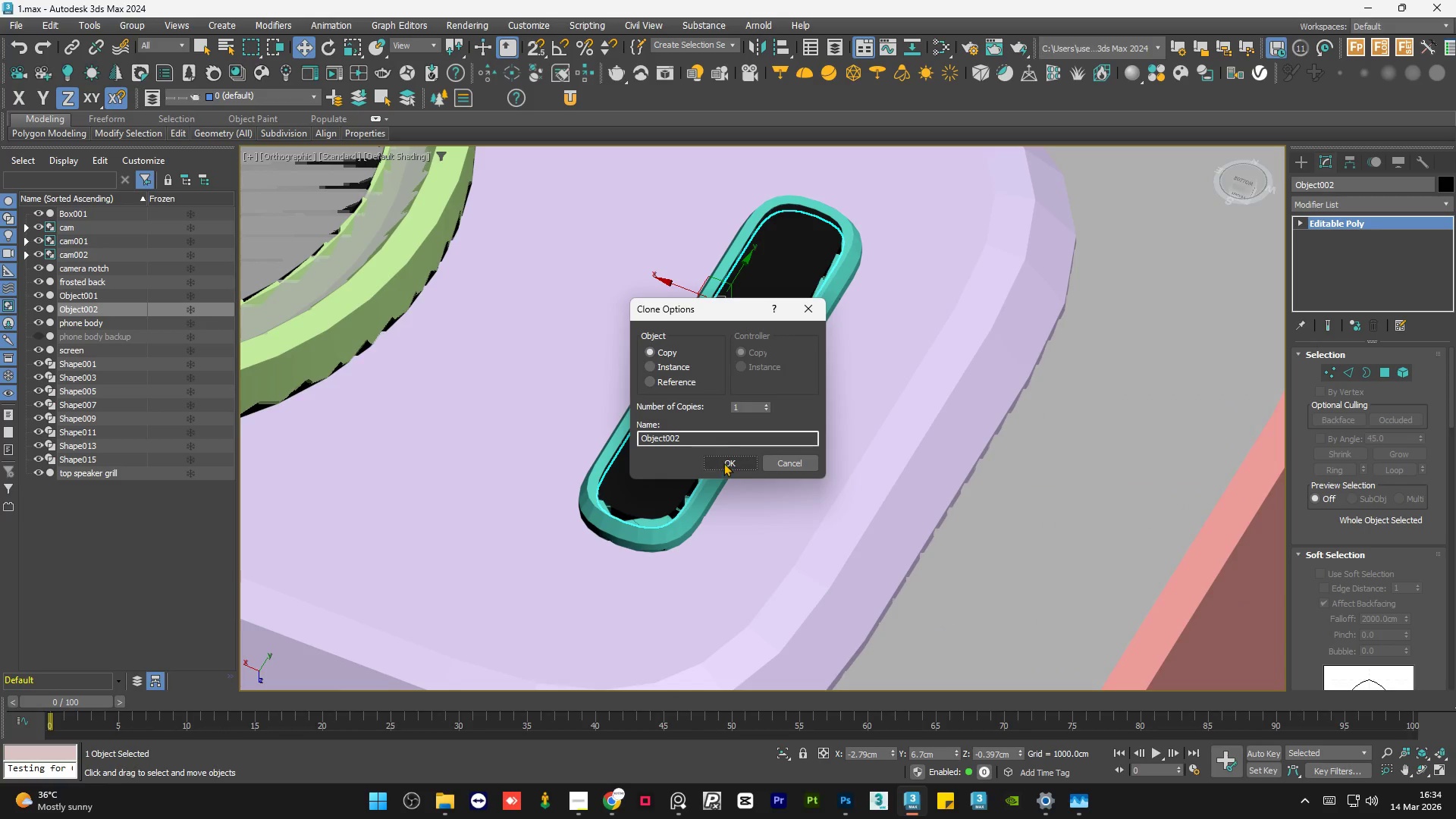 
left_click([724, 460])
 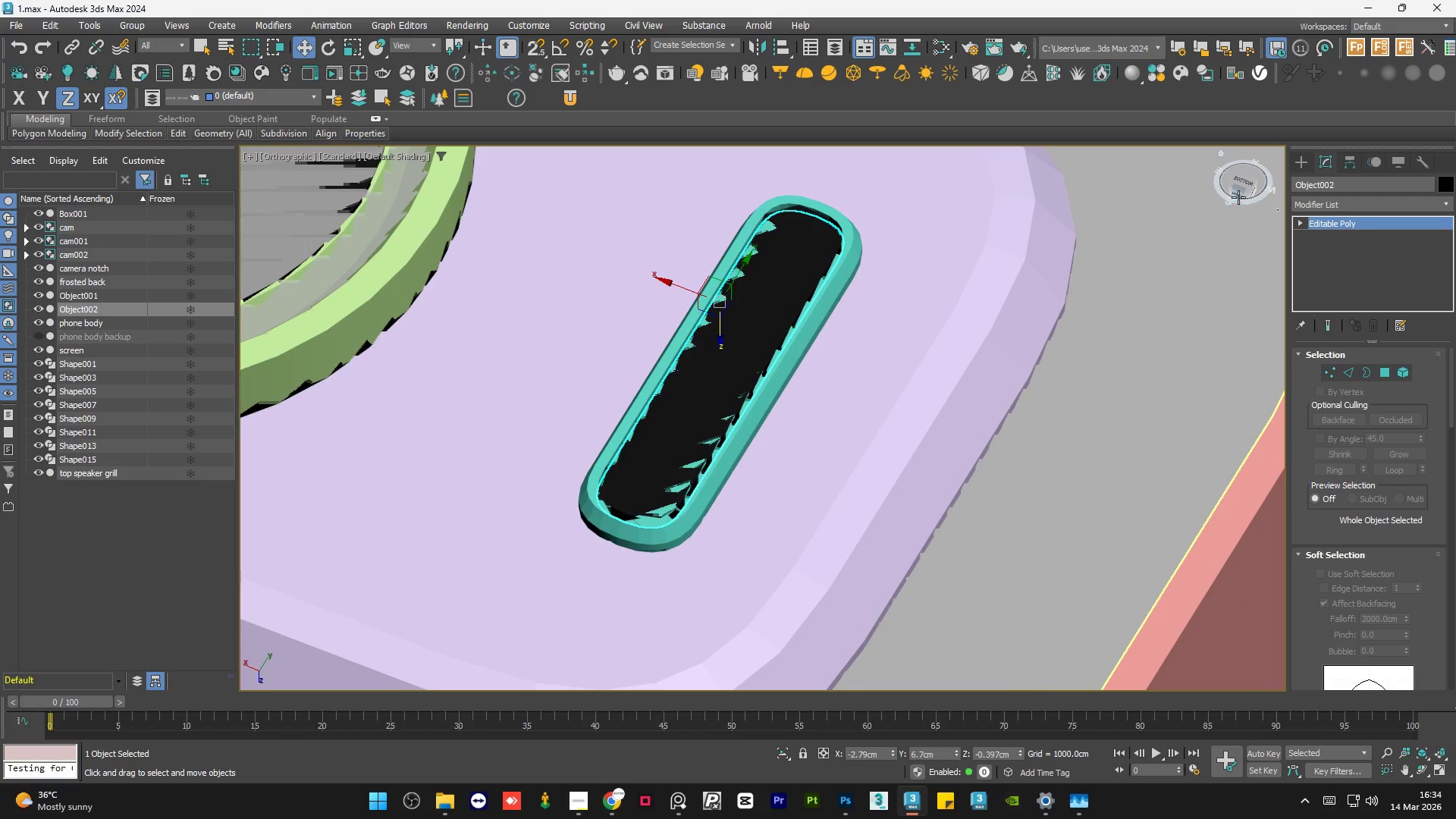 
left_click([1238, 196])
 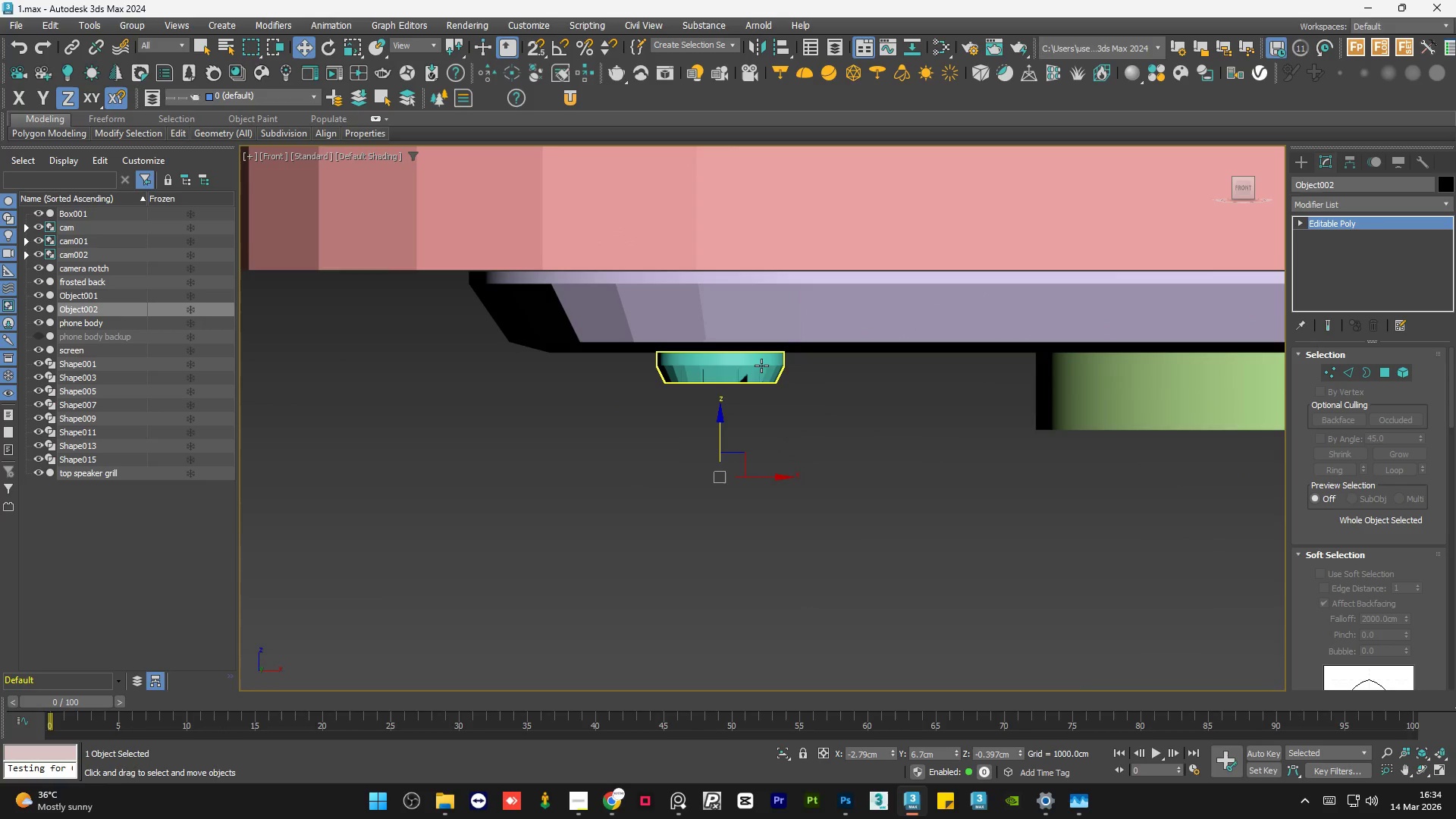 
key(F3)
 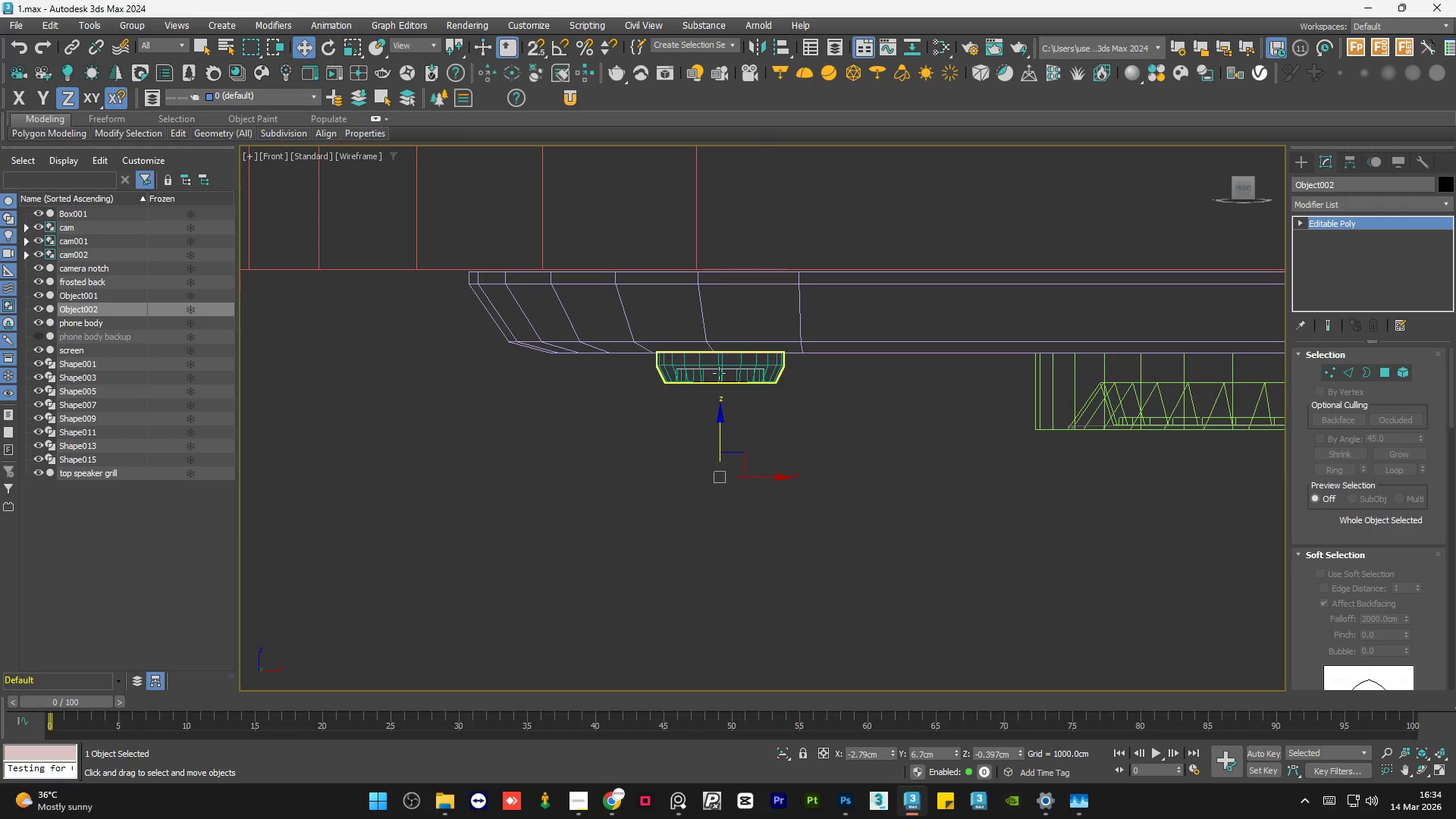 
scroll: coordinate [714, 368], scroll_direction: up, amount: 7.0
 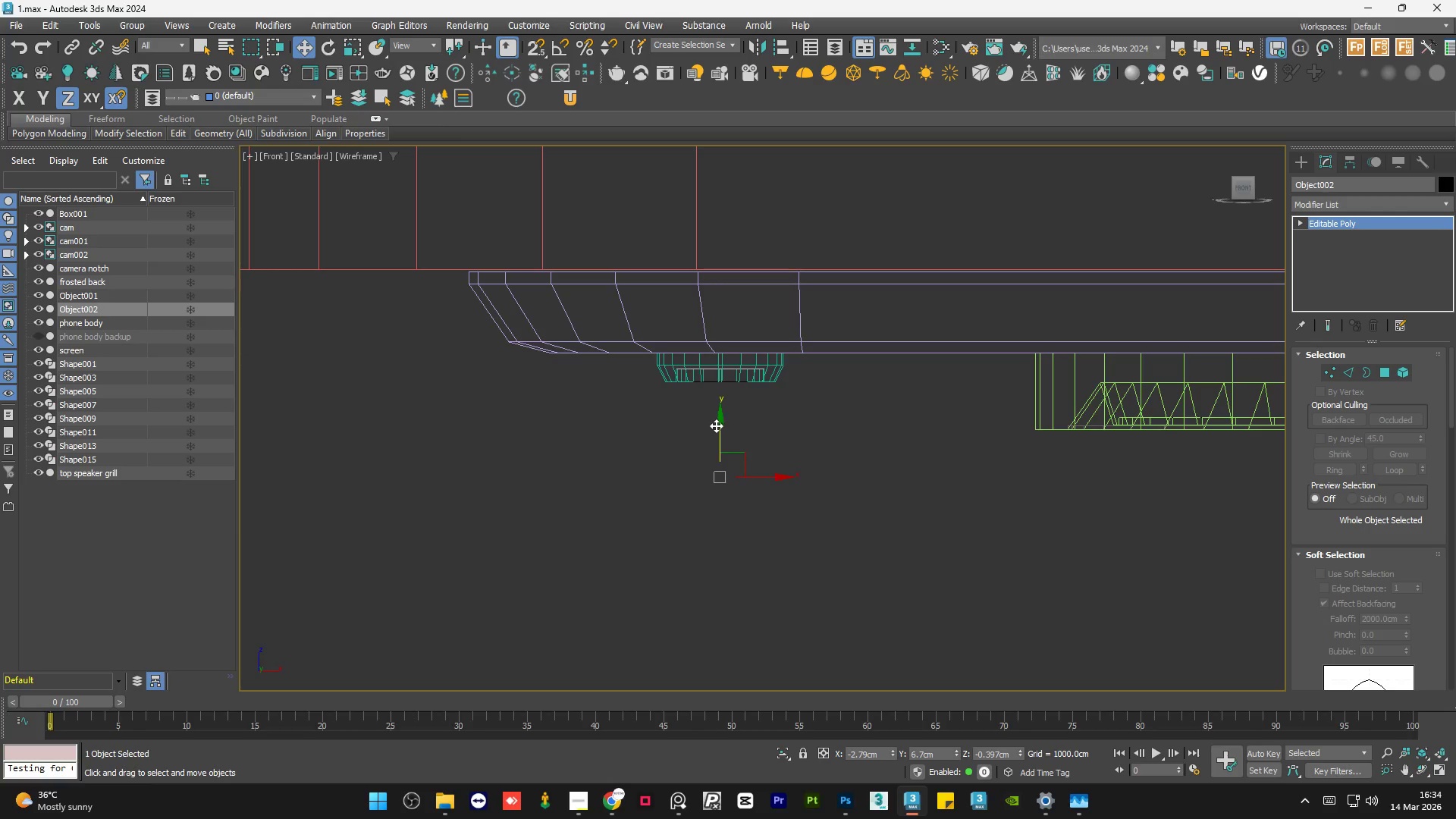 
left_click_drag(start_coordinate=[717, 427], to_coordinate=[727, 429])
 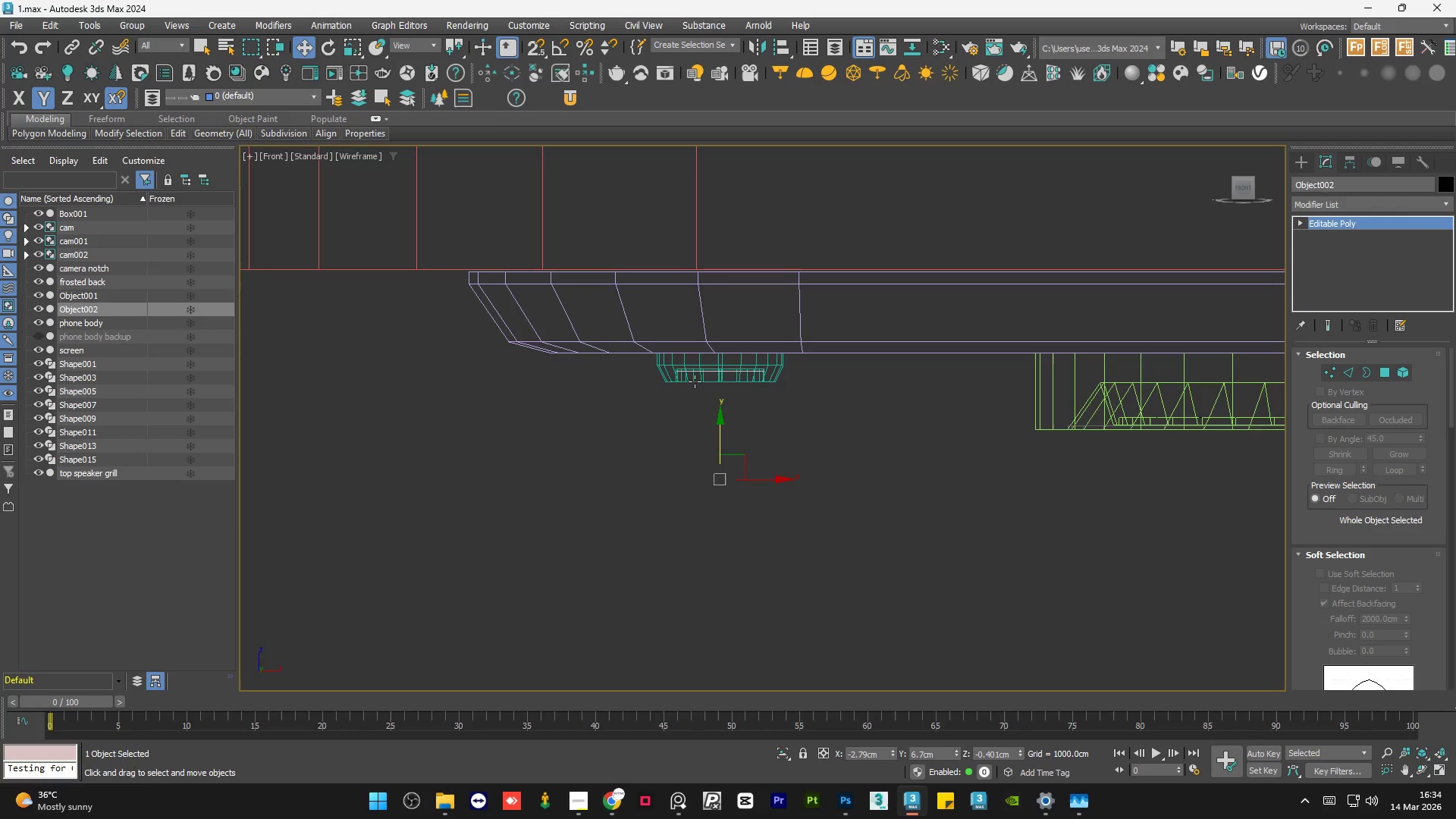 
left_click([692, 388])
 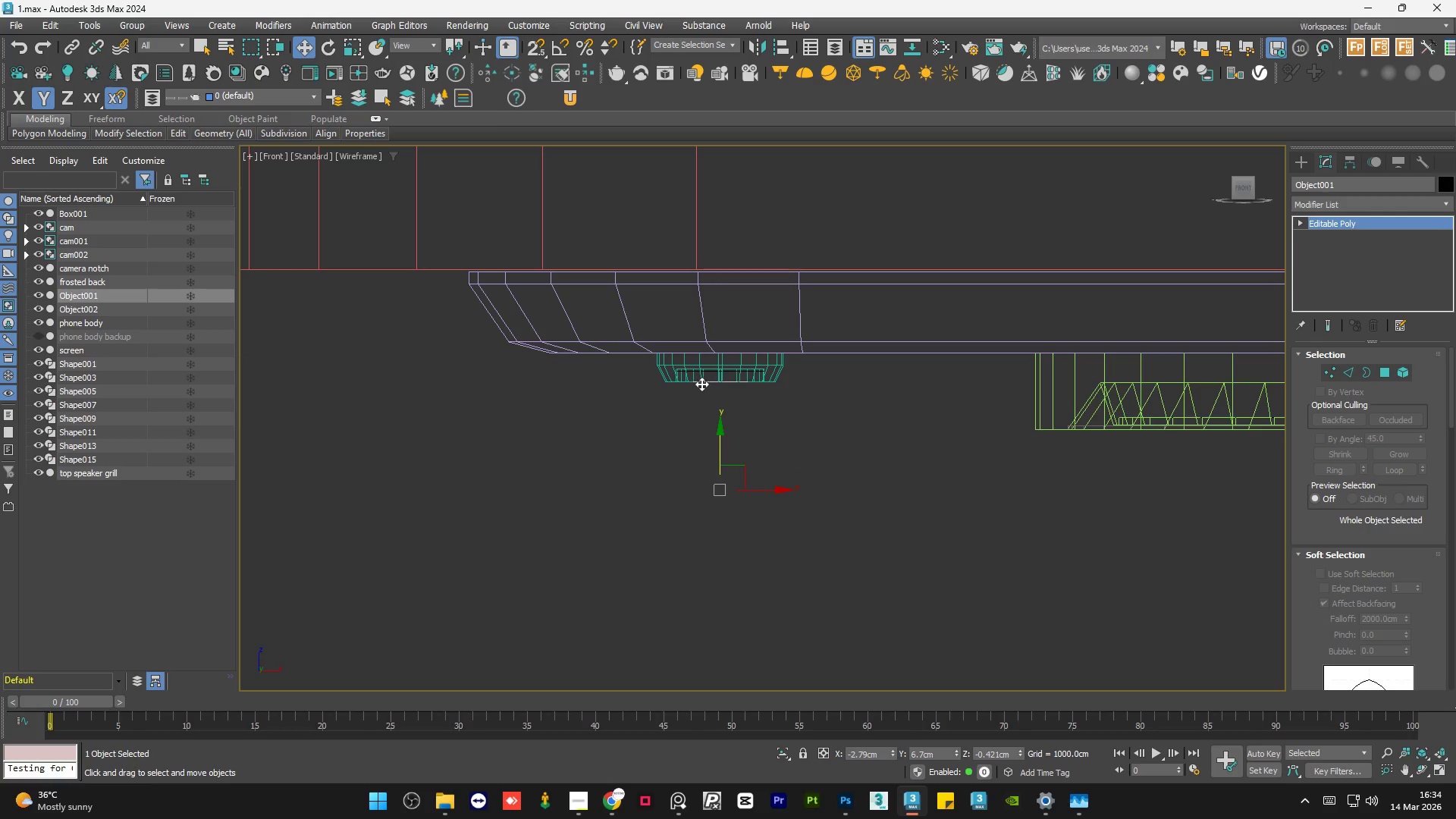 
scroll: coordinate [692, 388], scroll_direction: up, amount: 2.0
 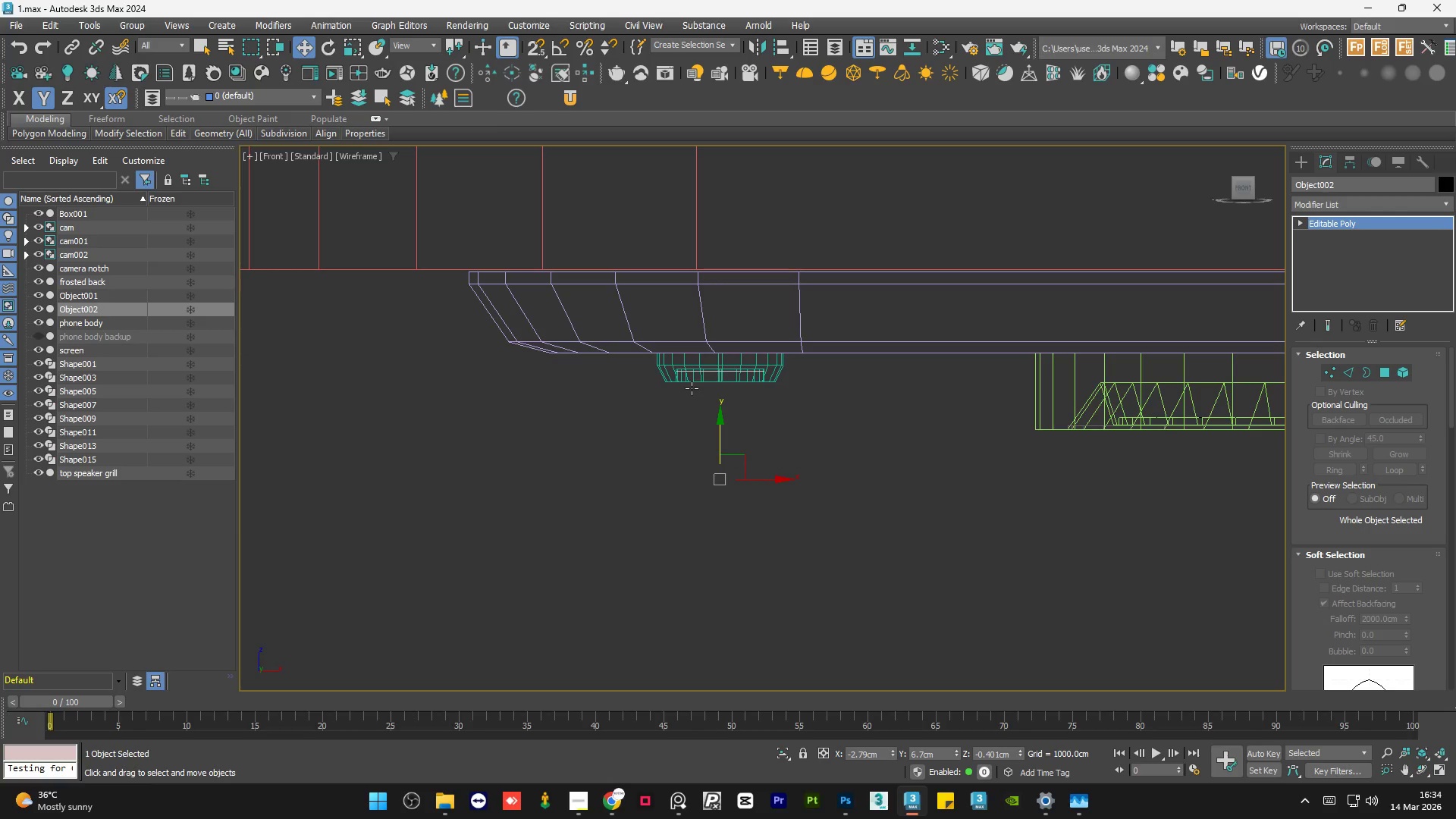 
left_click([702, 381])
 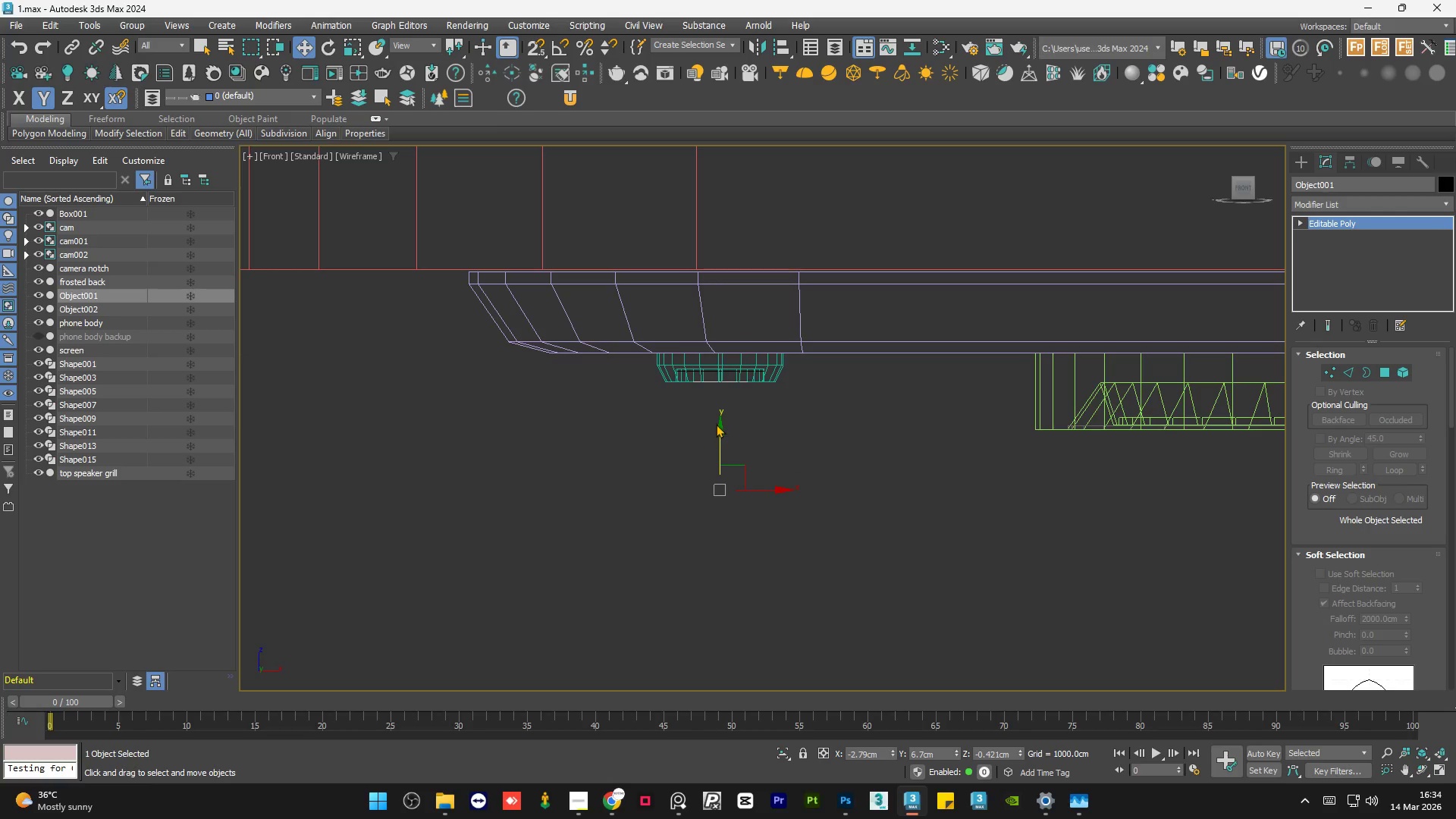 
left_click_drag(start_coordinate=[717, 433], to_coordinate=[720, 454])
 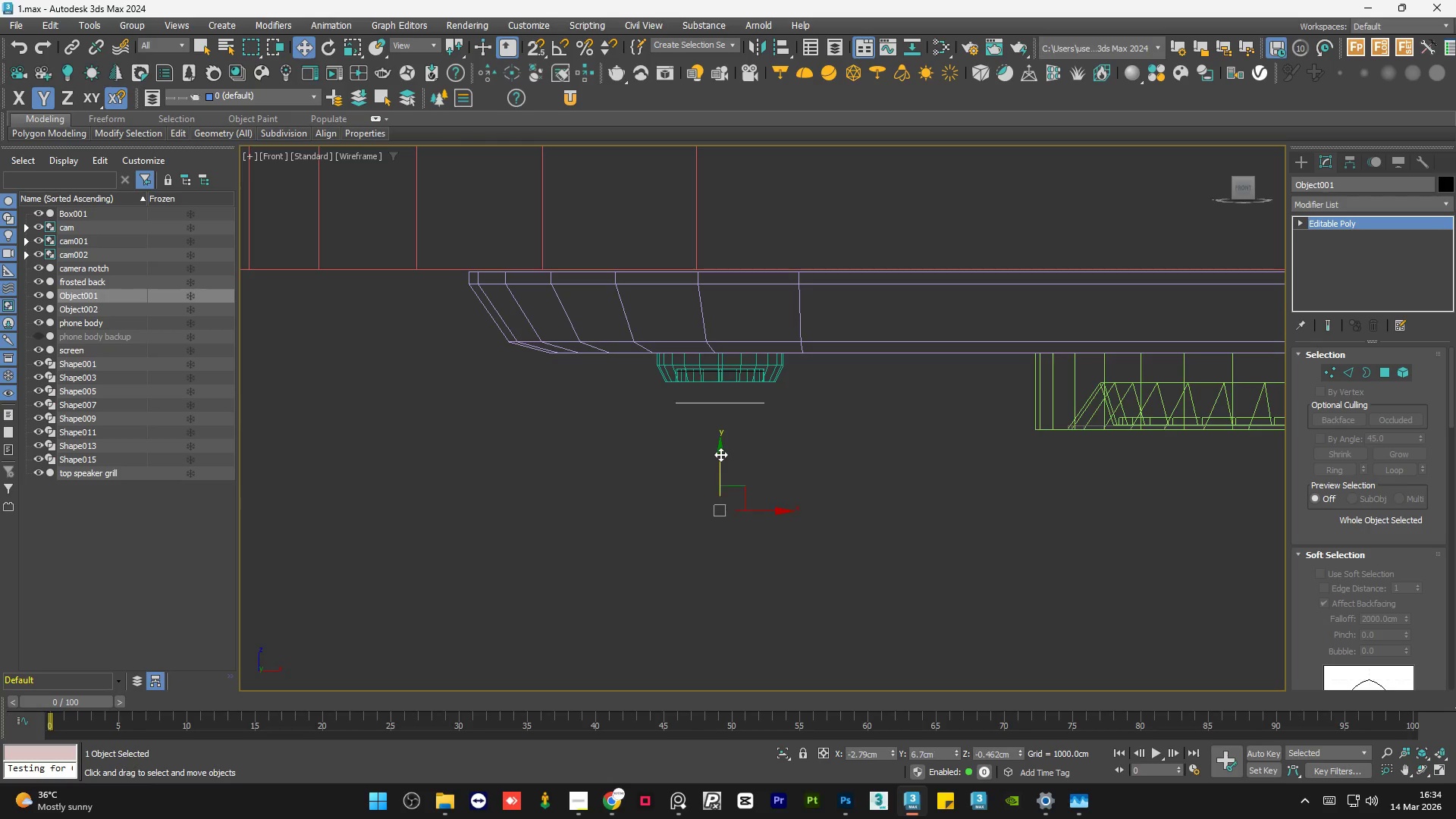 
key(Control+Z)
 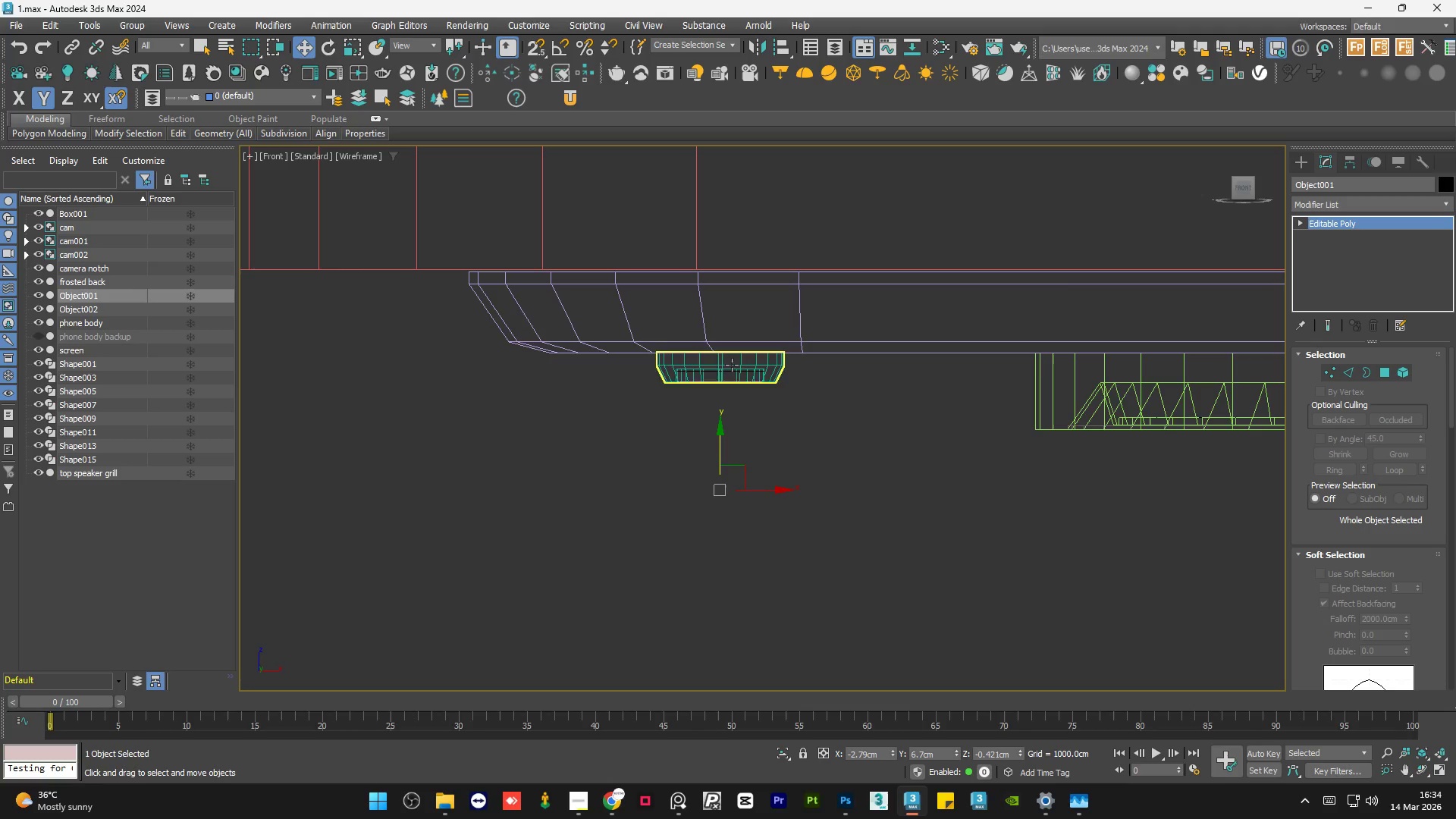 
scroll: coordinate [725, 372], scroll_direction: up, amount: 1.0
 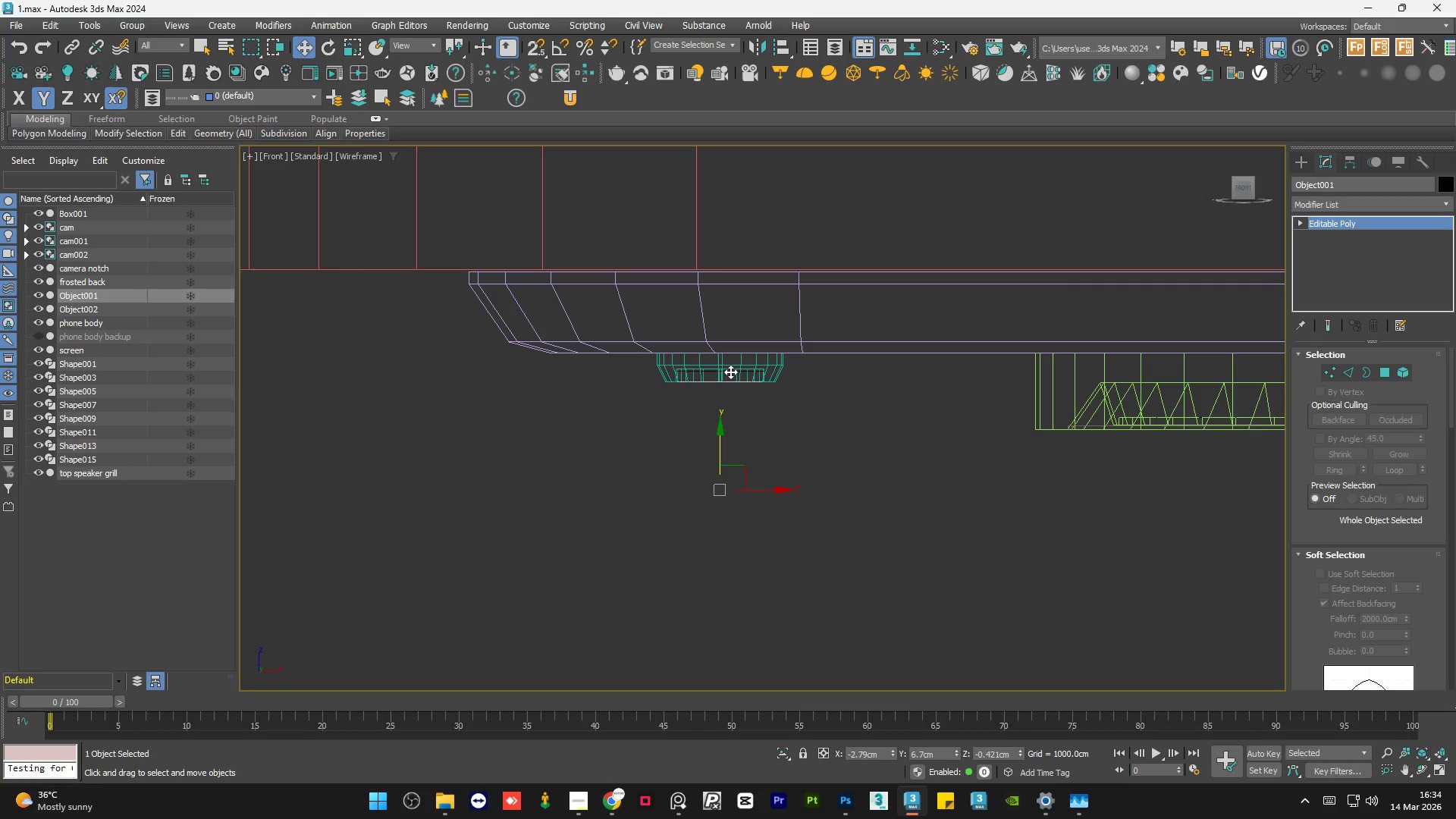 
left_click([730, 372])
 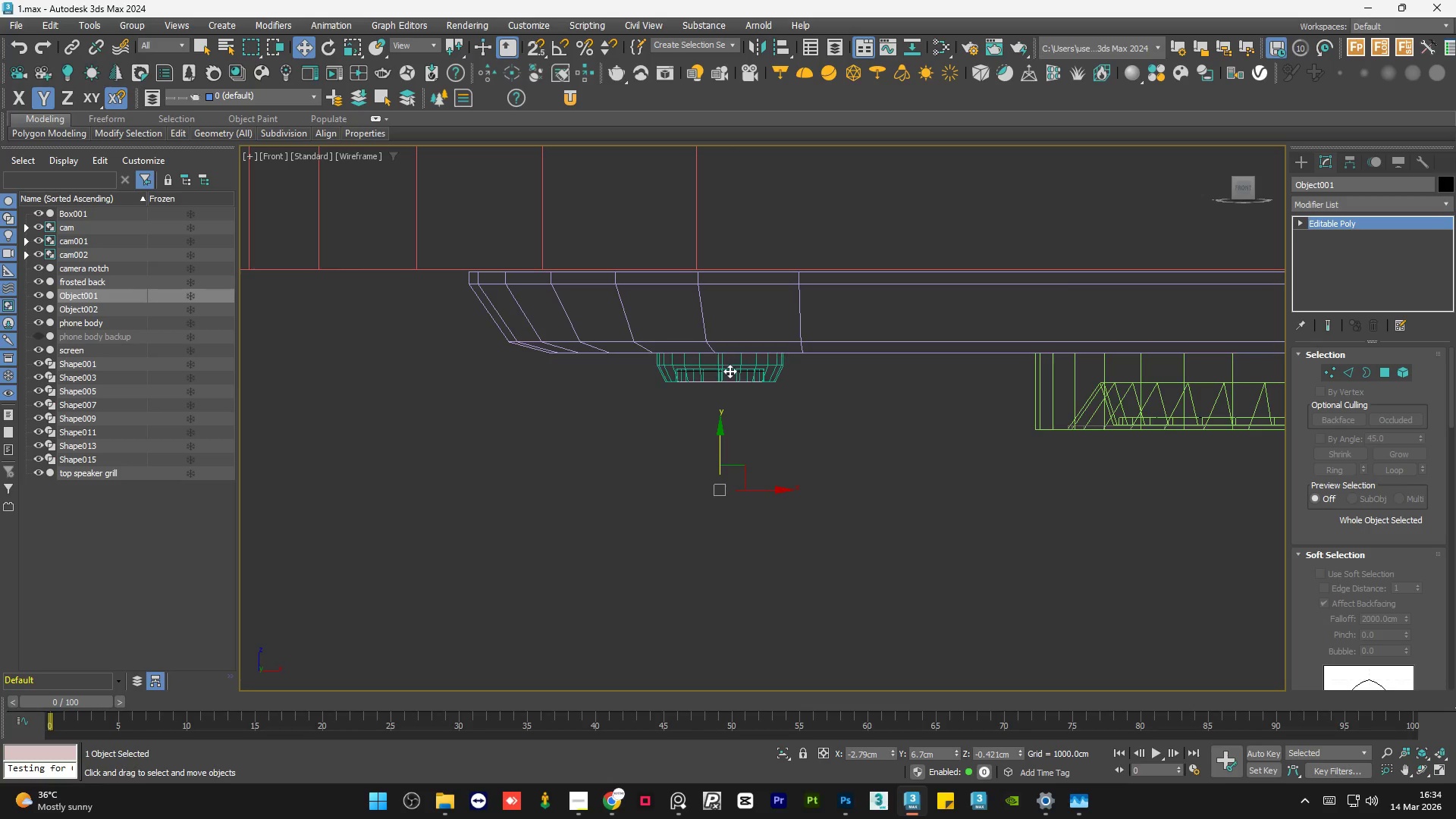 
left_click([729, 371])
 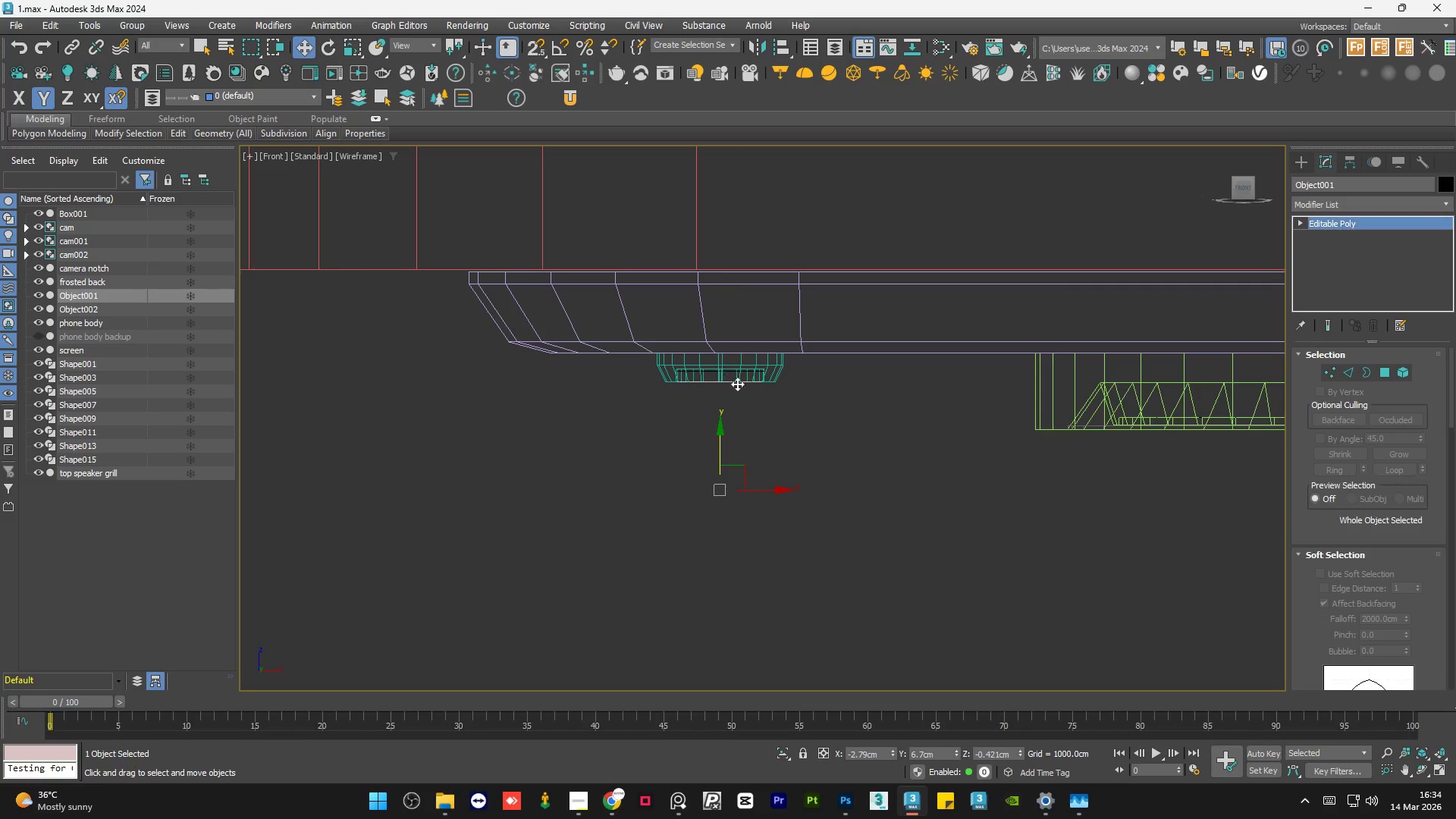 
key(Control+Z)
 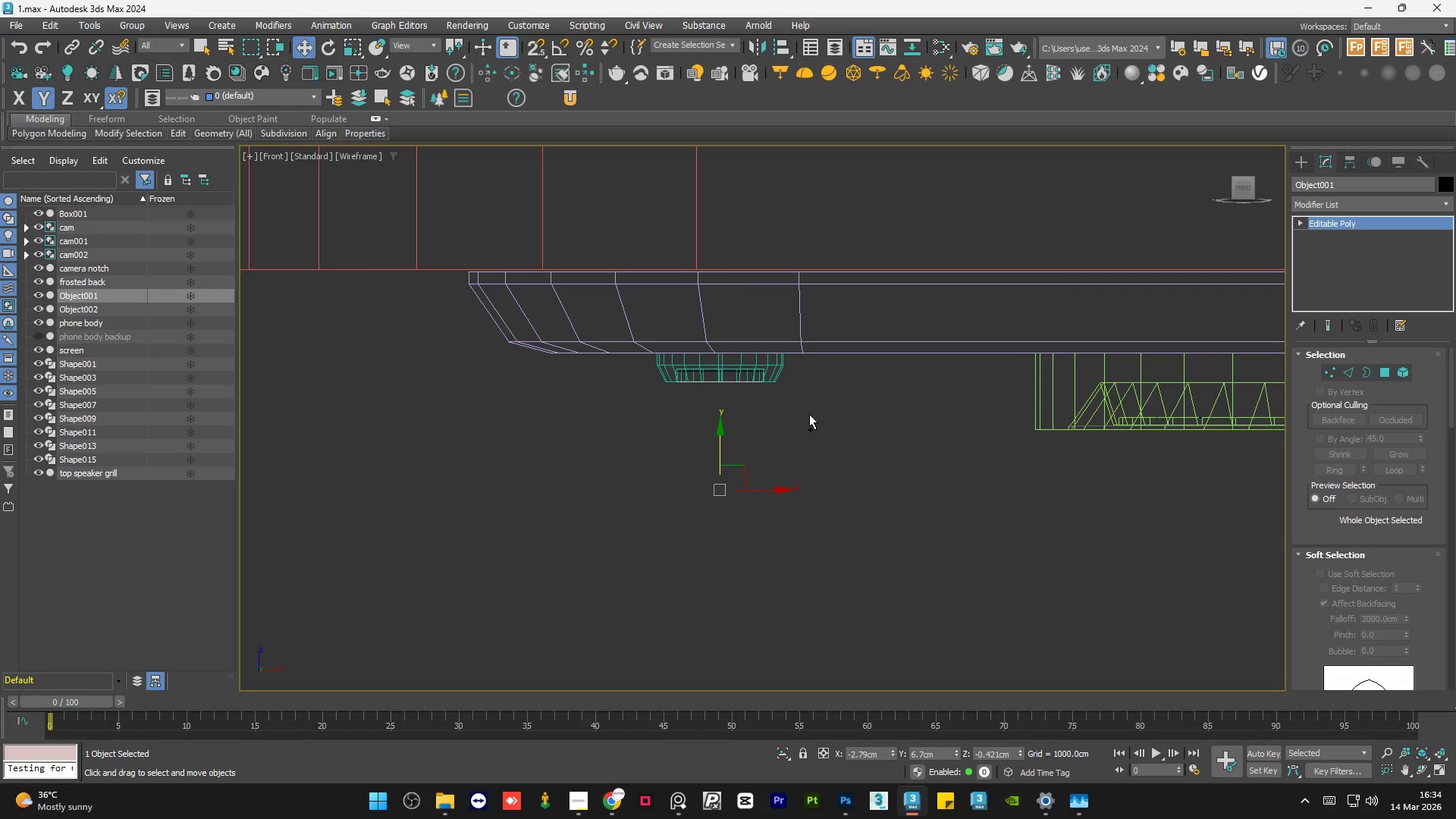 
key(Control+Z)
 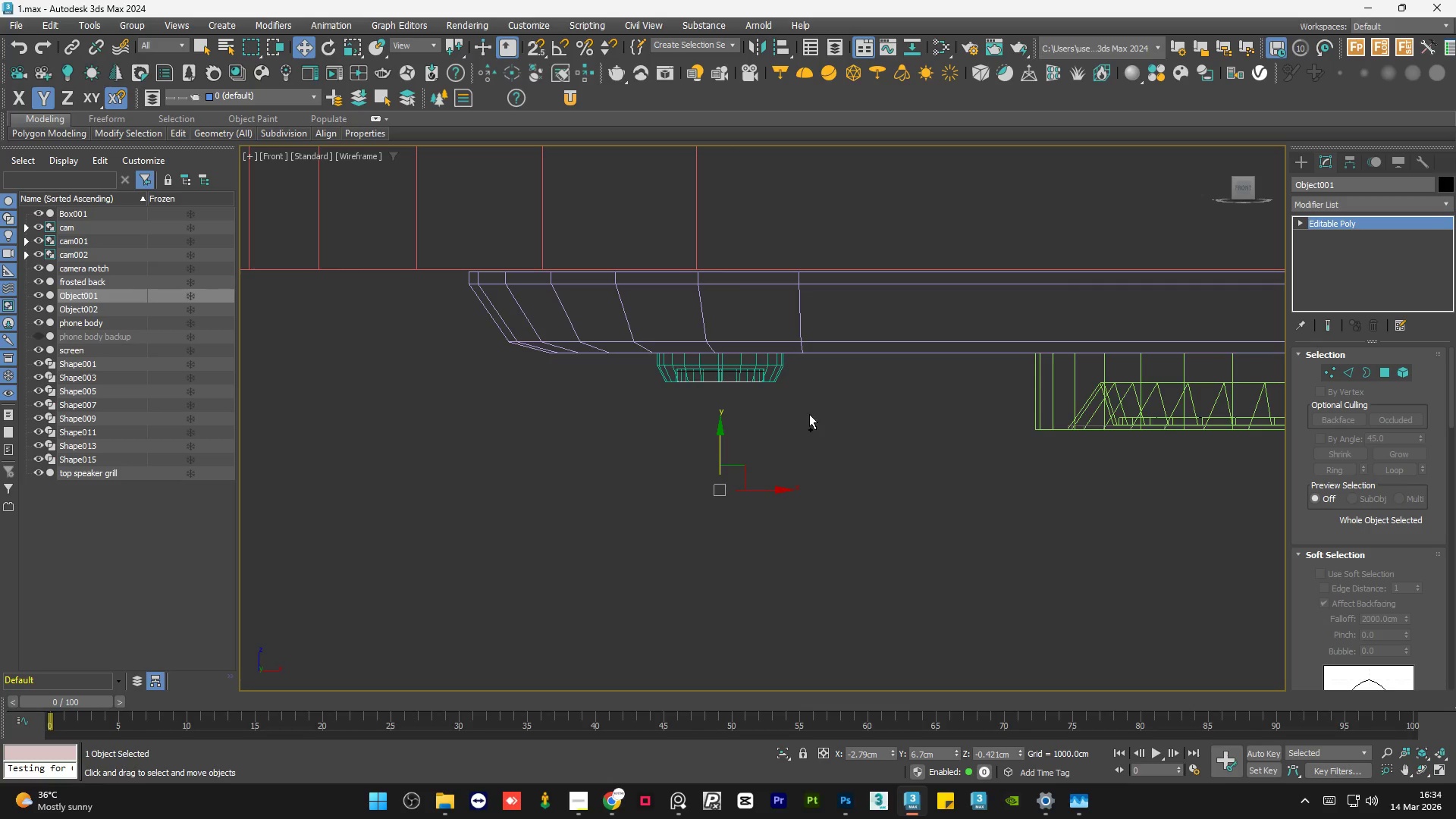 
key(Control+Z)
 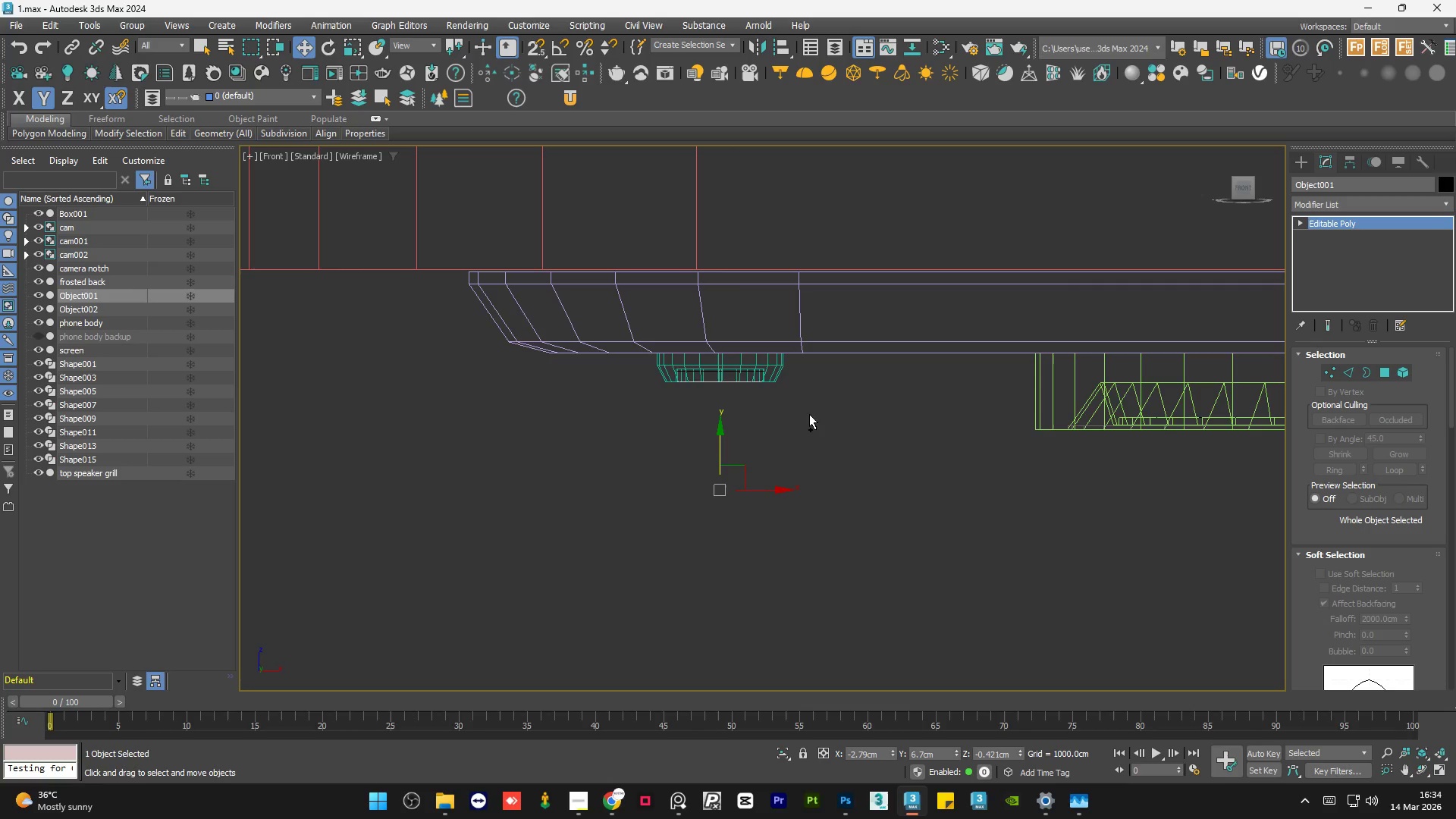 
key(Control+Z)
 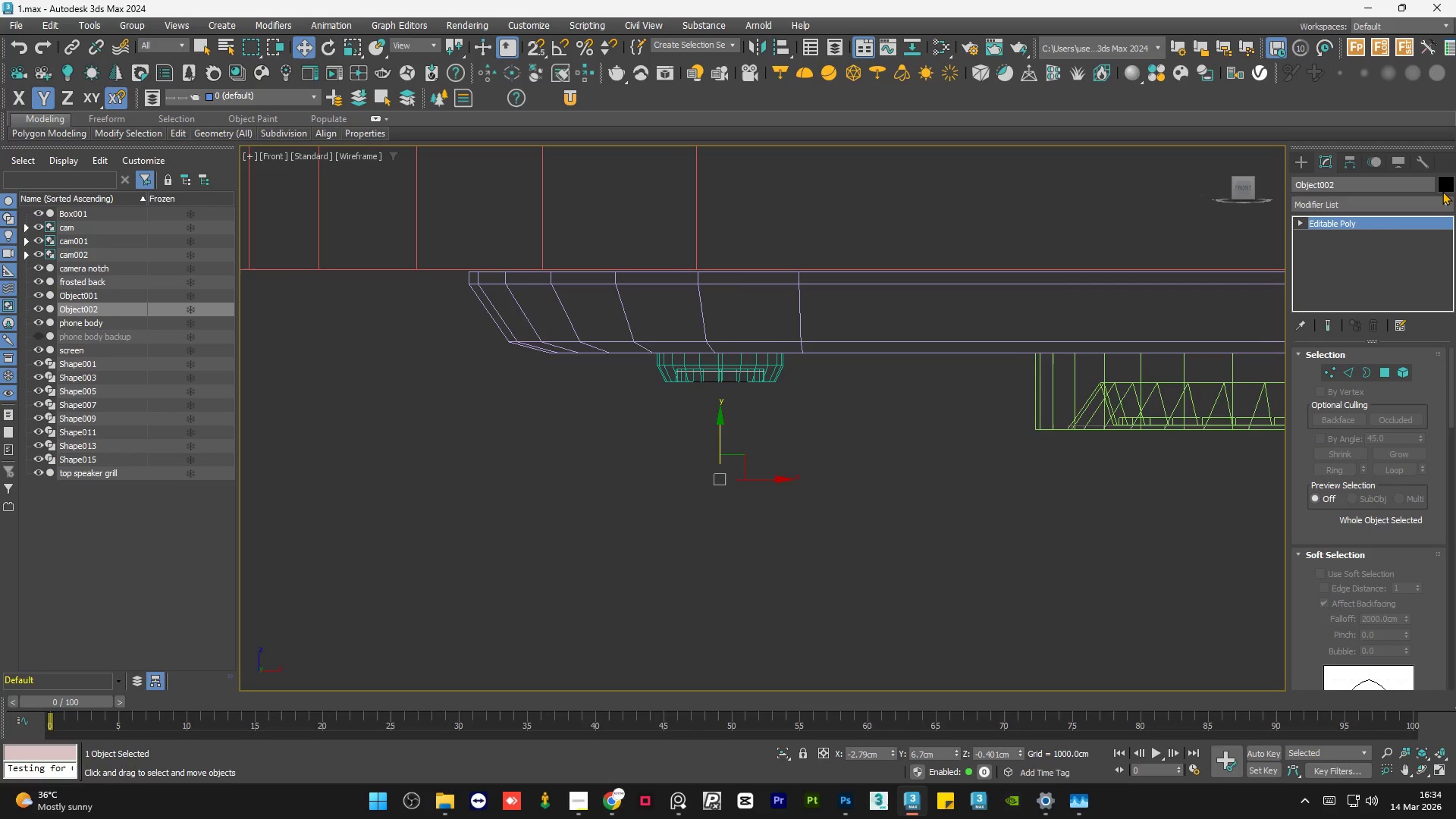 
left_click([1442, 184])
 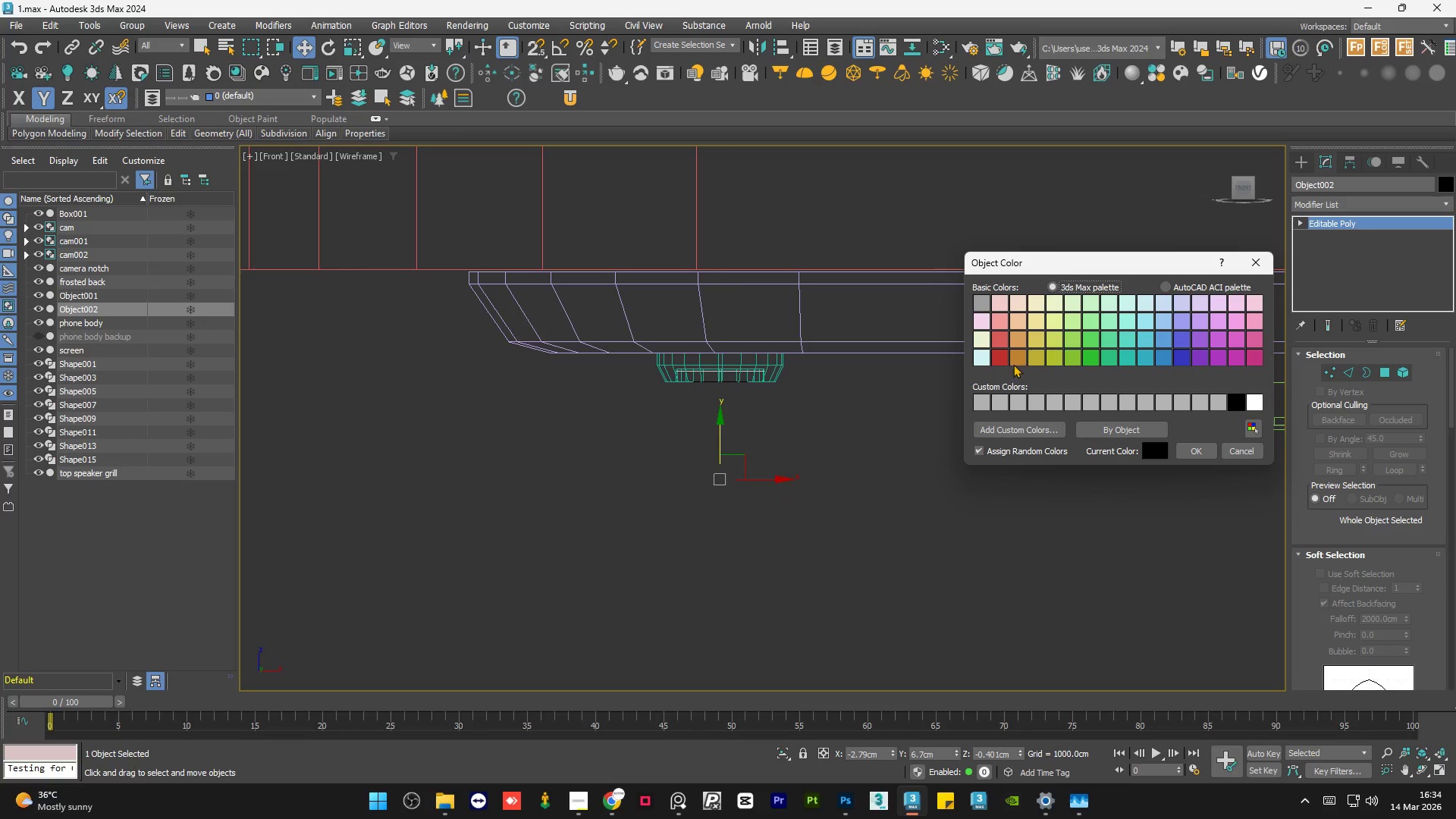 
left_click([1004, 354])
 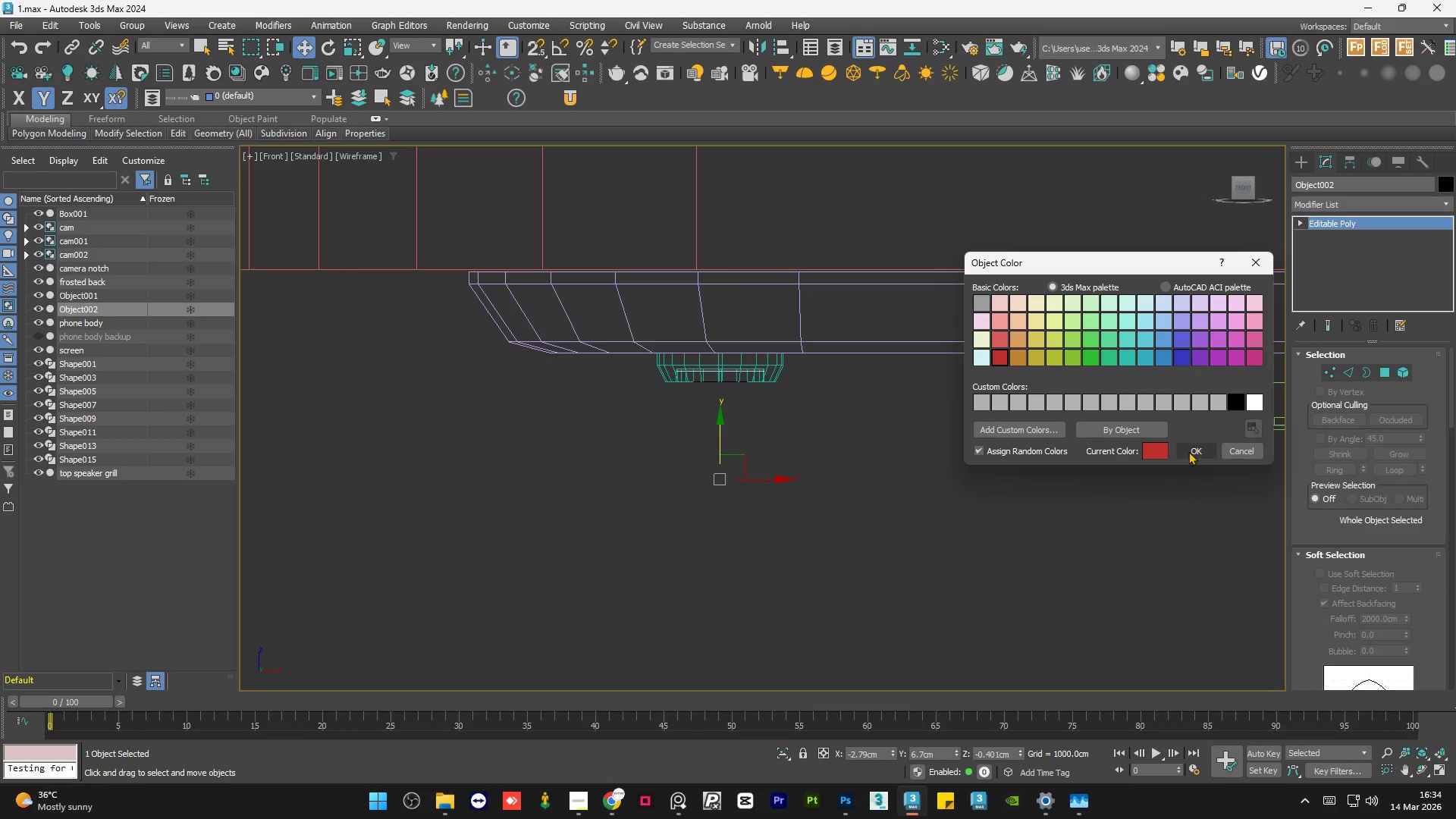 
left_click([1190, 450])
 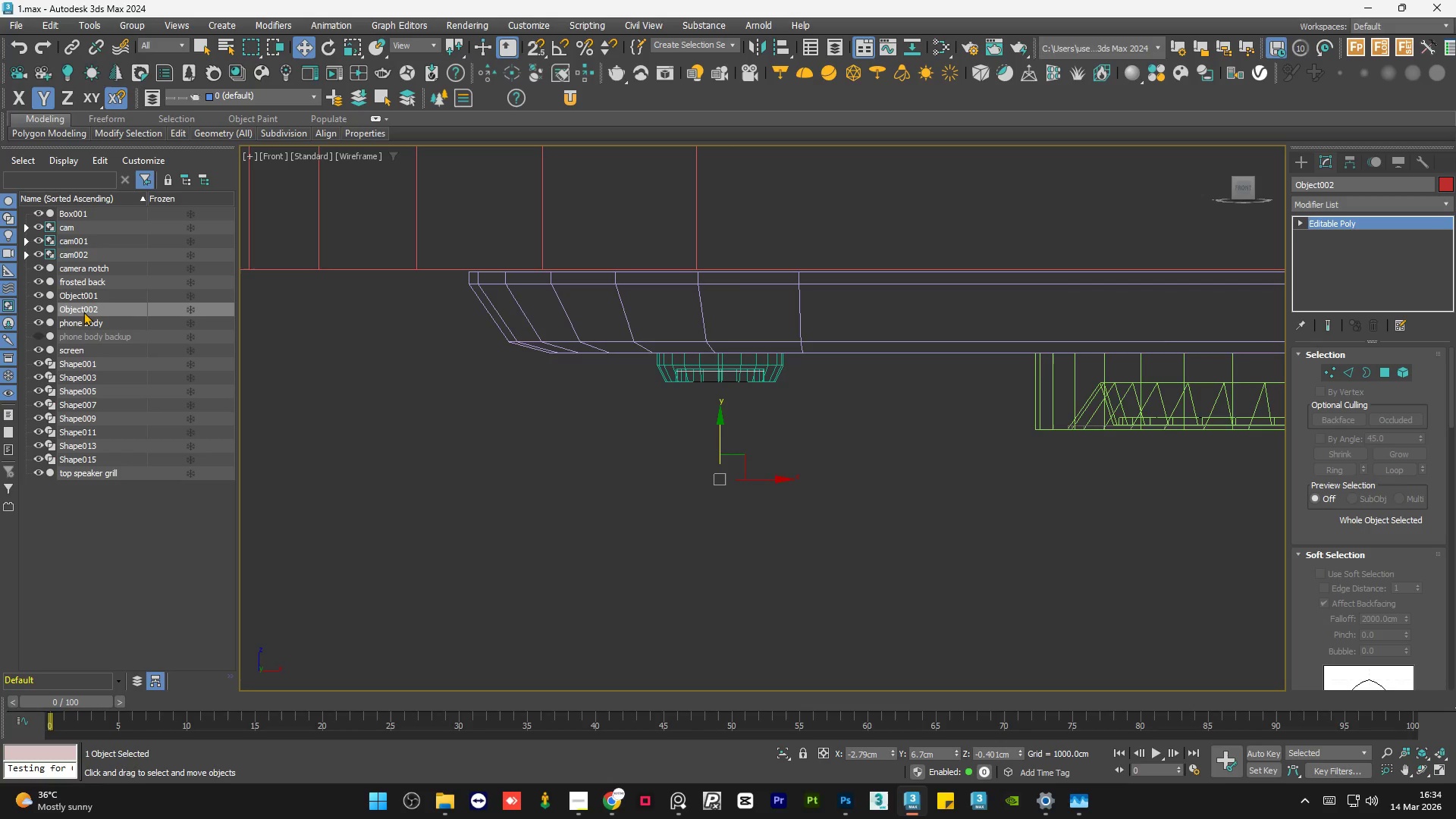 
left_click([87, 312])
 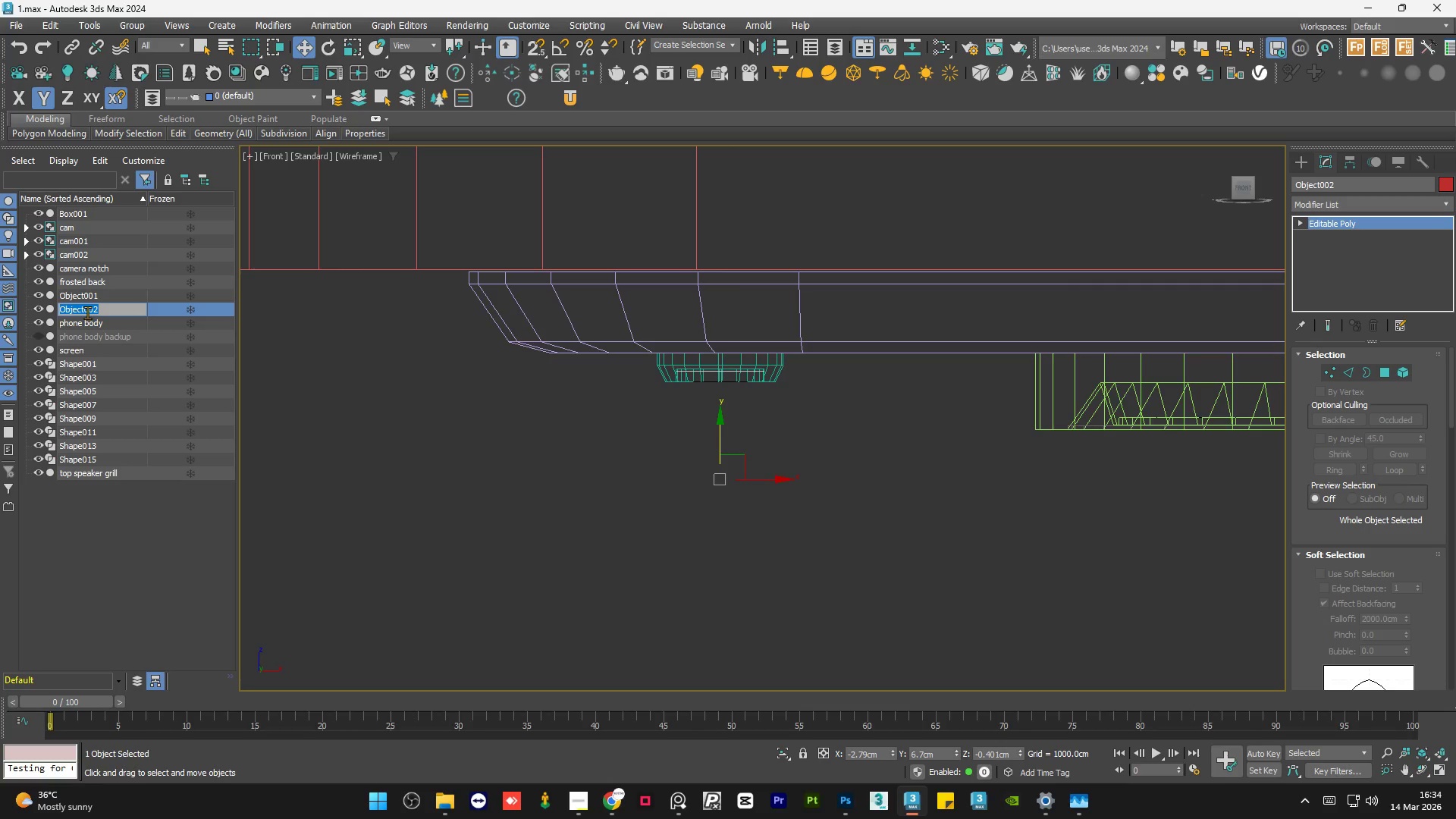 
type(led torch)
 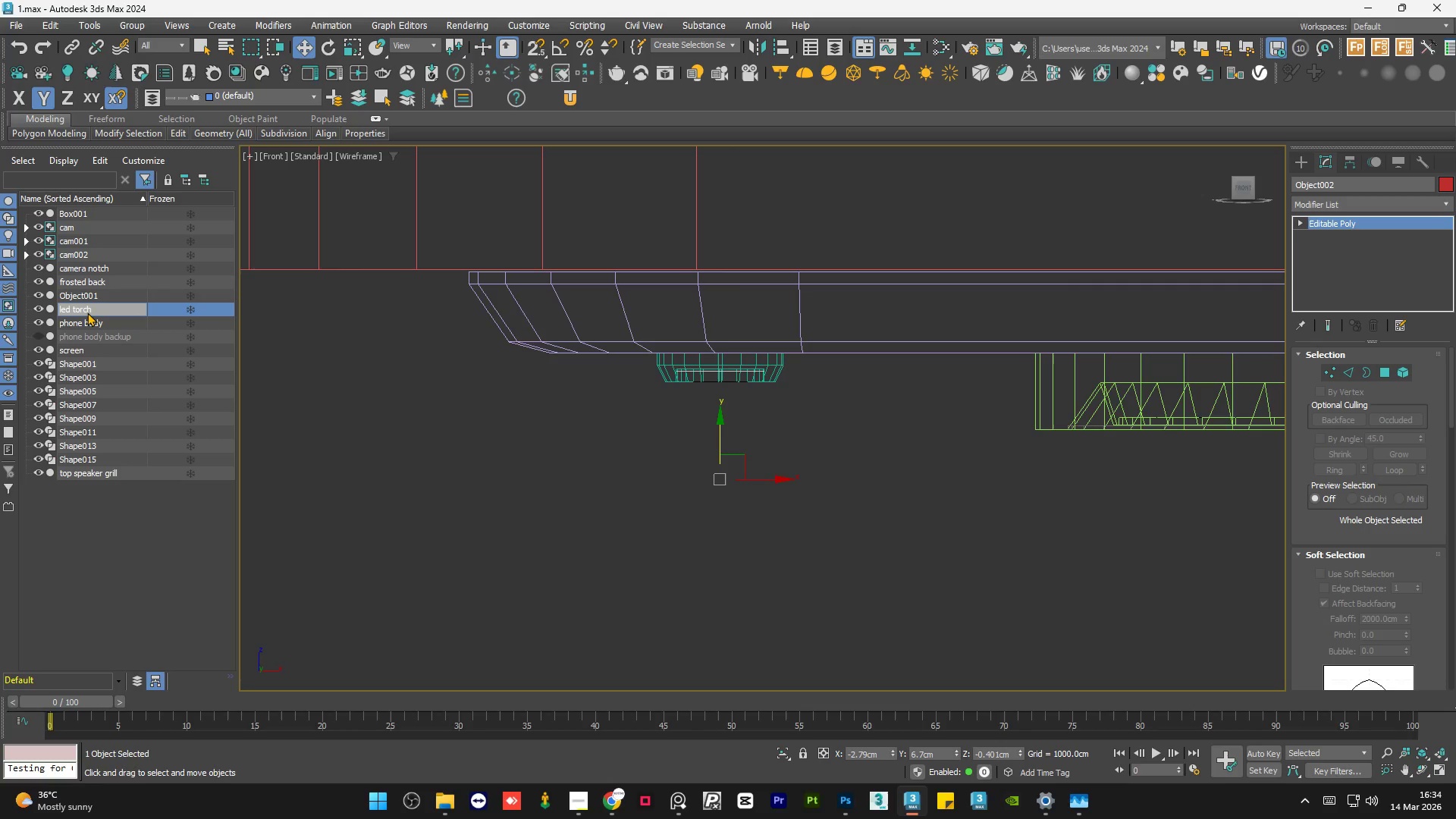 
key(Enter)
 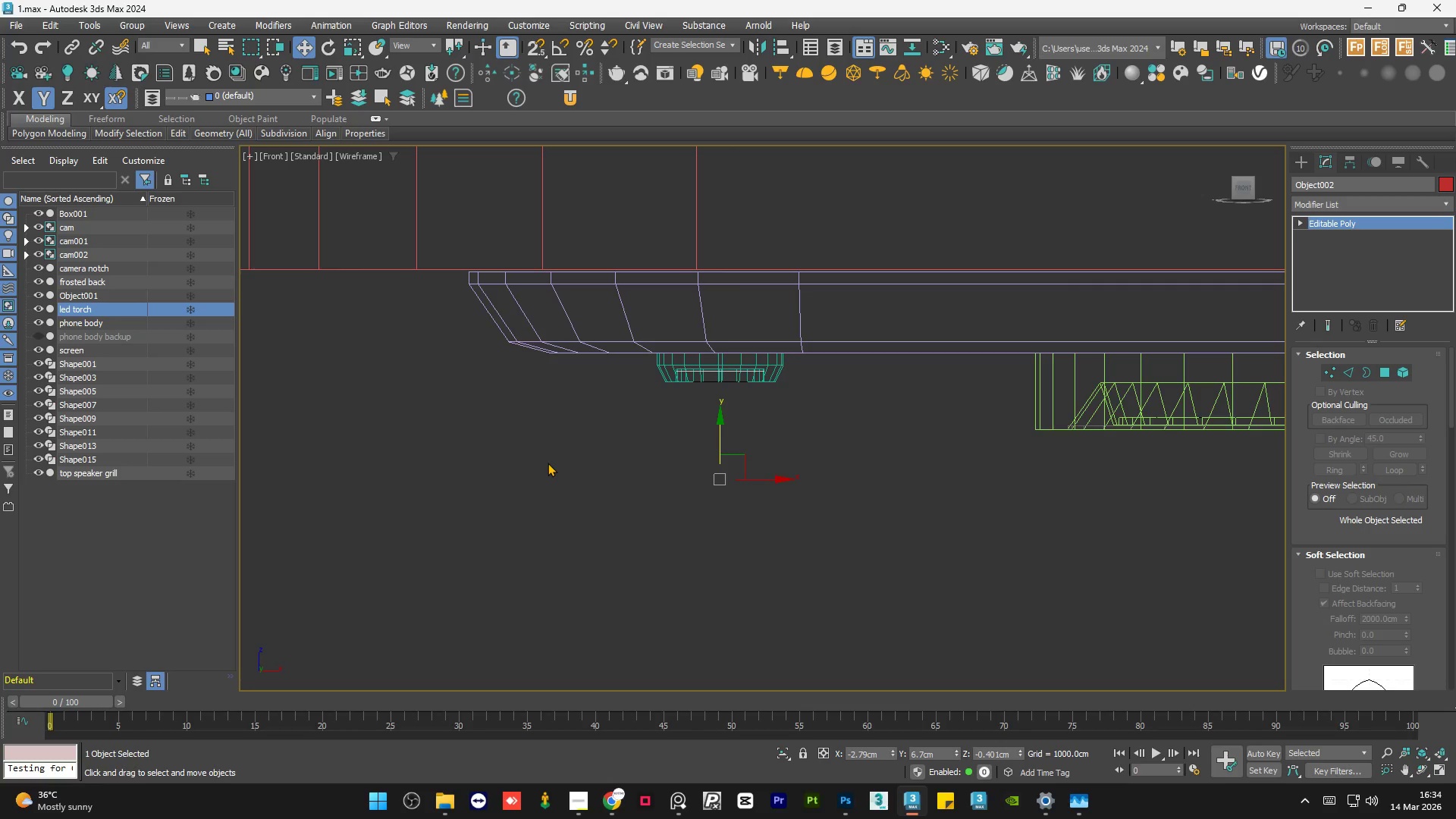 
left_click([535, 463])
 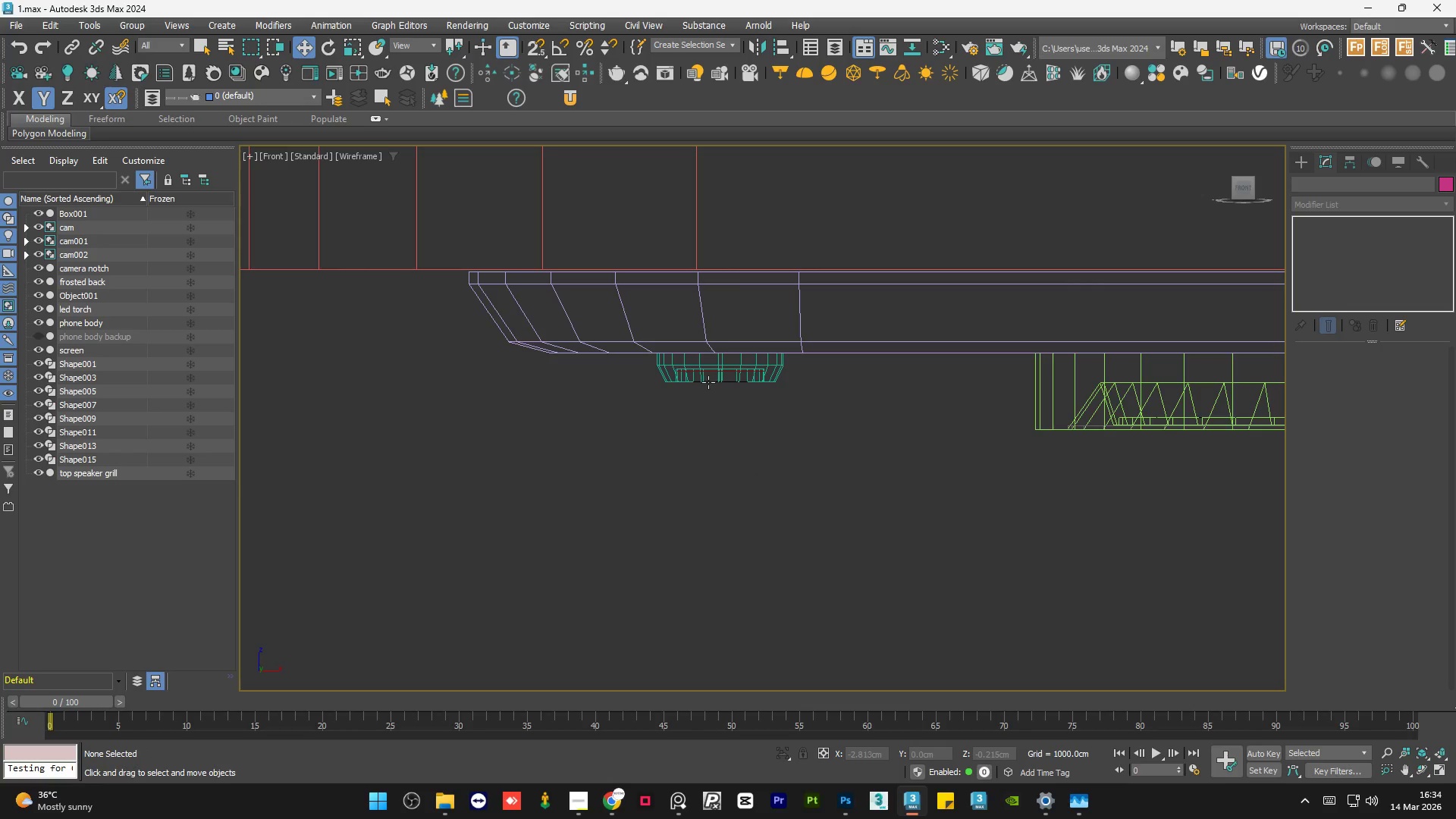 
left_click([709, 381])
 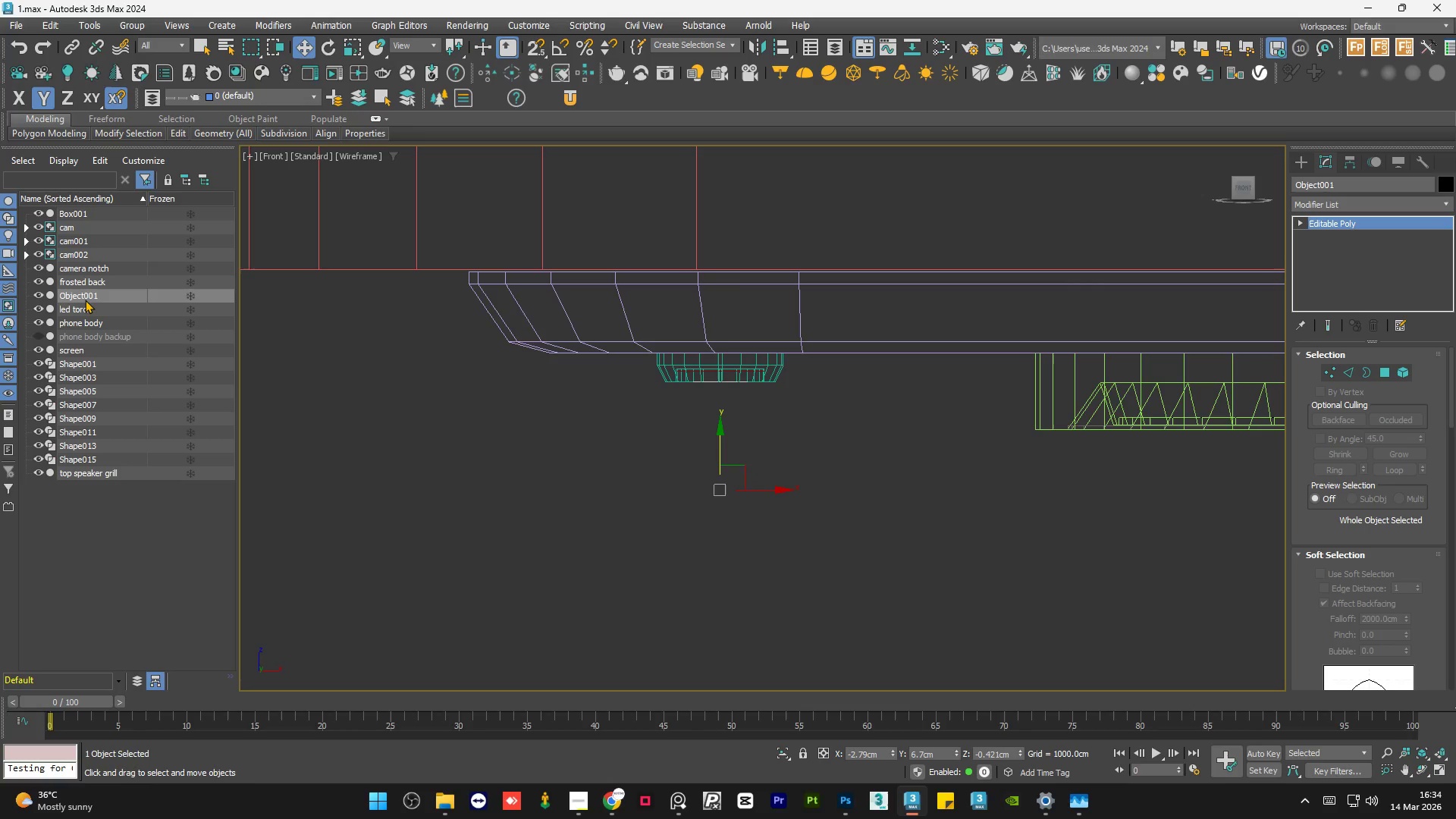 
left_click([85, 300])
 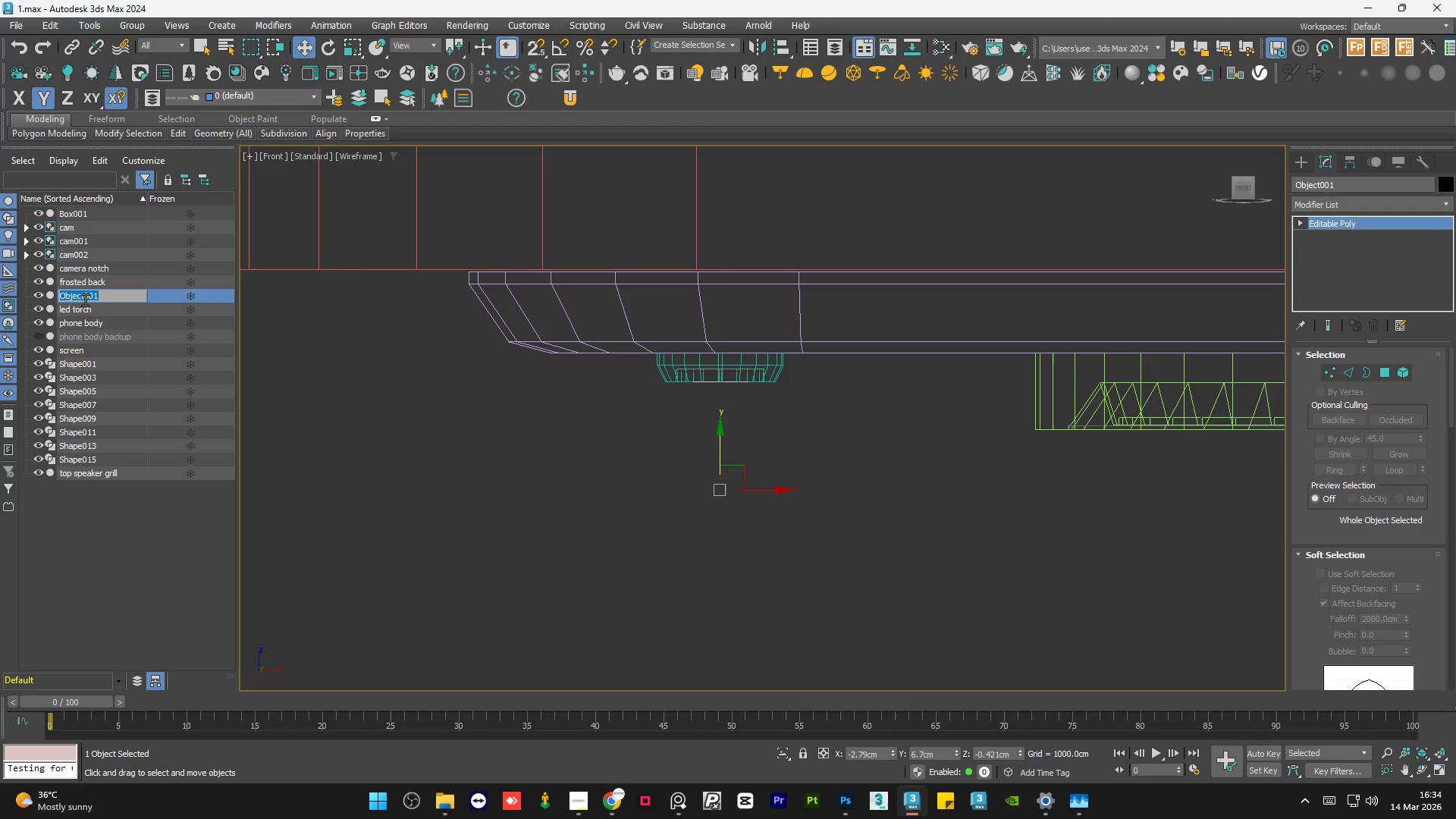 
type(glass)
 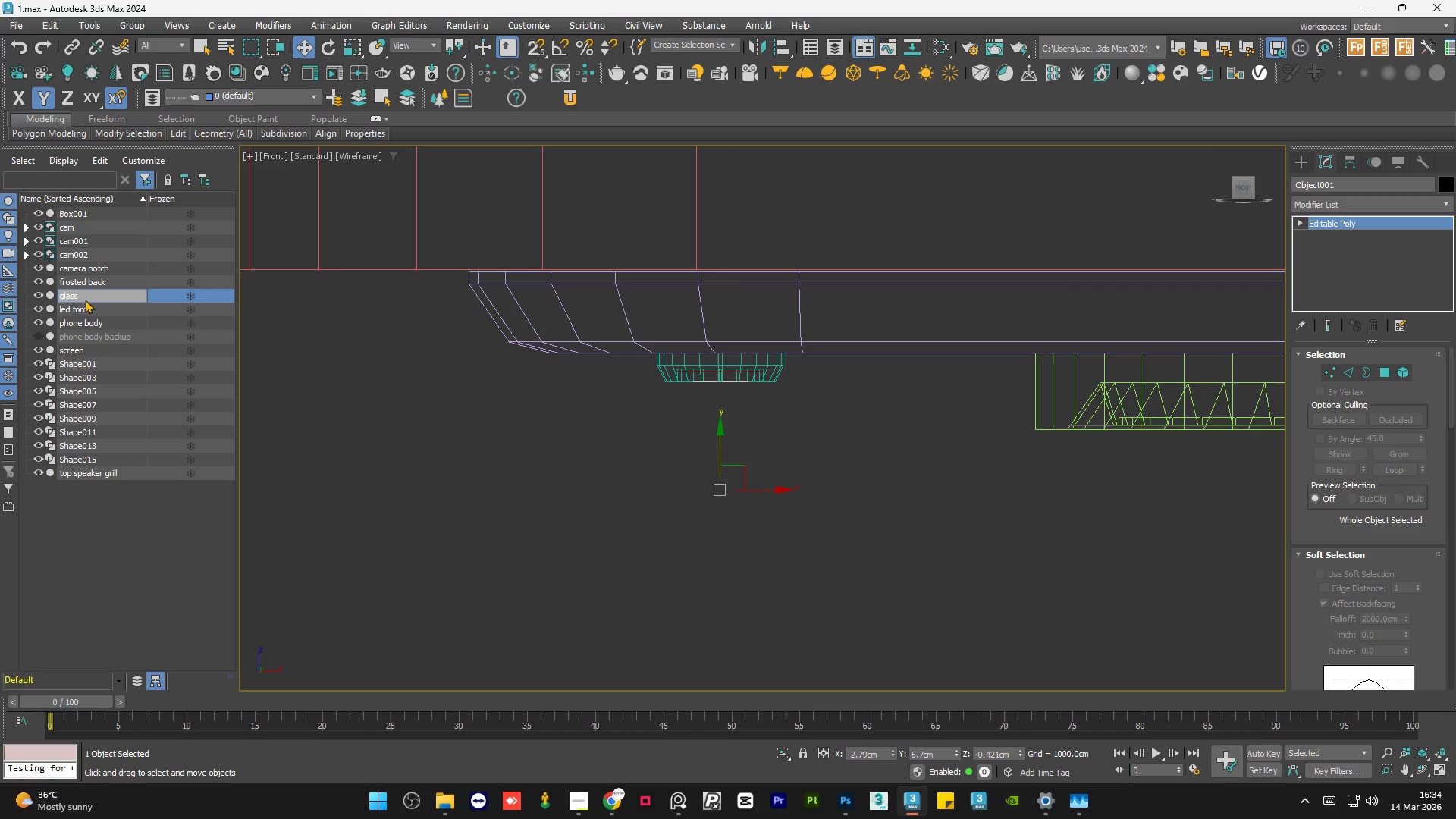 
key(Enter)
 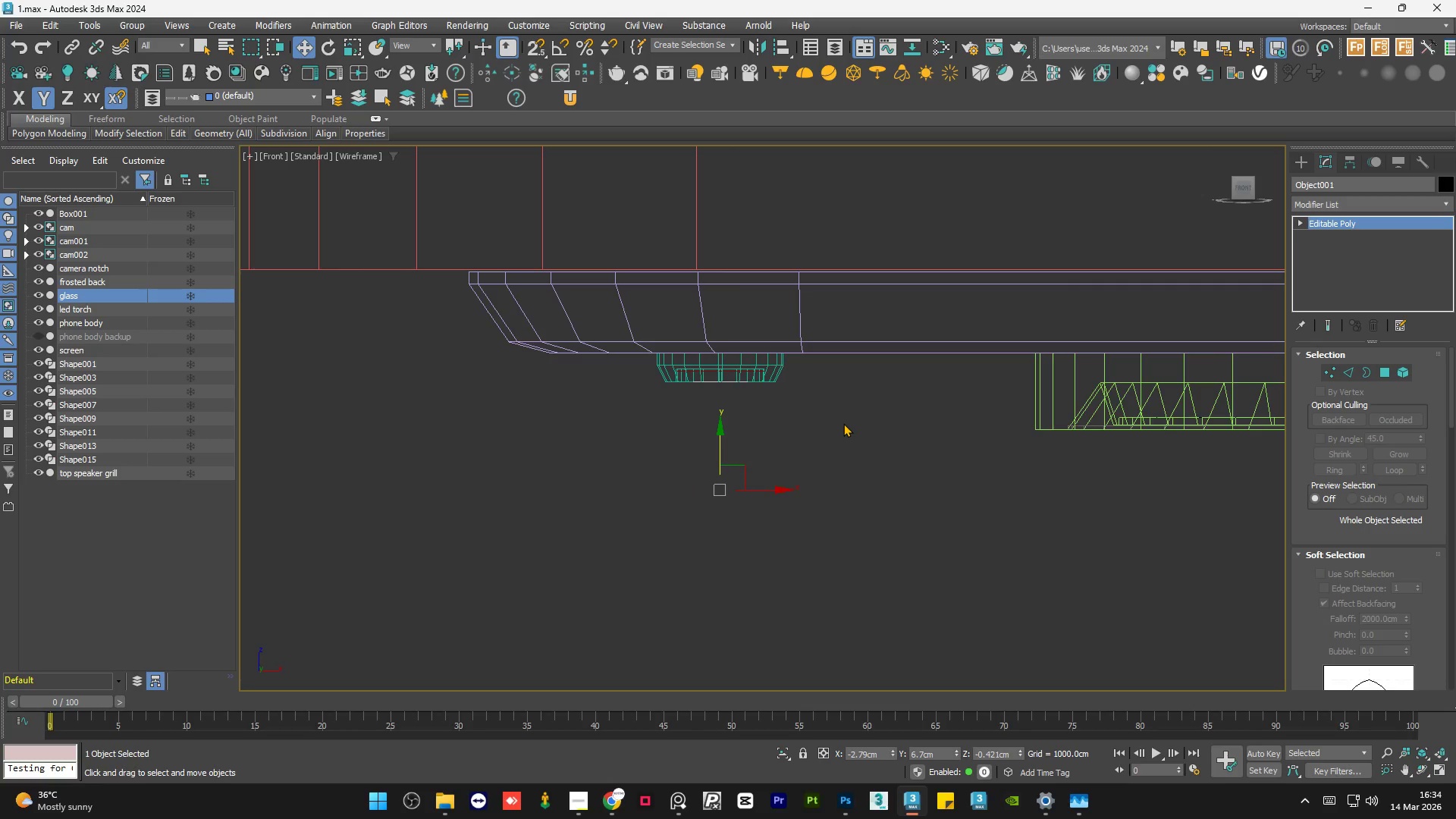 
wait(5.28)
 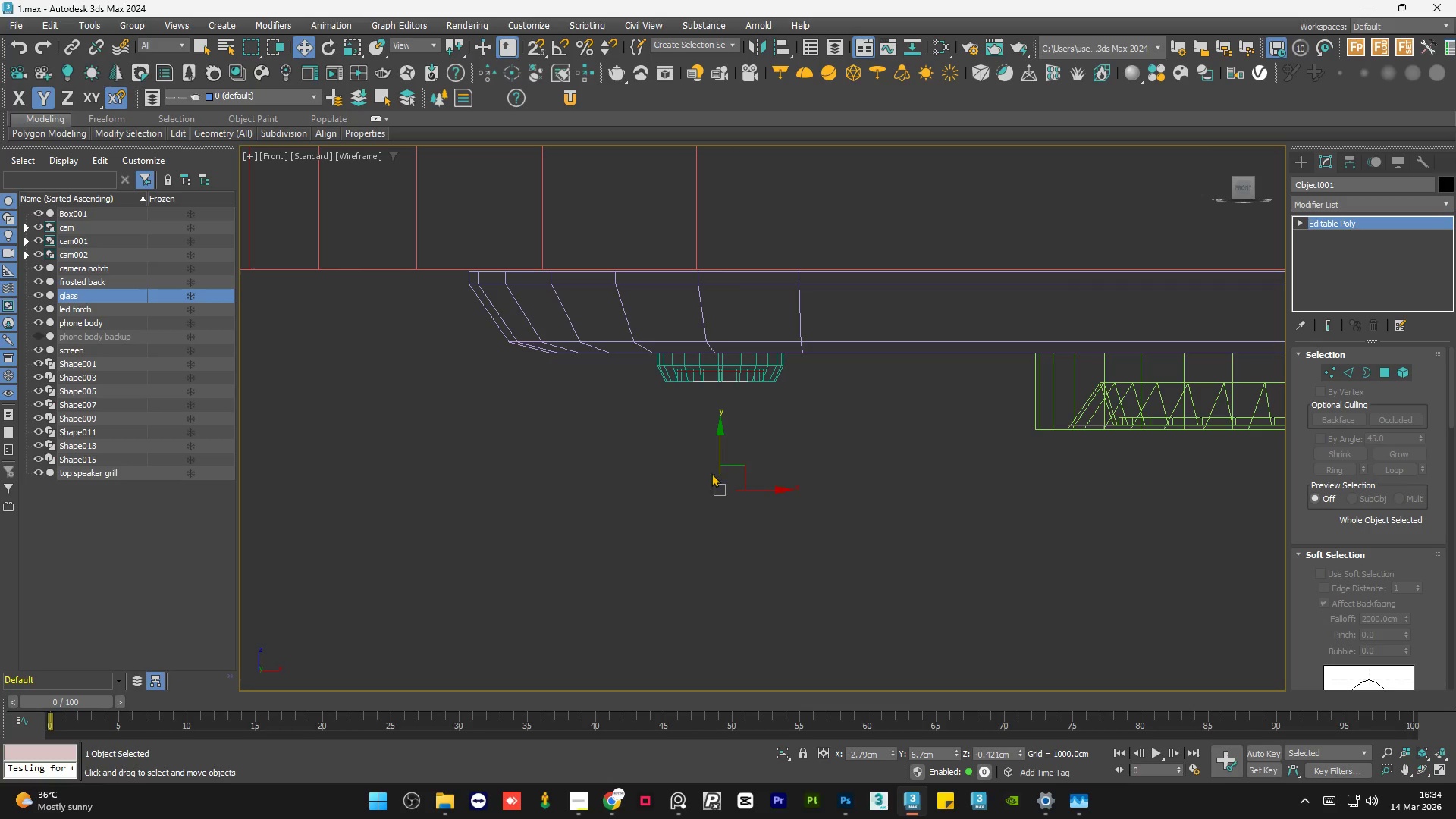 
left_click([1352, 204])
 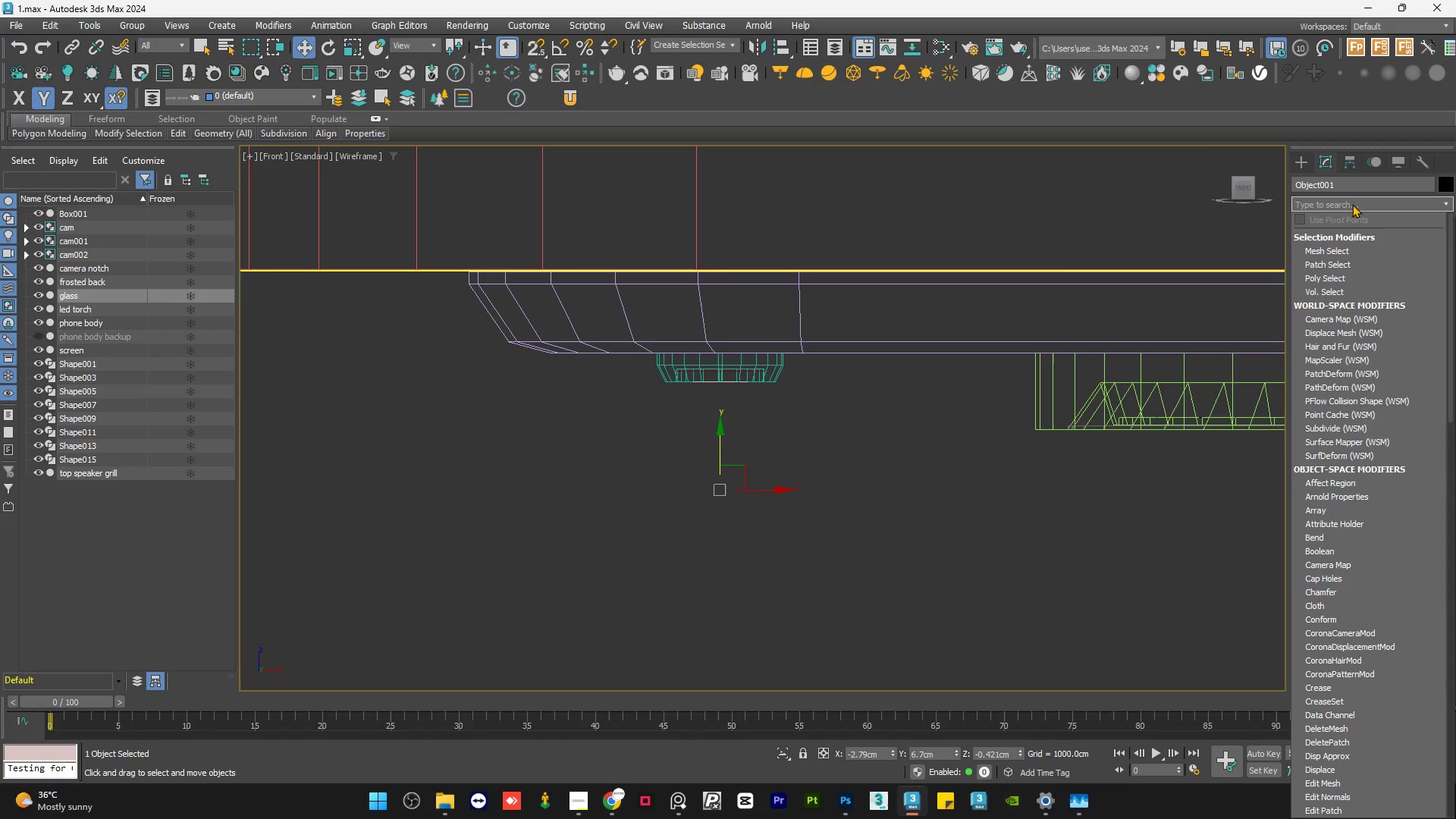 
type(she)
 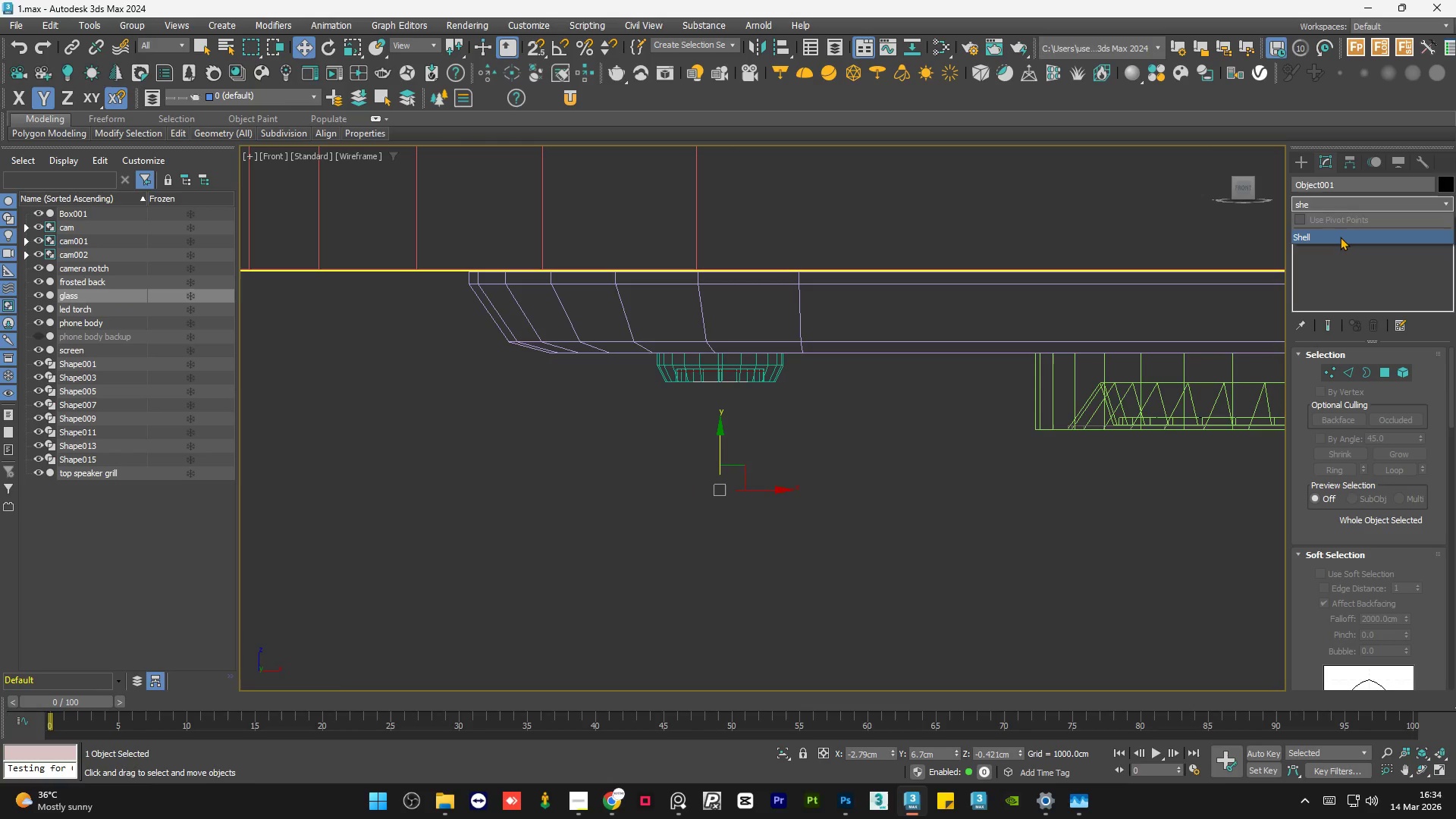 
left_click([1340, 237])
 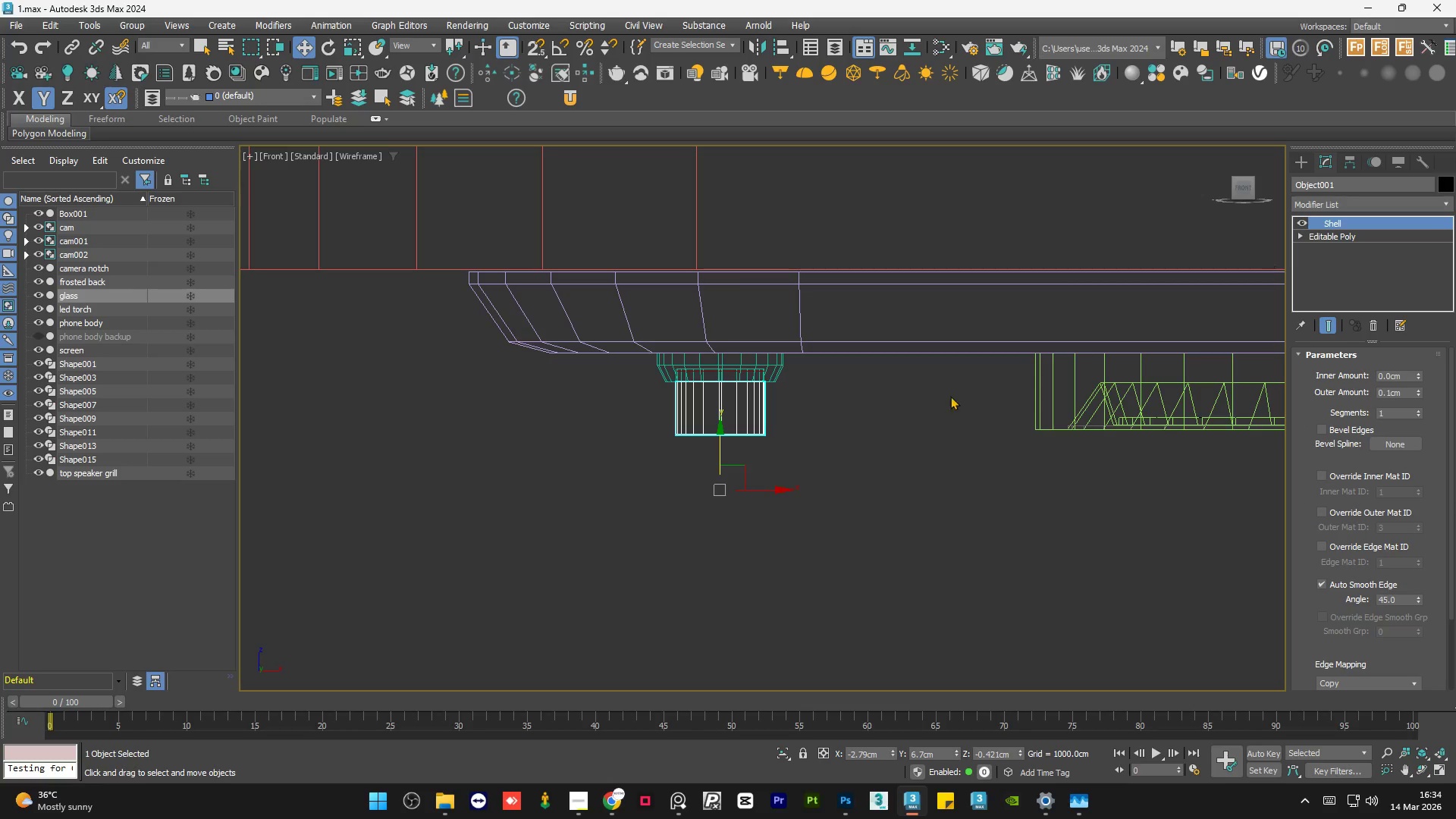 
left_click_drag(start_coordinate=[720, 441], to_coordinate=[733, 438])
 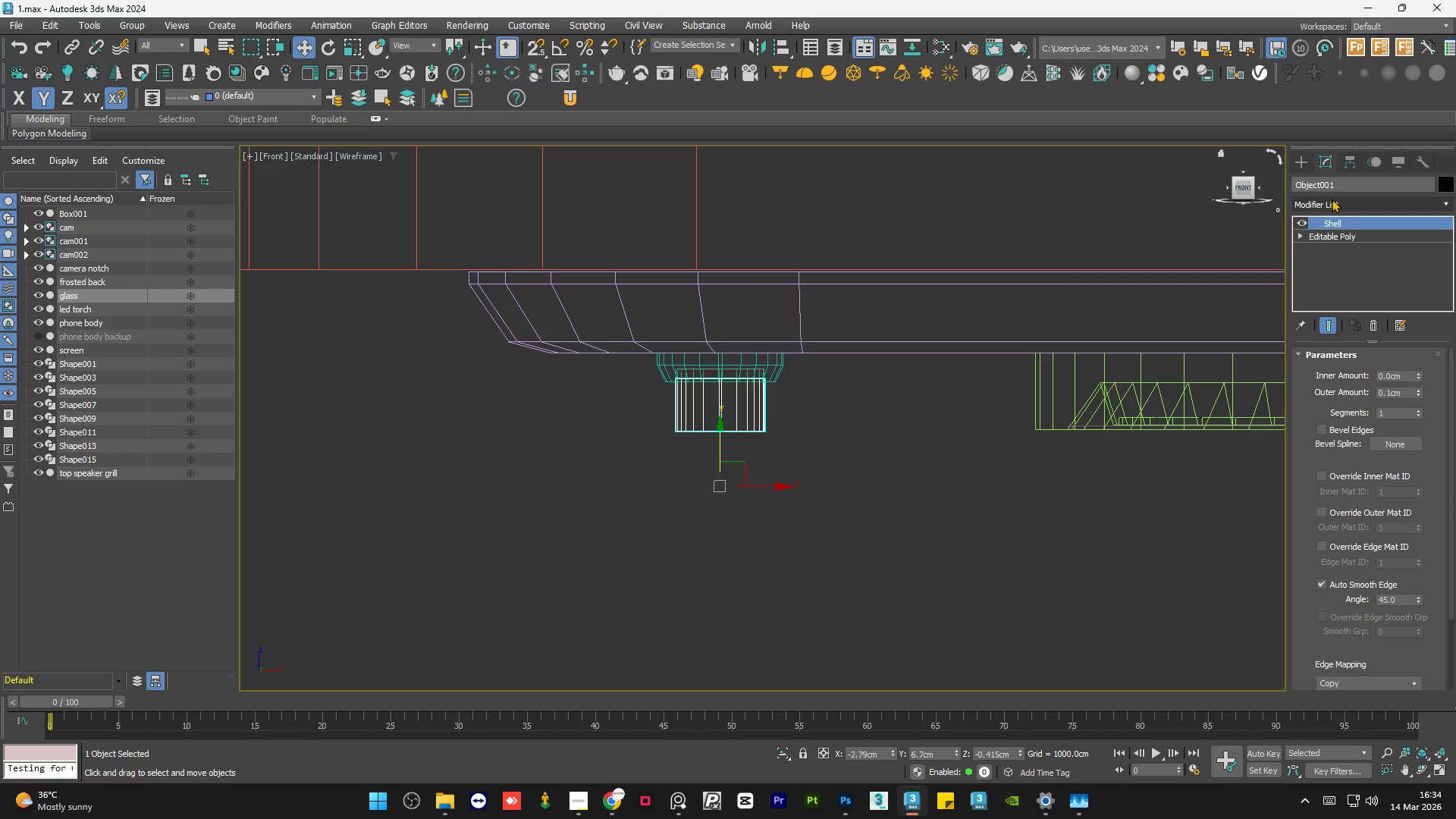 
left_click([1332, 199])
 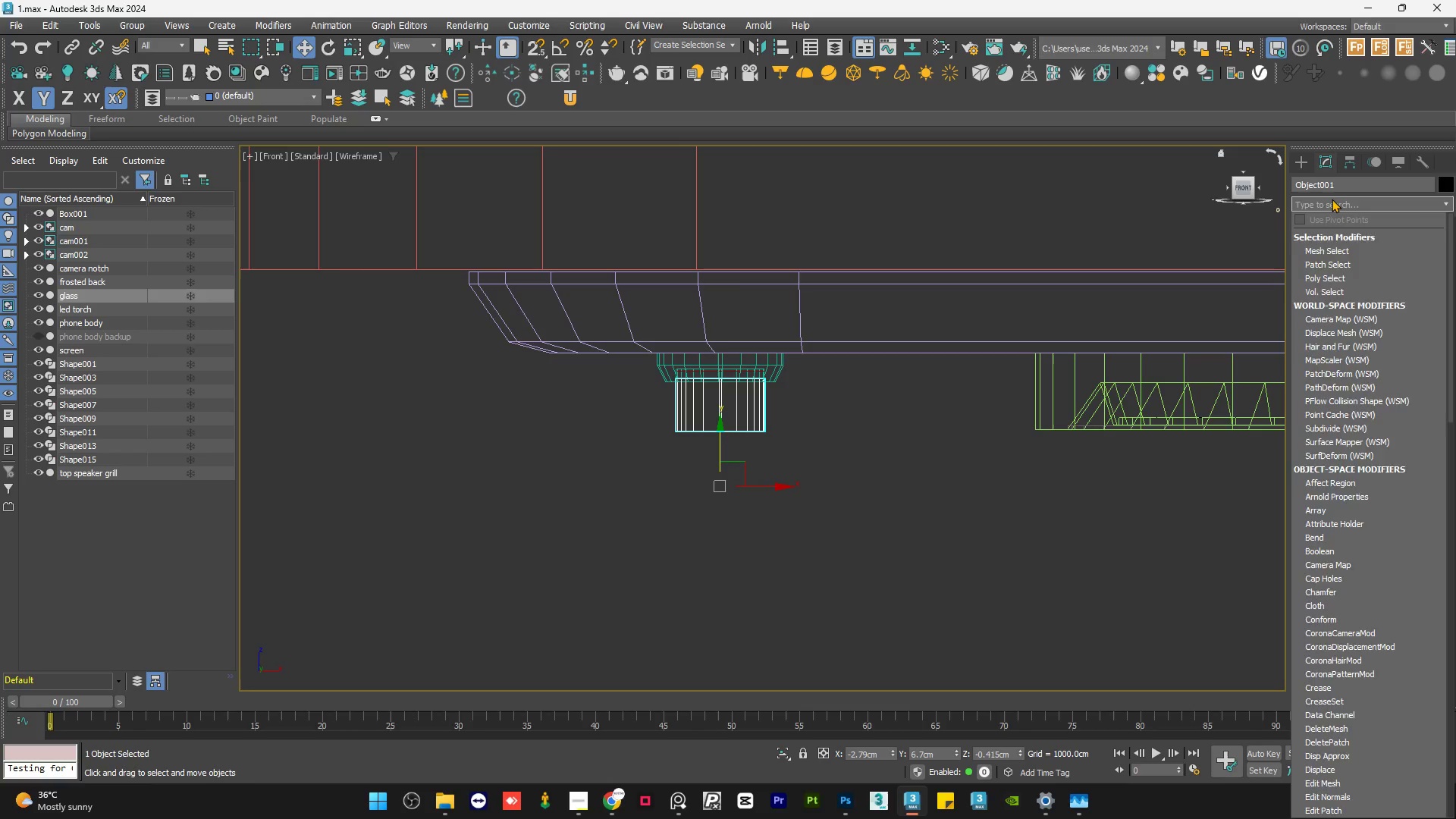 
type(ed)
 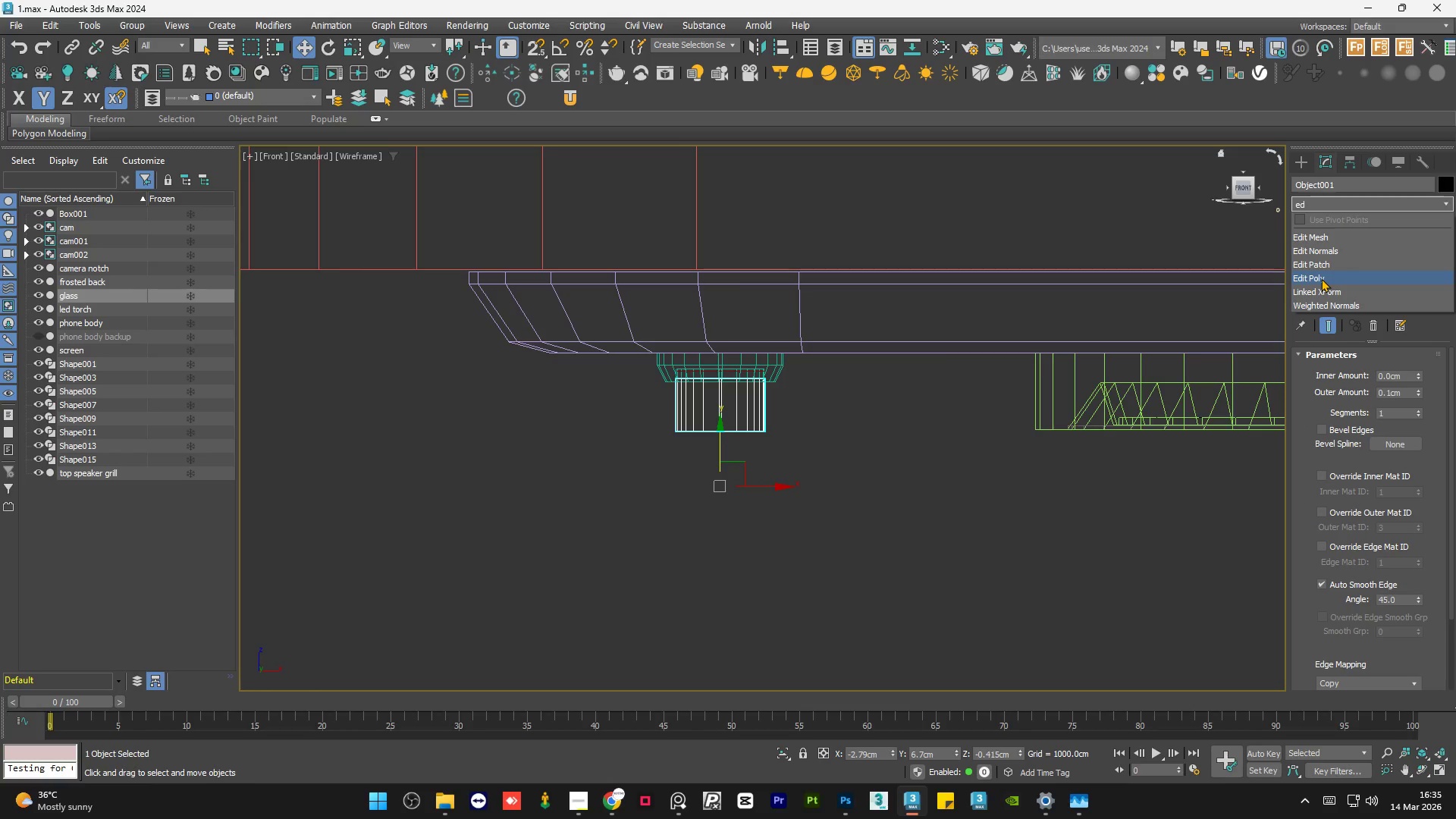 
left_click([1321, 278])
 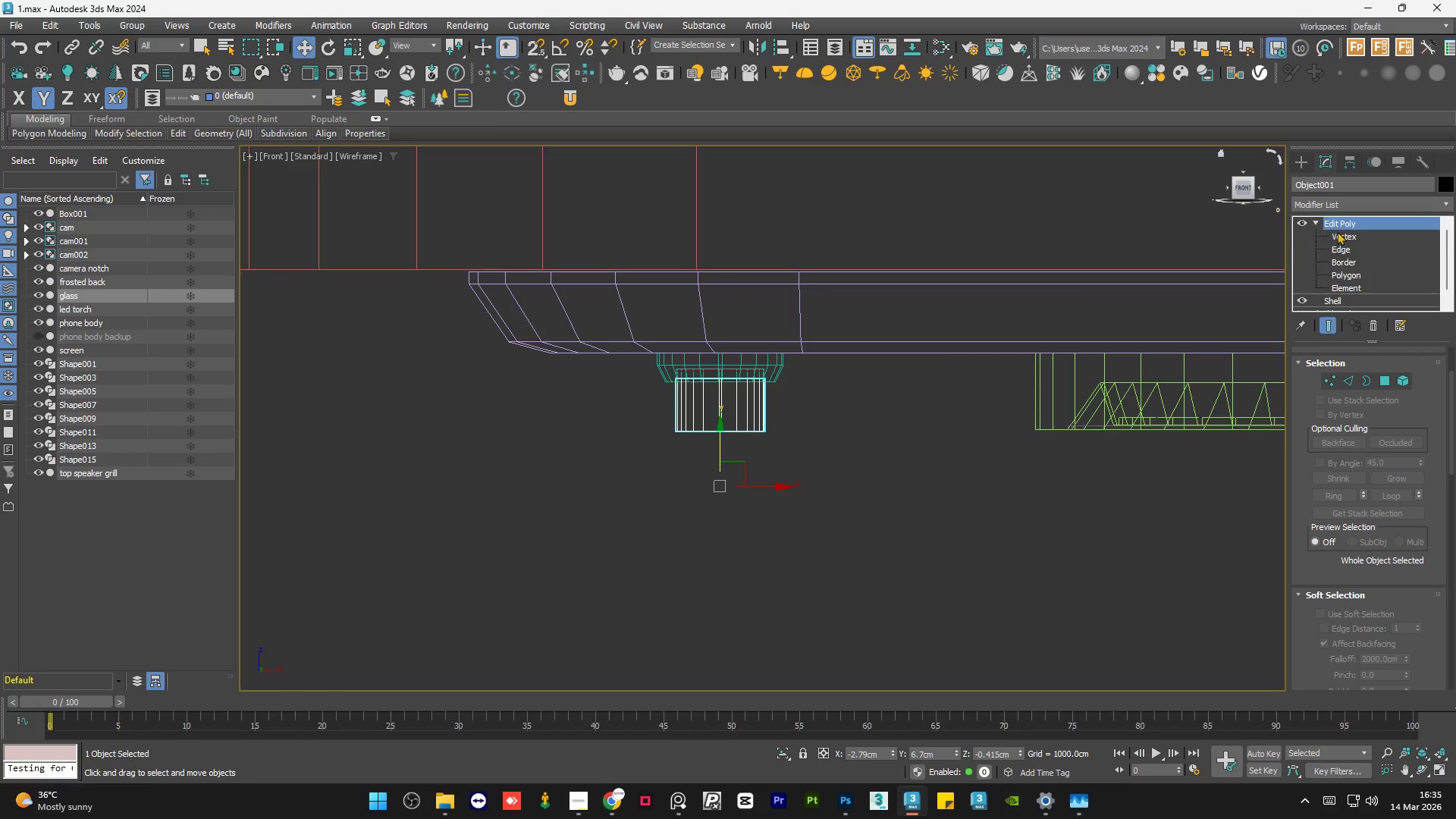 
double_click([1348, 240])
 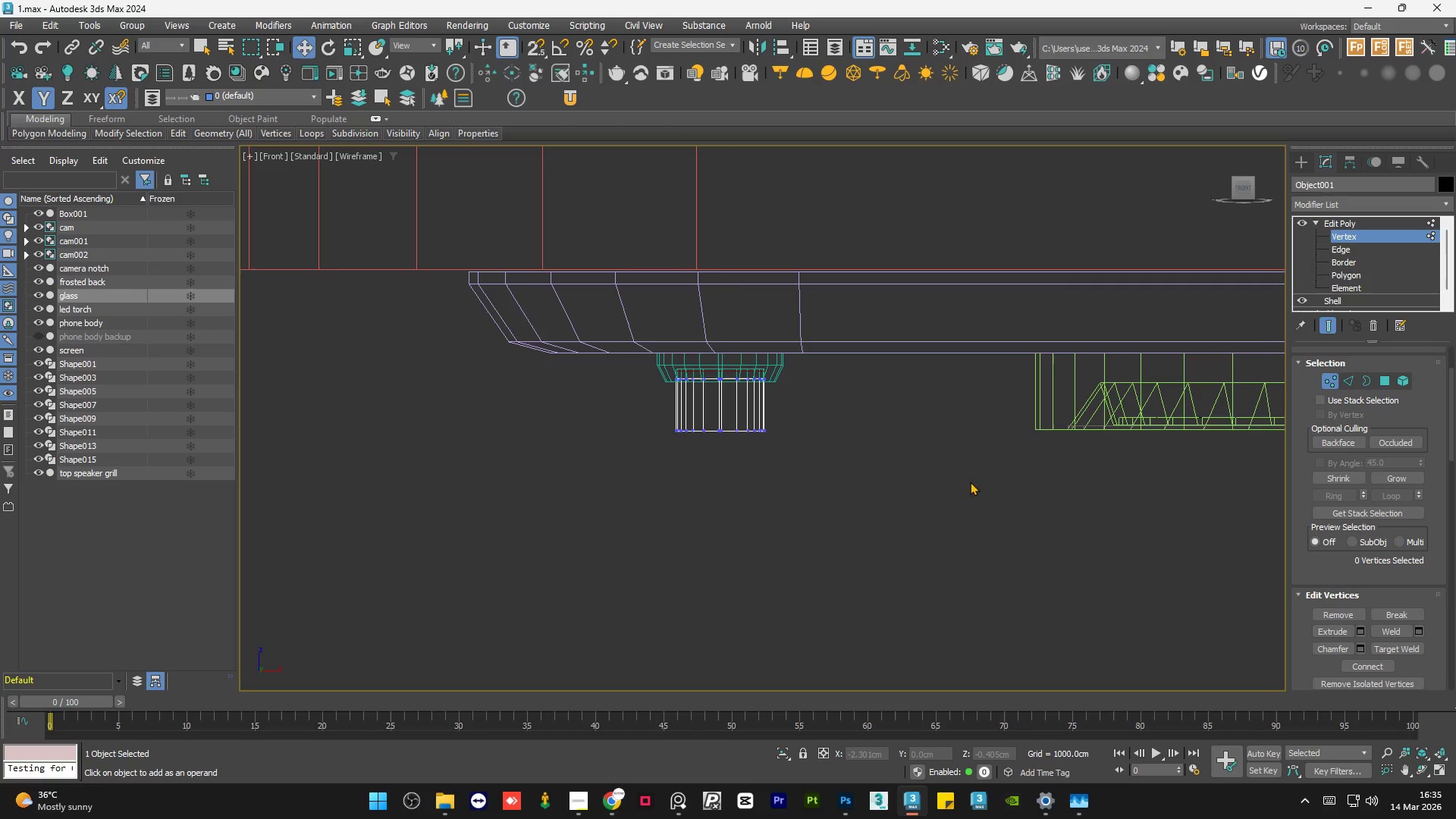 
left_click_drag(start_coordinate=[918, 484], to_coordinate=[620, 421])
 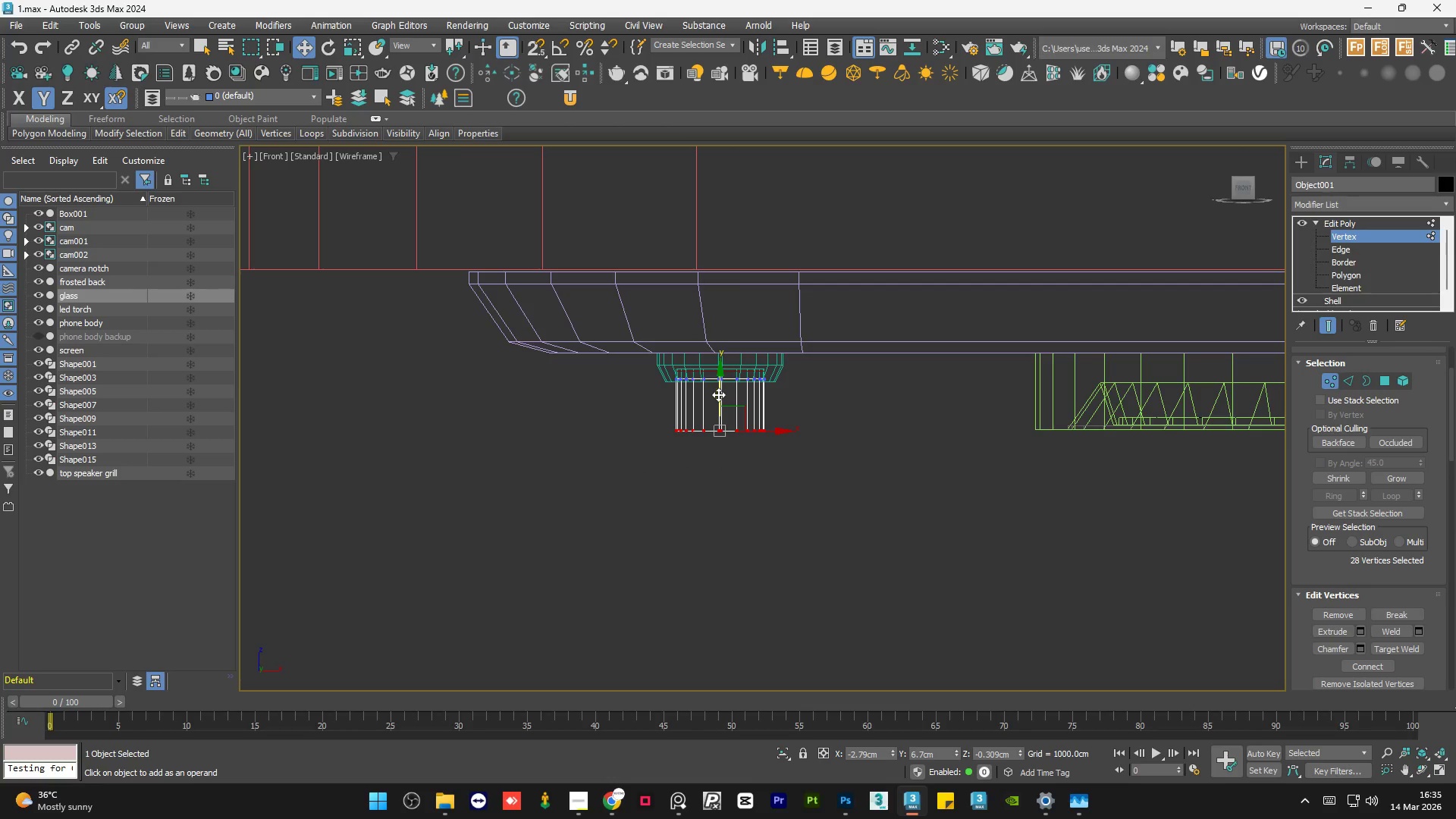 
left_click_drag(start_coordinate=[718, 394], to_coordinate=[730, 345])
 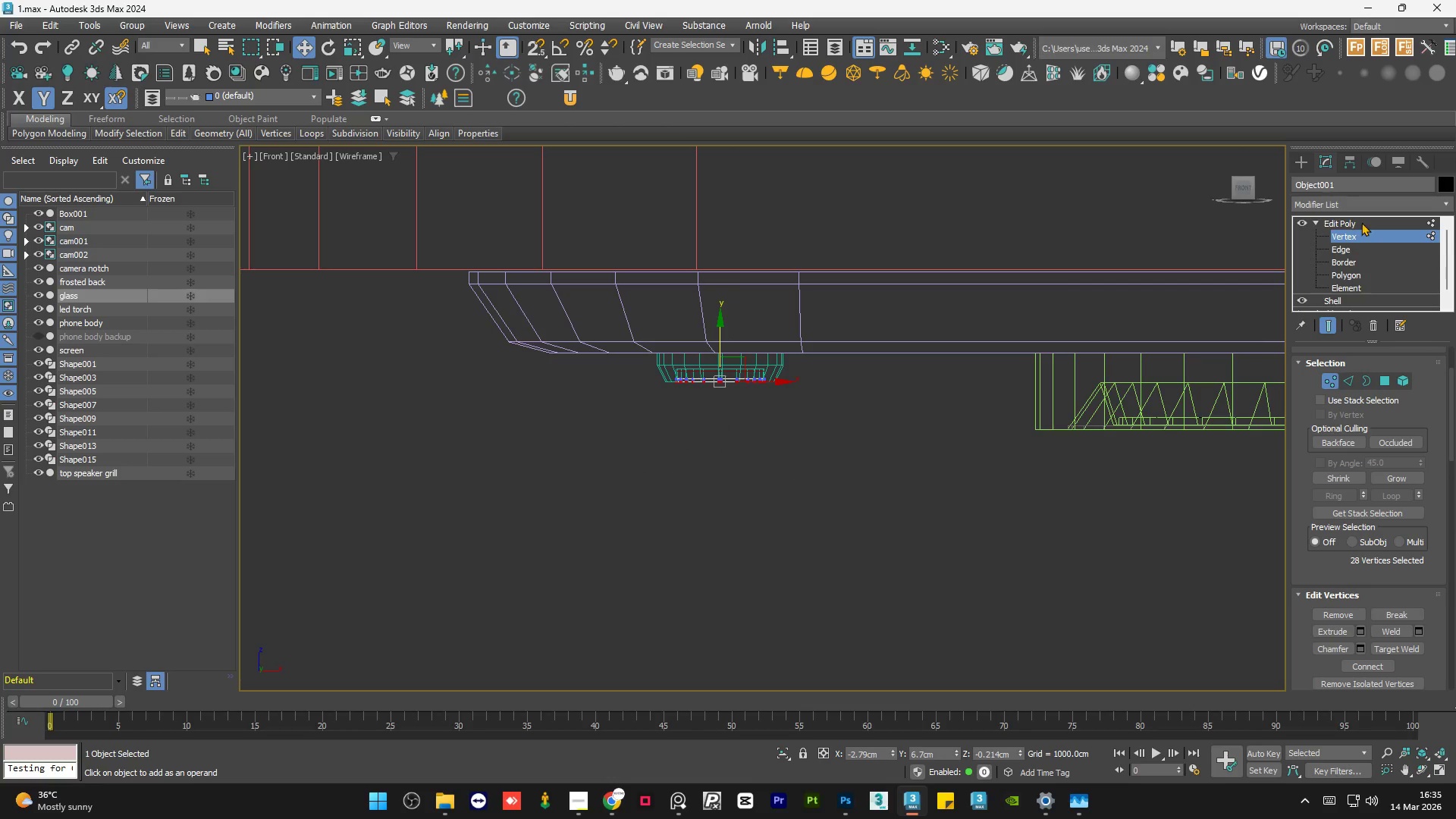 
left_click([1361, 221])
 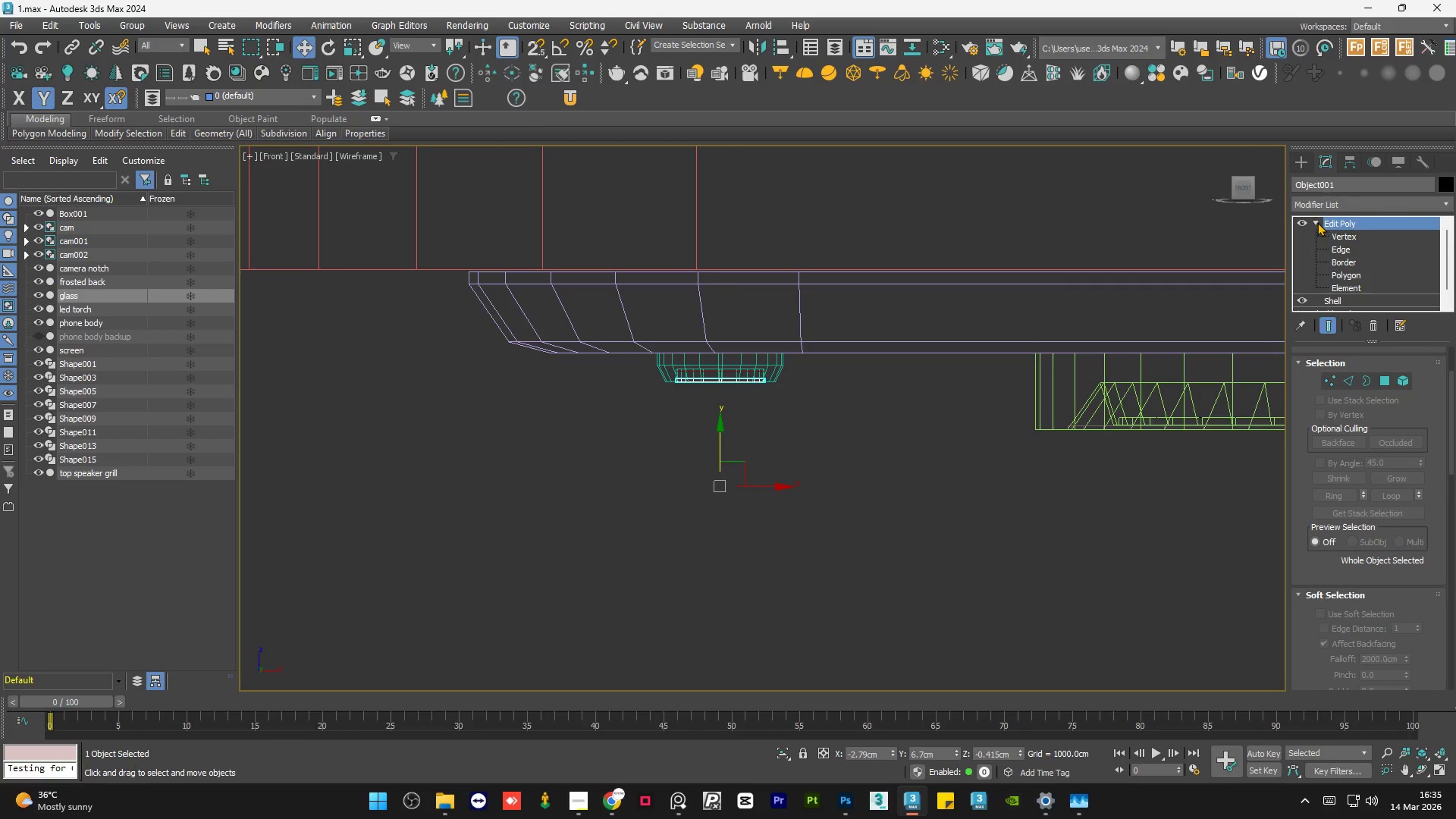 
left_click([1317, 222])
 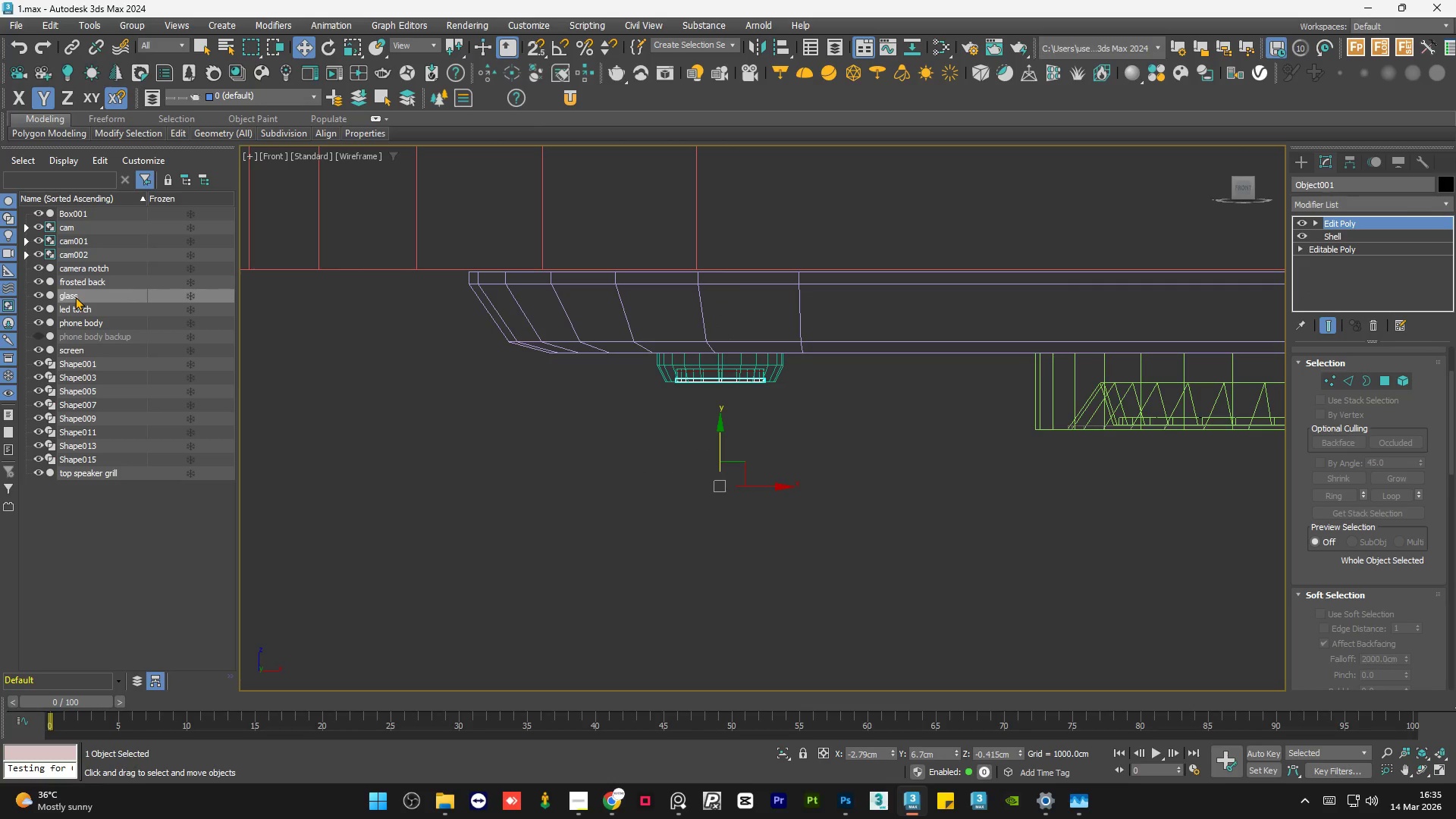 
left_click([75, 297])
 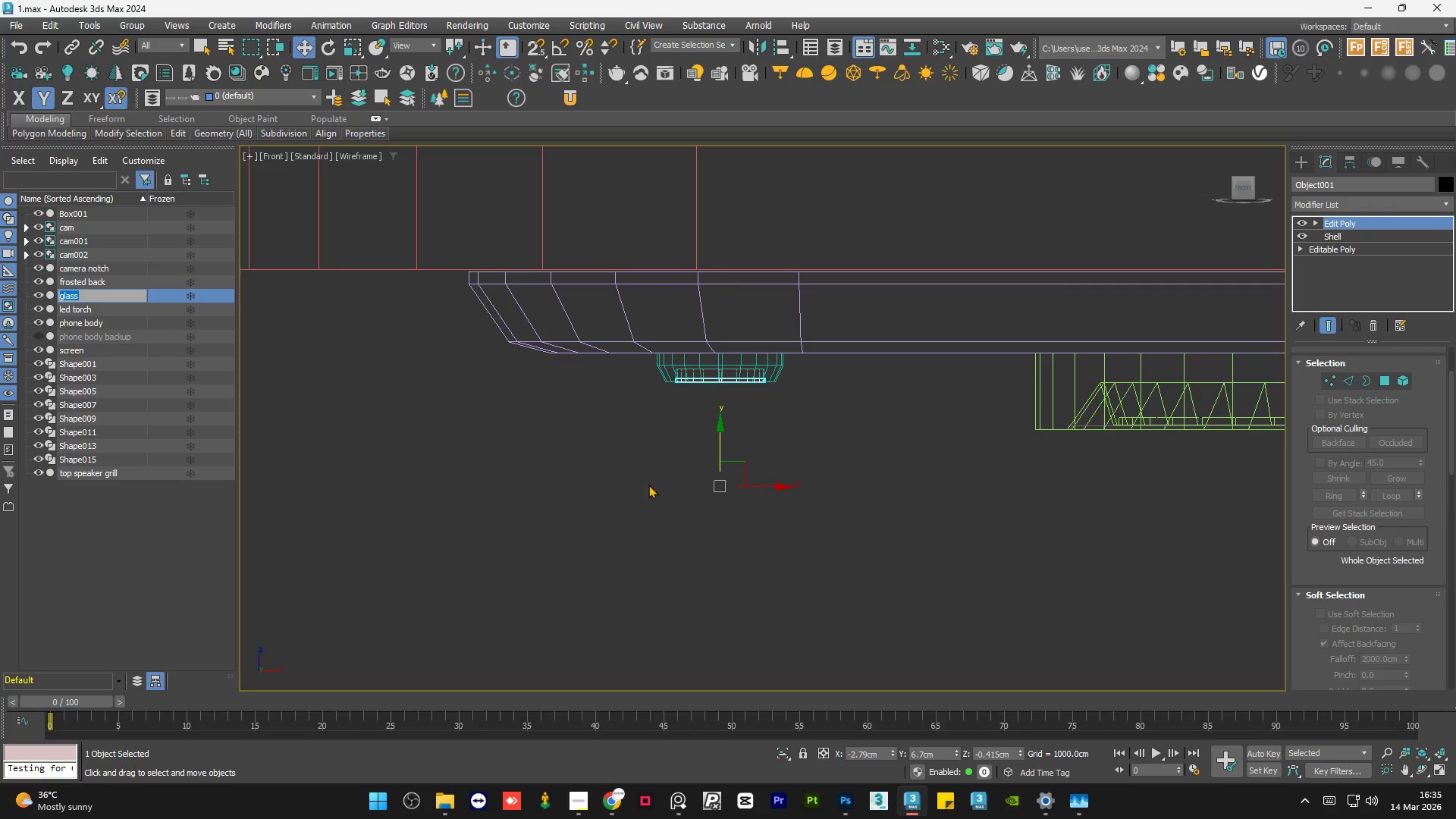 
double_click([633, 486])
 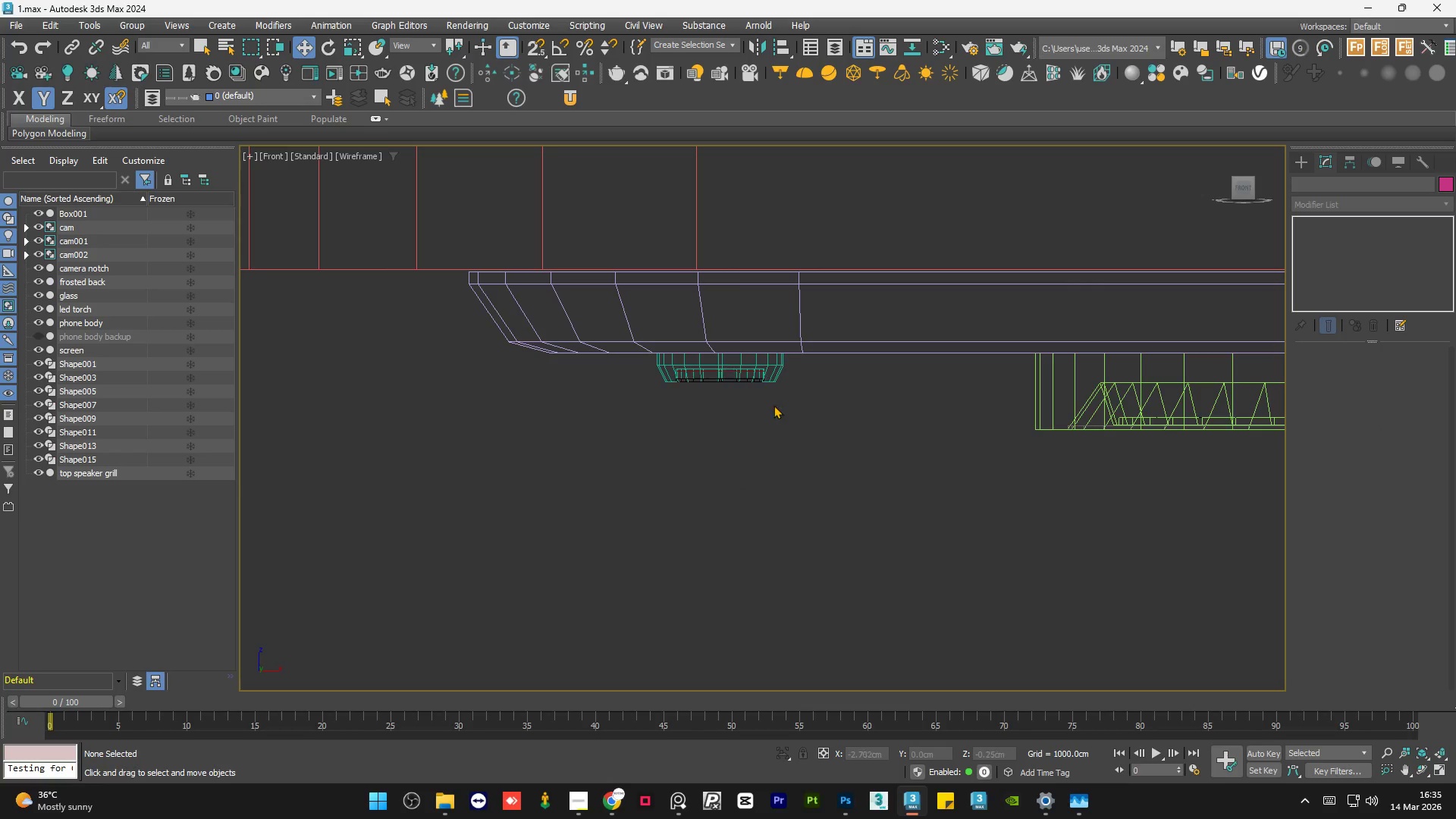 
left_click_drag(start_coordinate=[800, 425], to_coordinate=[719, 365])
 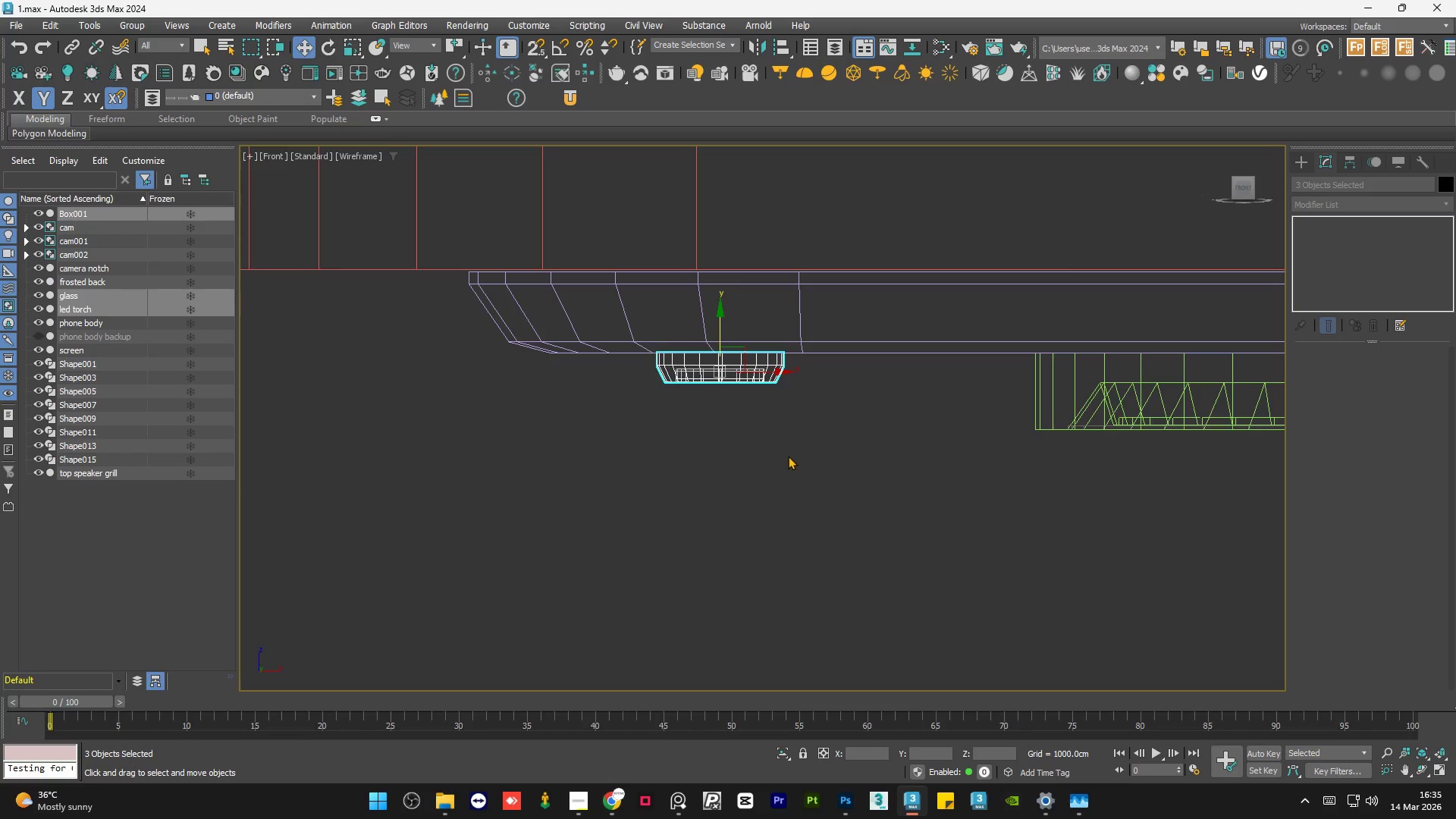 
key(F3)
 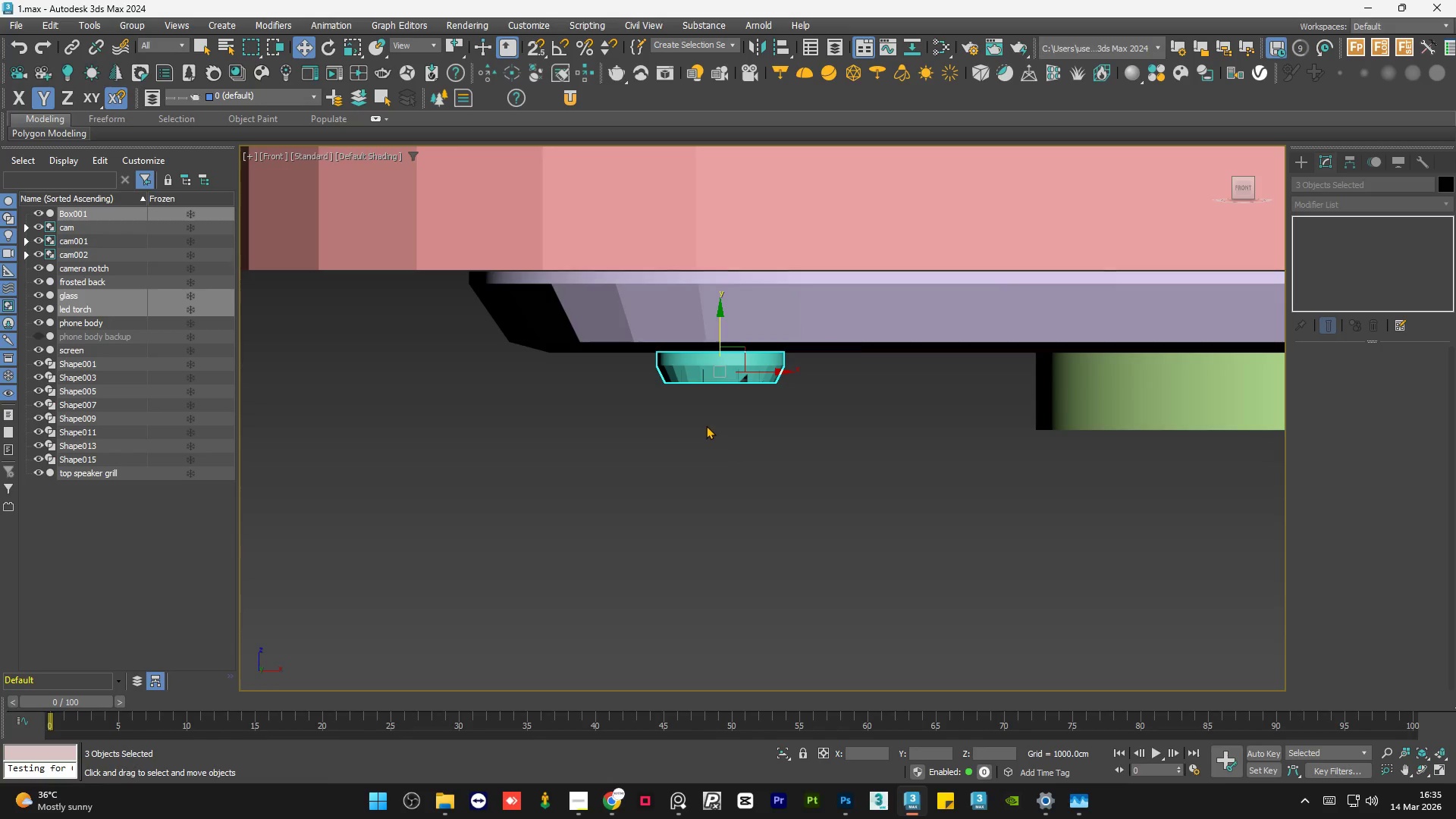 
hold_key(key=AltLeft, duration=1.52)
 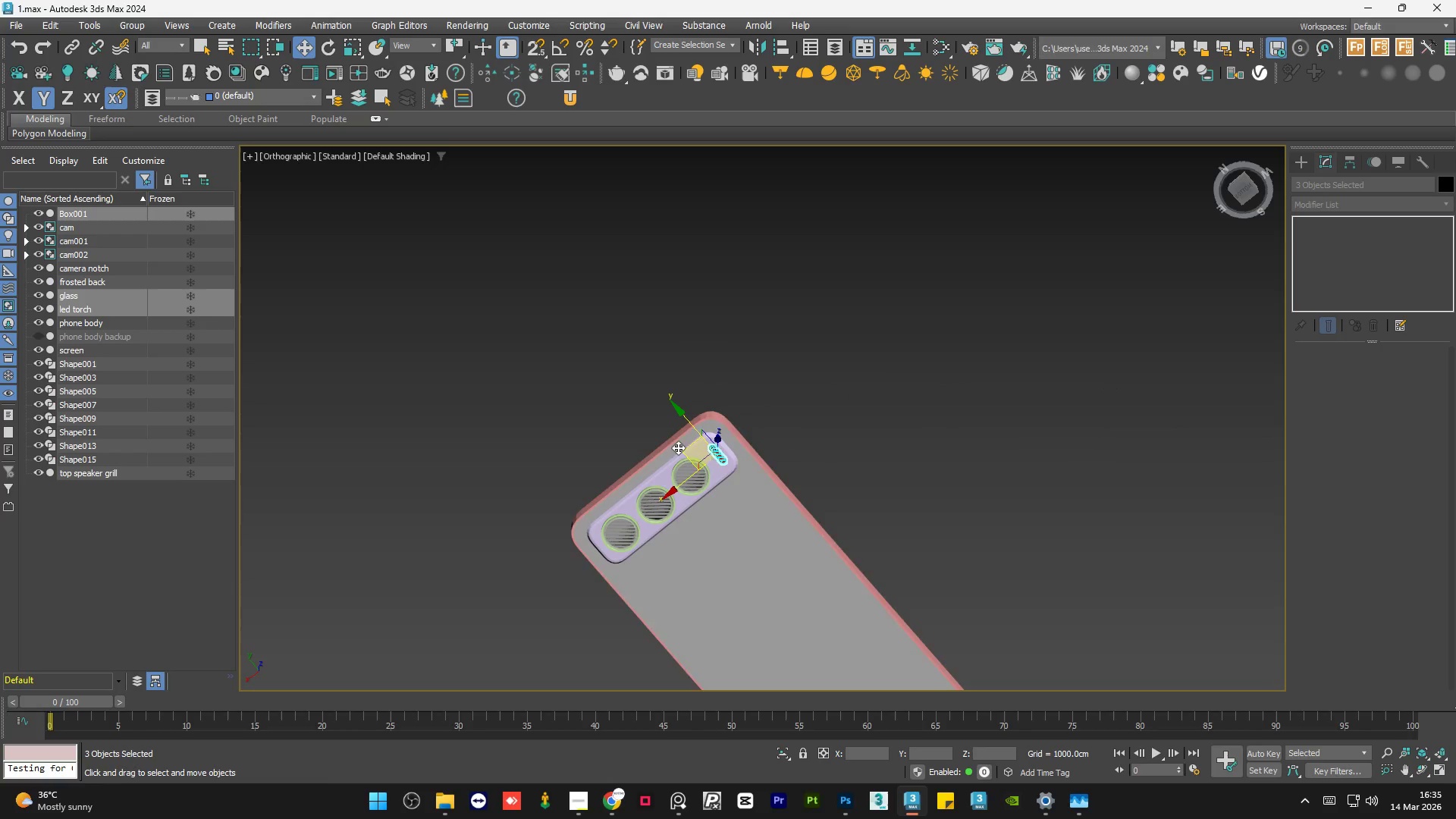 
scroll: coordinate [726, 507], scroll_direction: down, amount: 8.0
 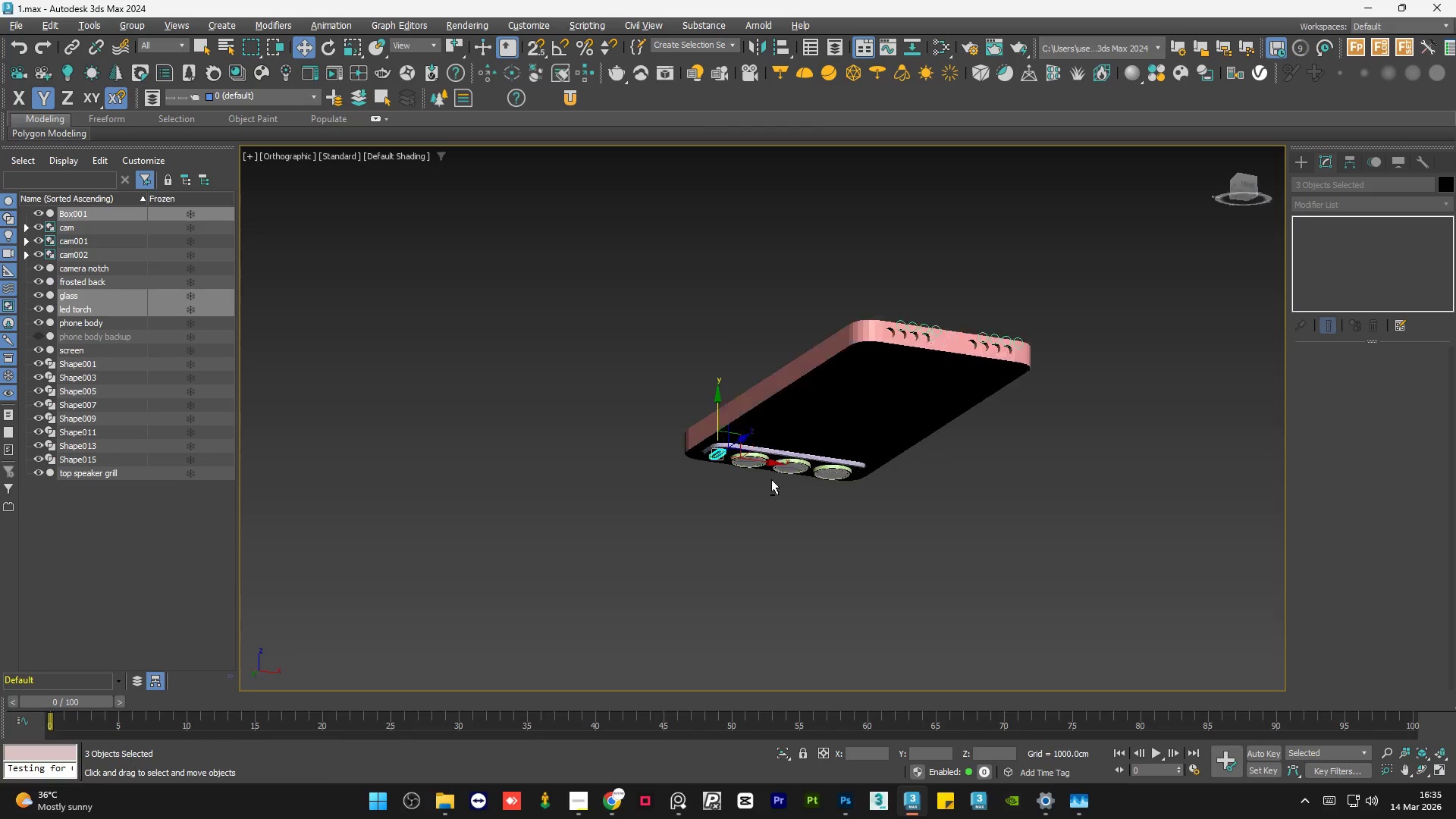 
key(Alt+AltLeft)
 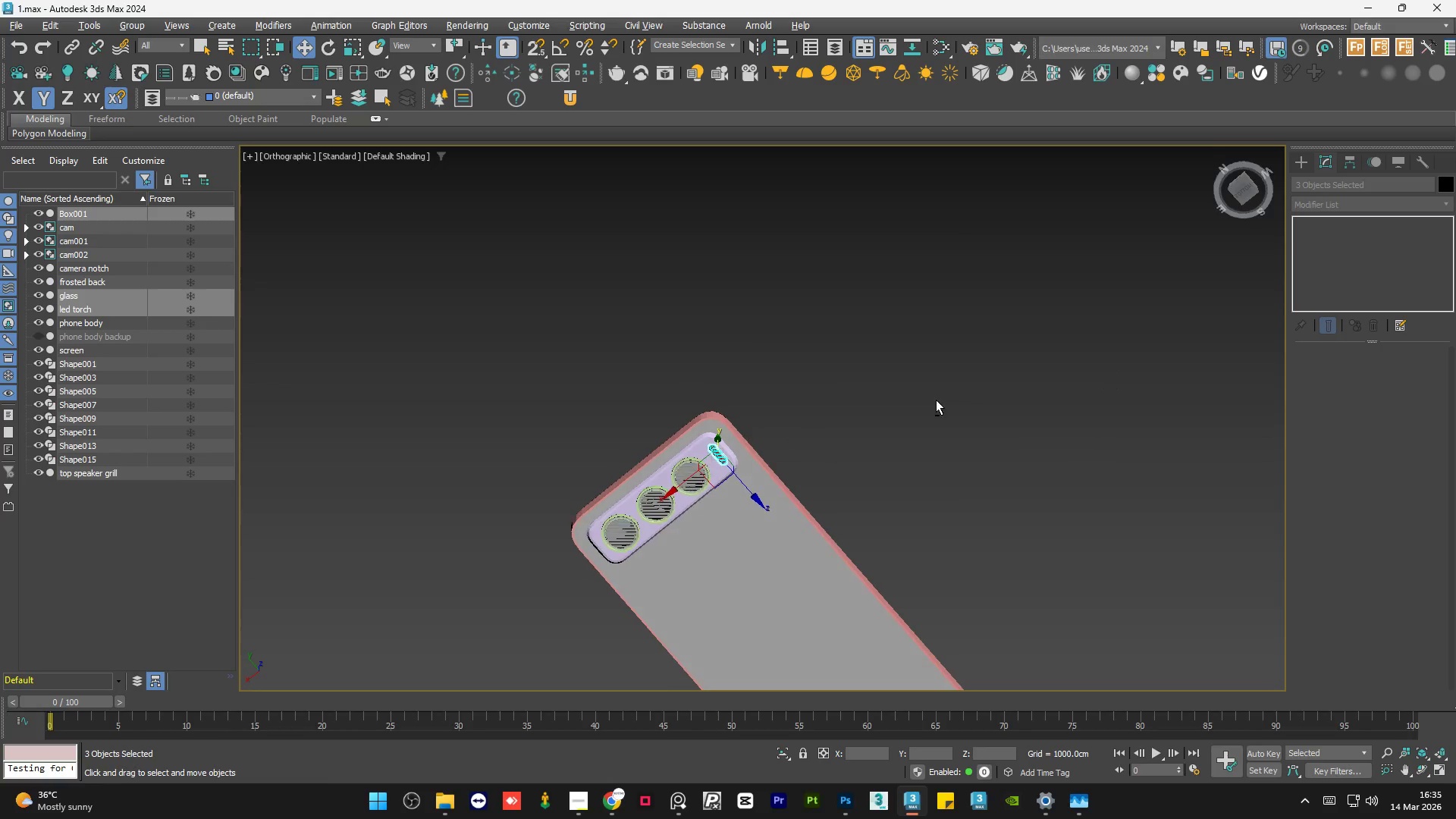 
key(Alt+AltLeft)
 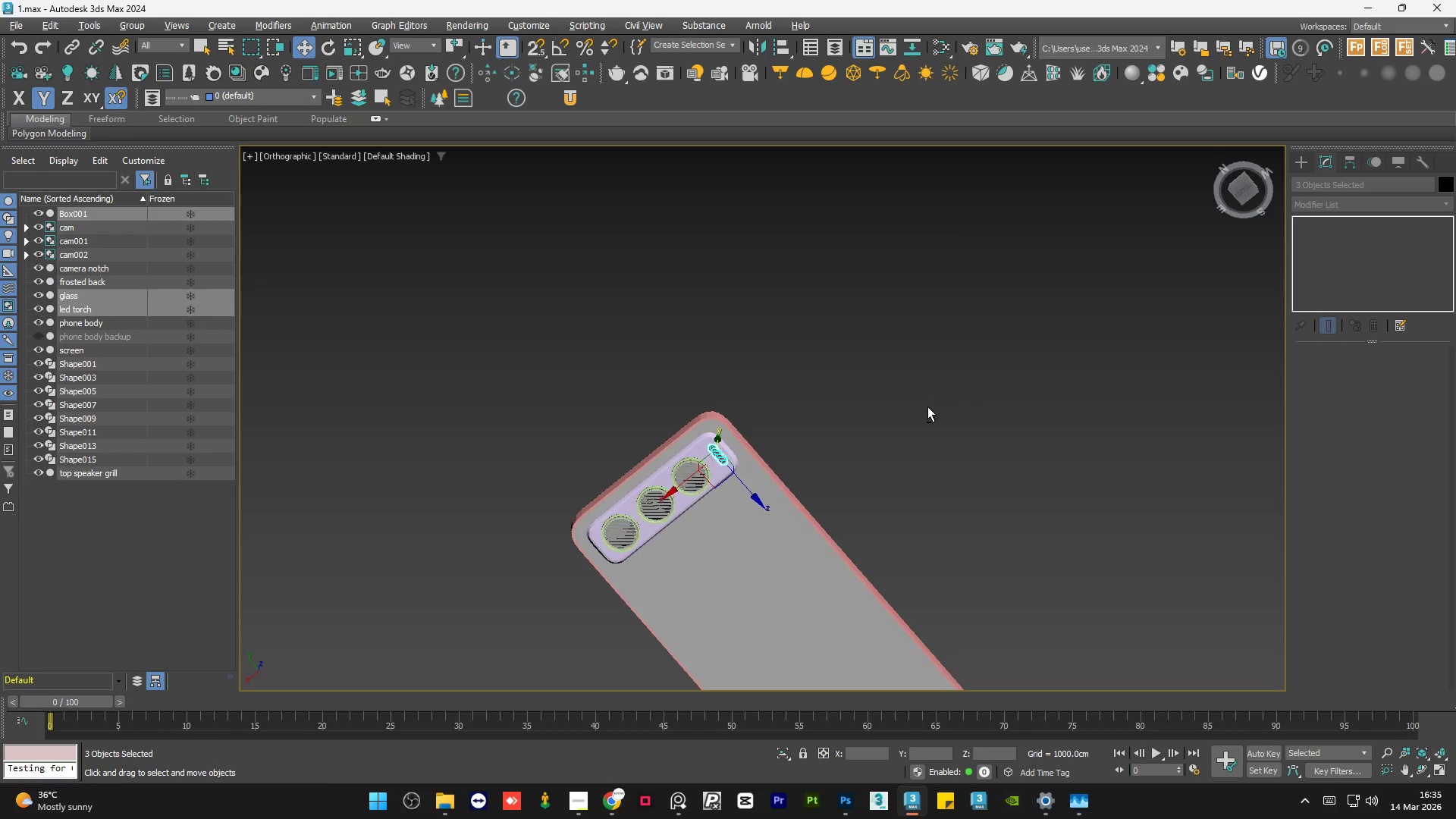 
key(Alt+AltLeft)
 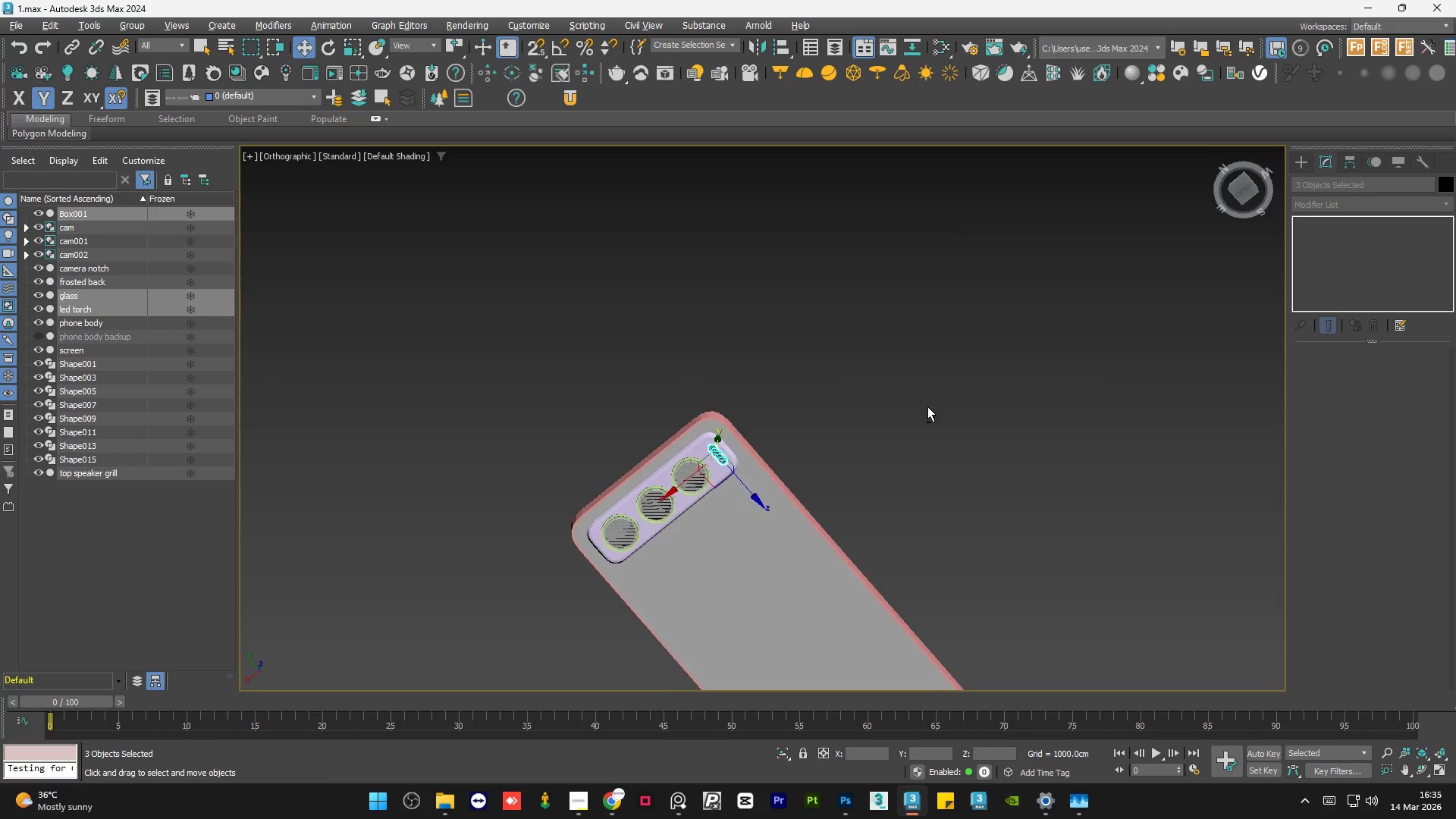 
key(Alt+AltLeft)
 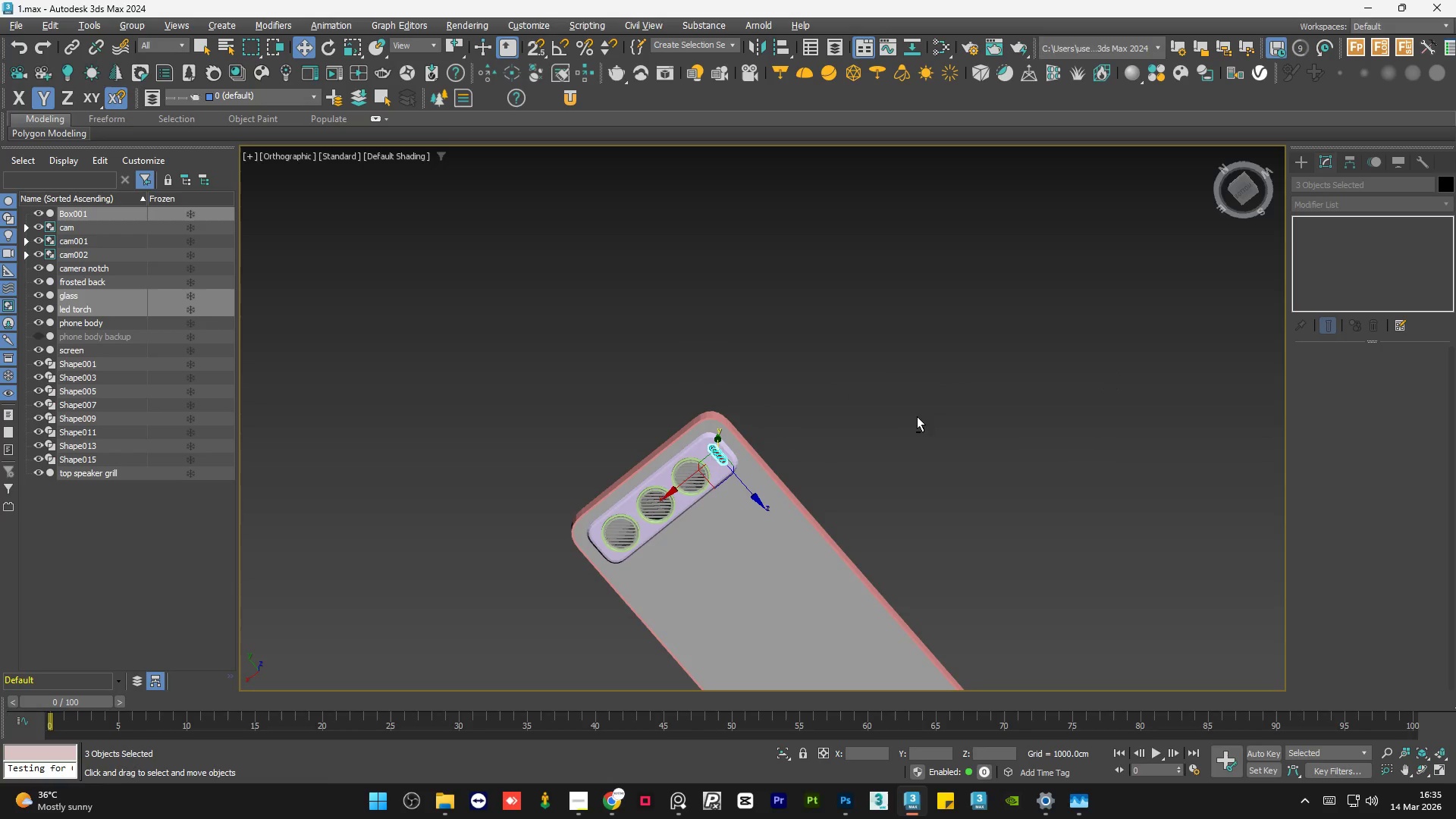 
key(Alt+AltLeft)
 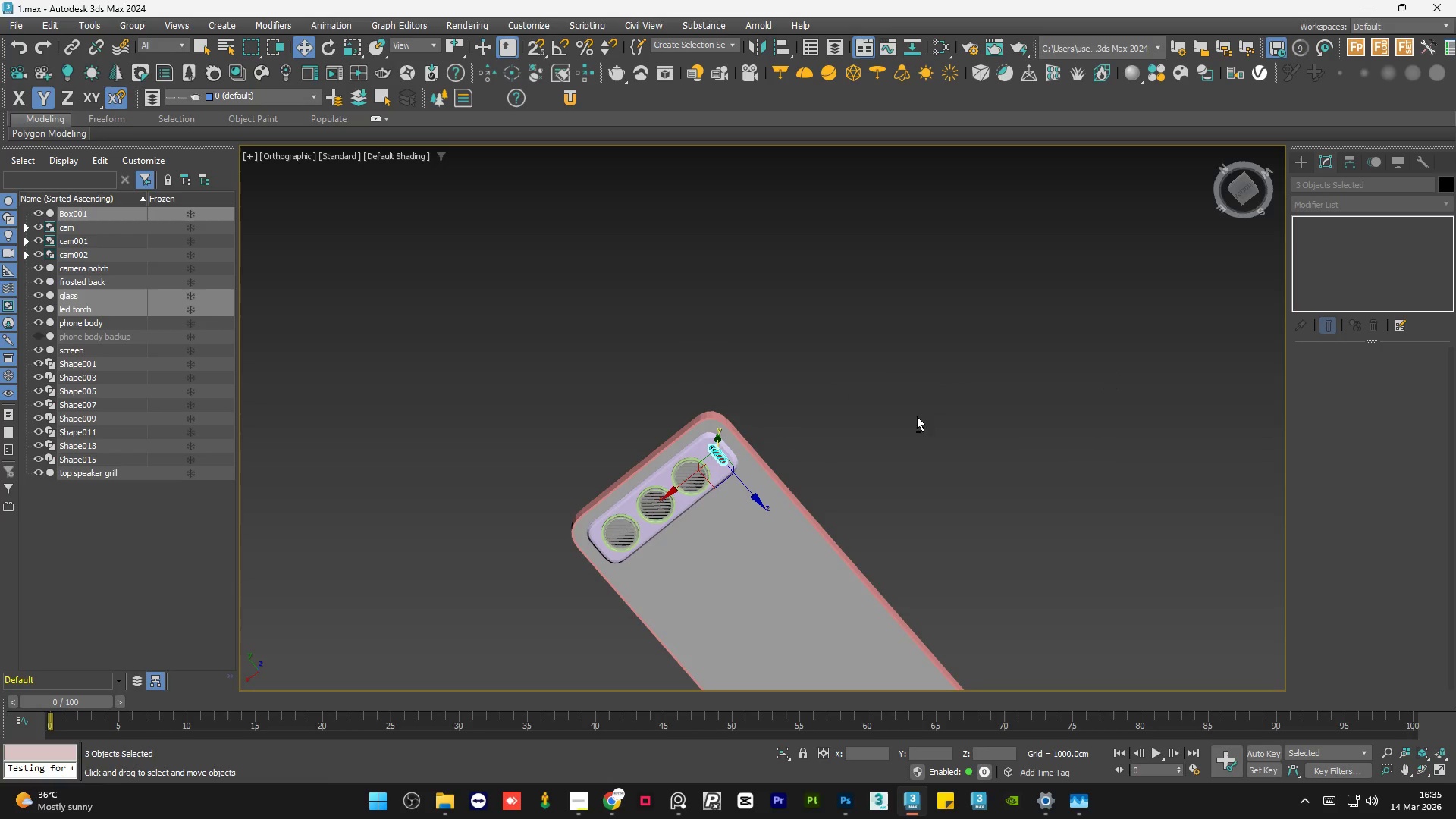 
key(Alt+AltLeft)
 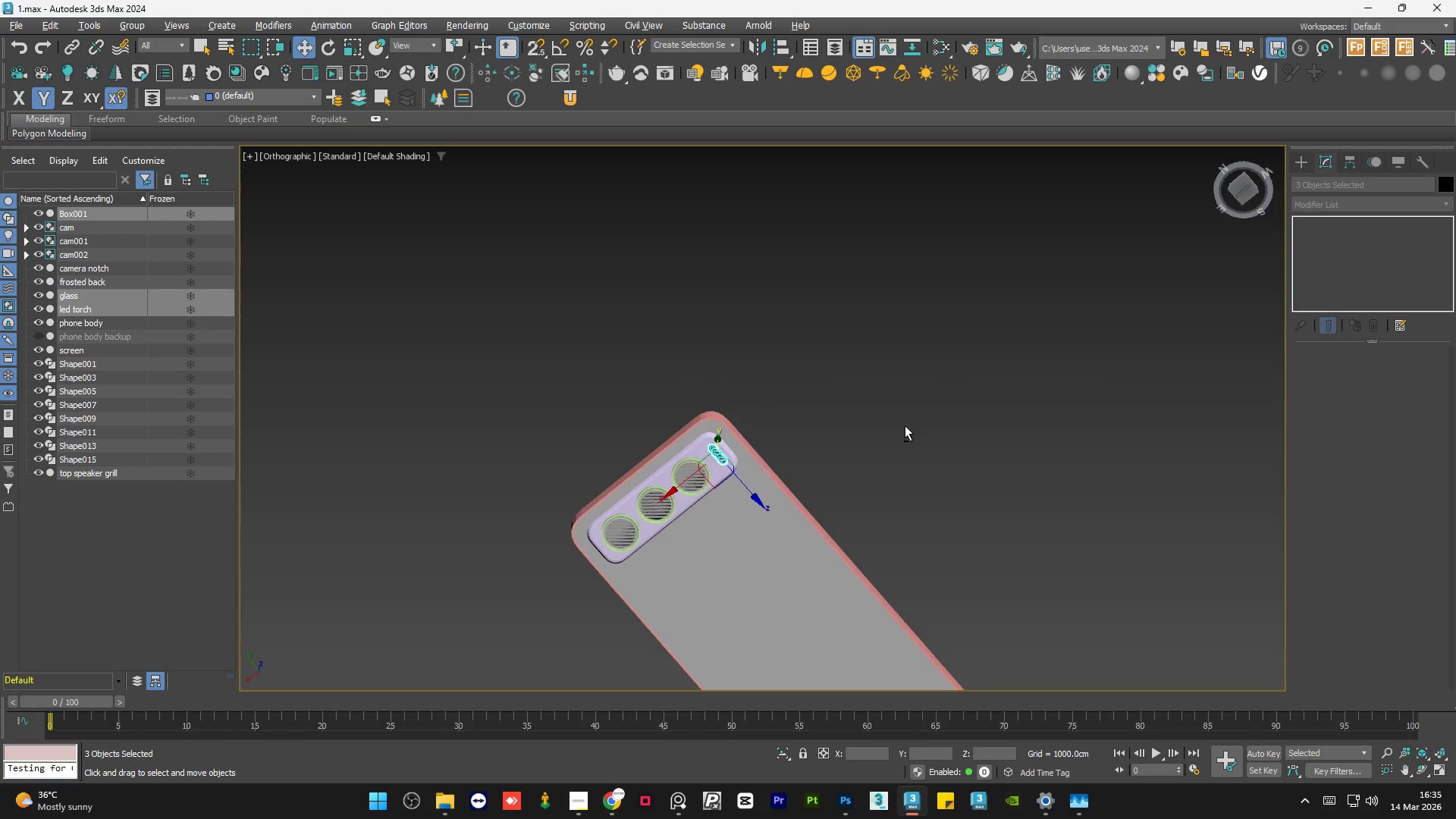 
key(Alt+AltLeft)
 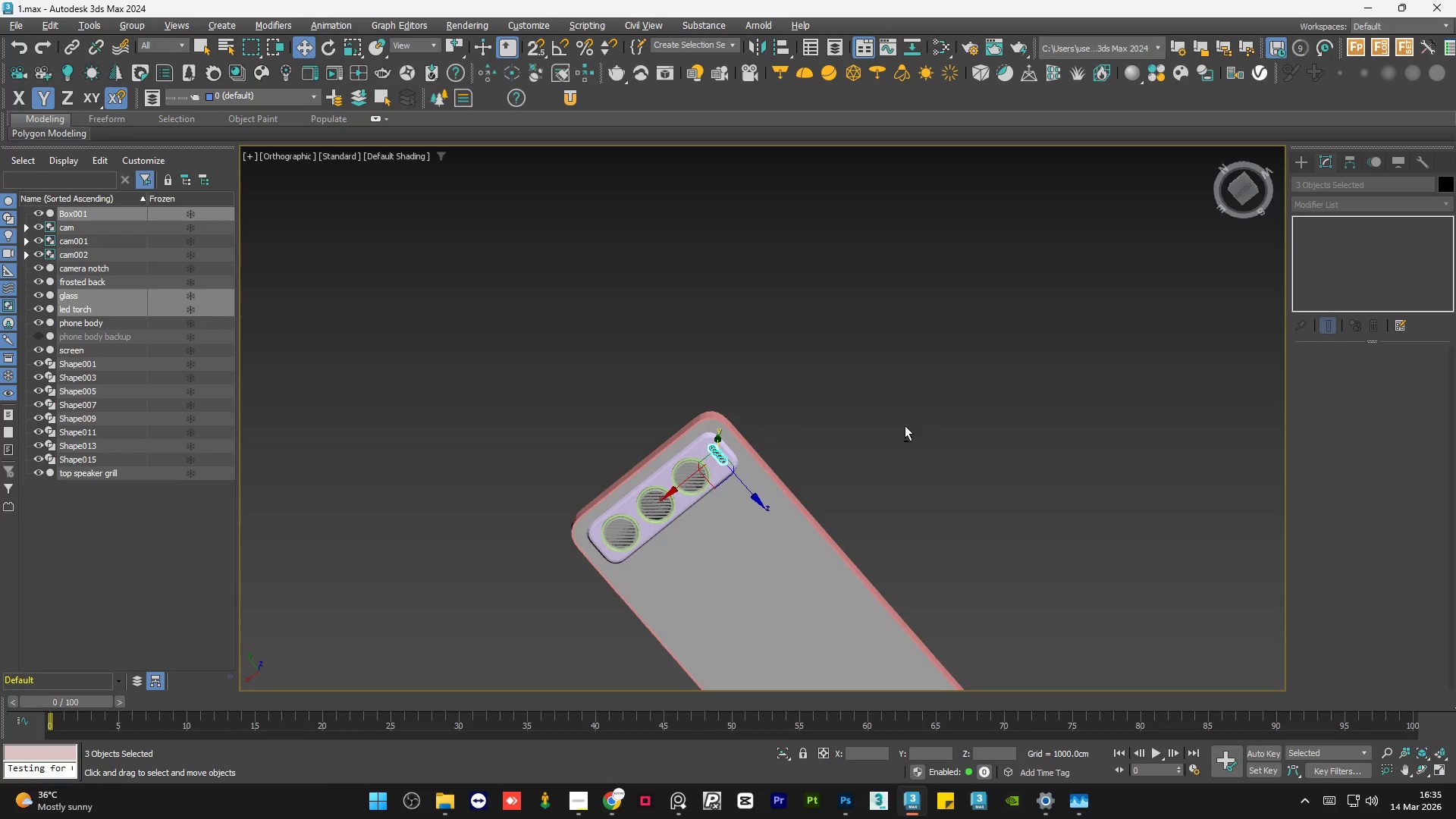 
key(Alt+AltLeft)
 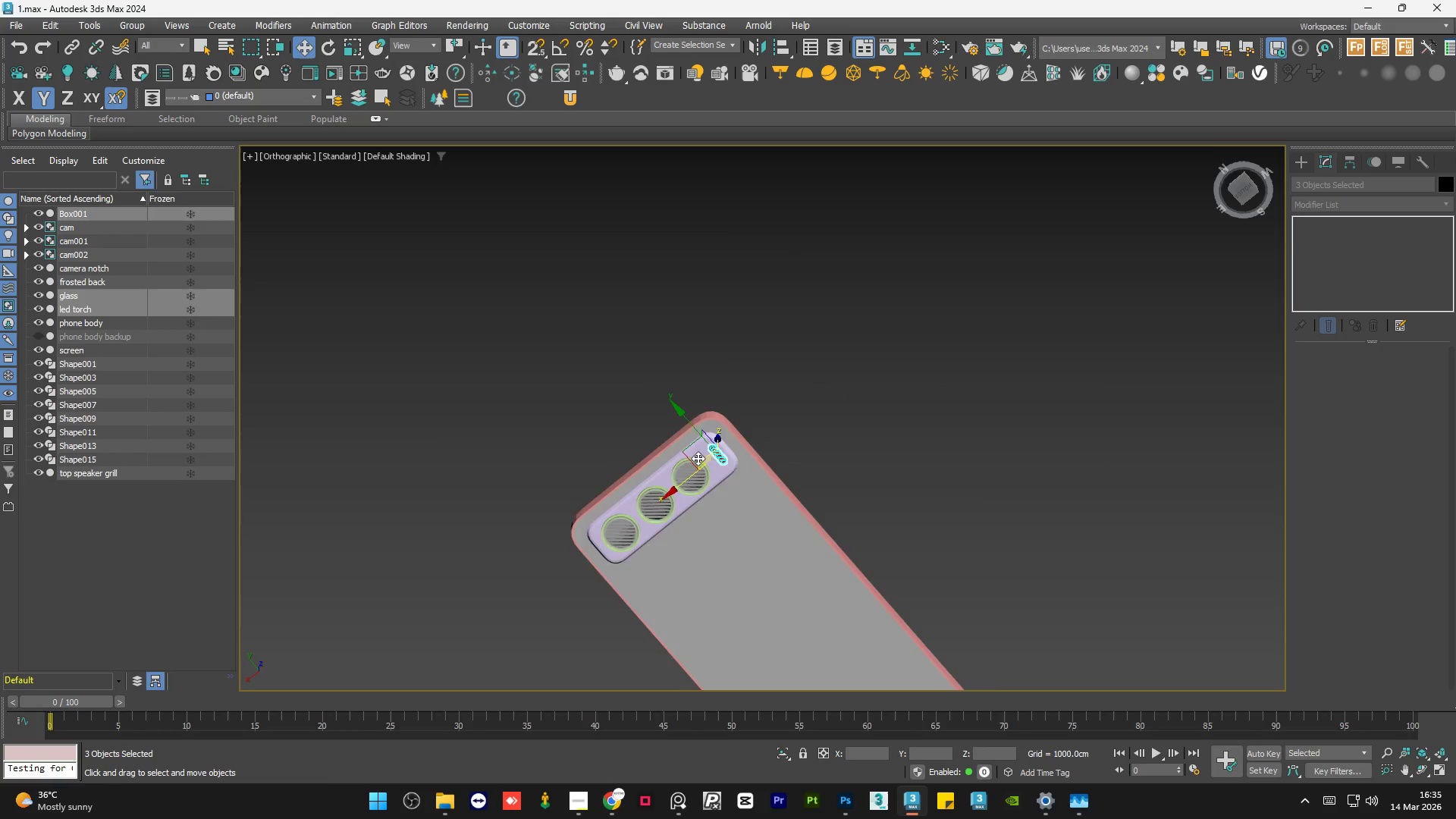 
scroll: coordinate [752, 350], scroll_direction: up, amount: 10.0
 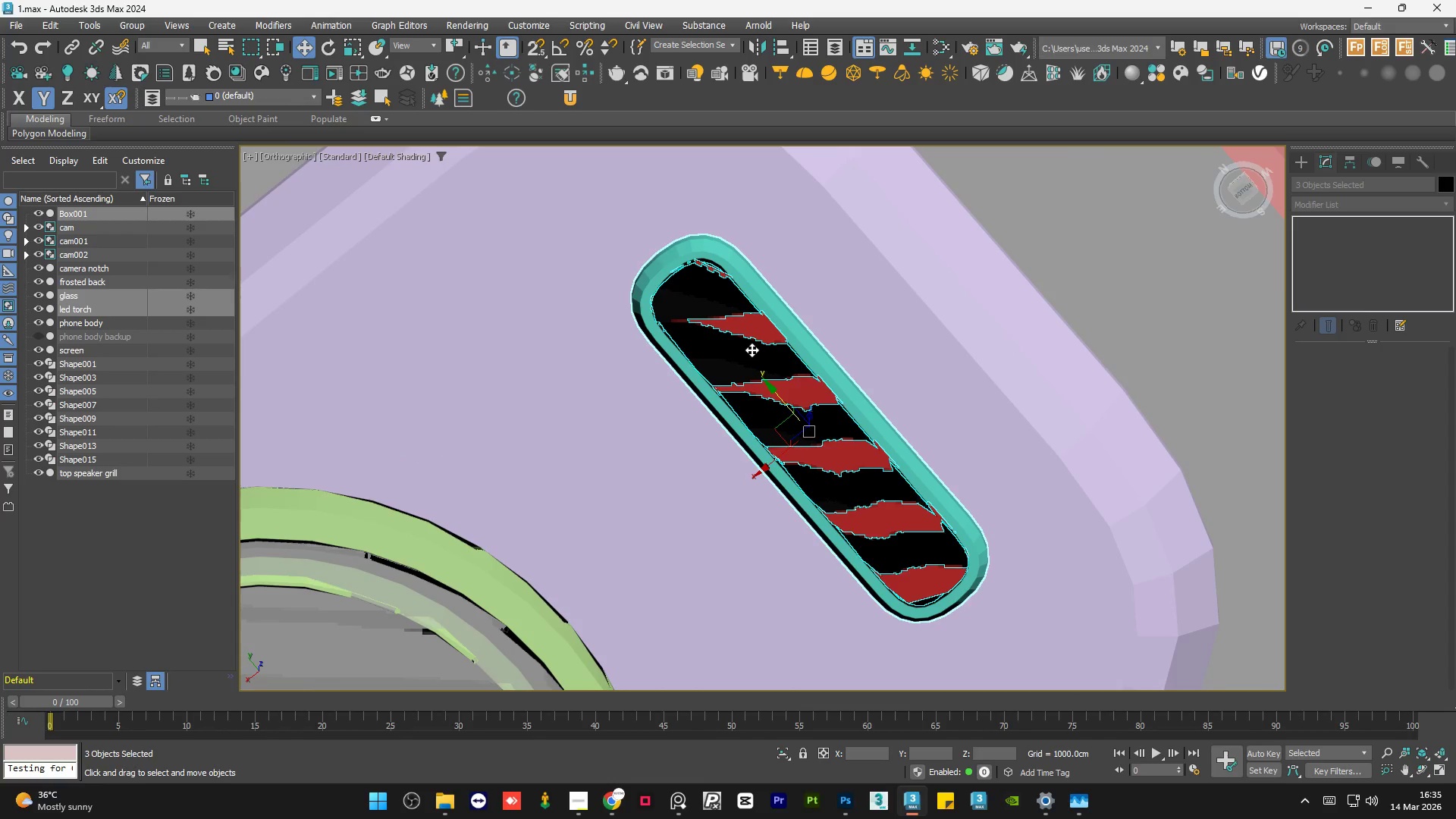 
hold_key(key=AltLeft, duration=1.52)
 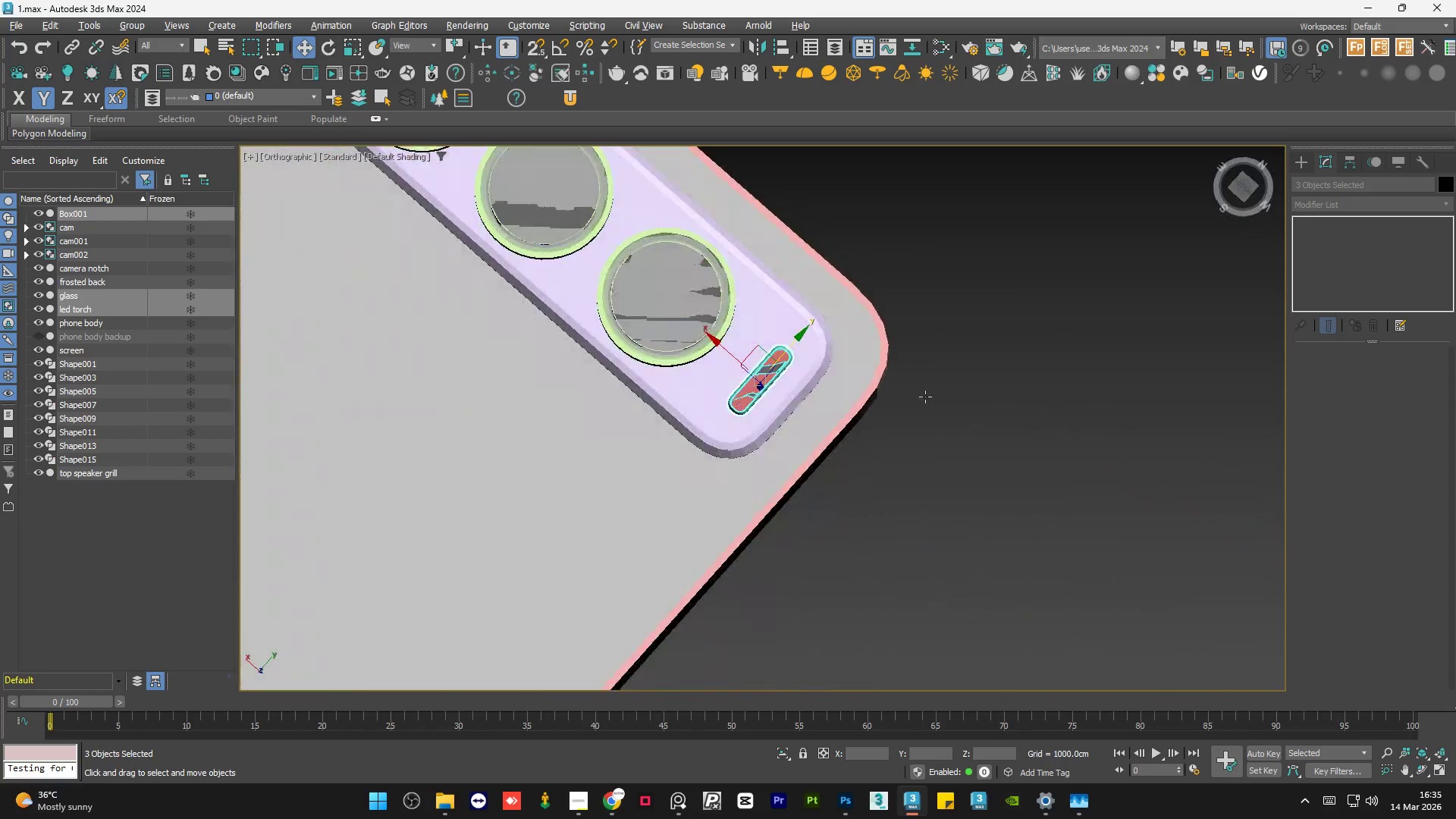 
scroll: coordinate [750, 378], scroll_direction: down, amount: 5.0
 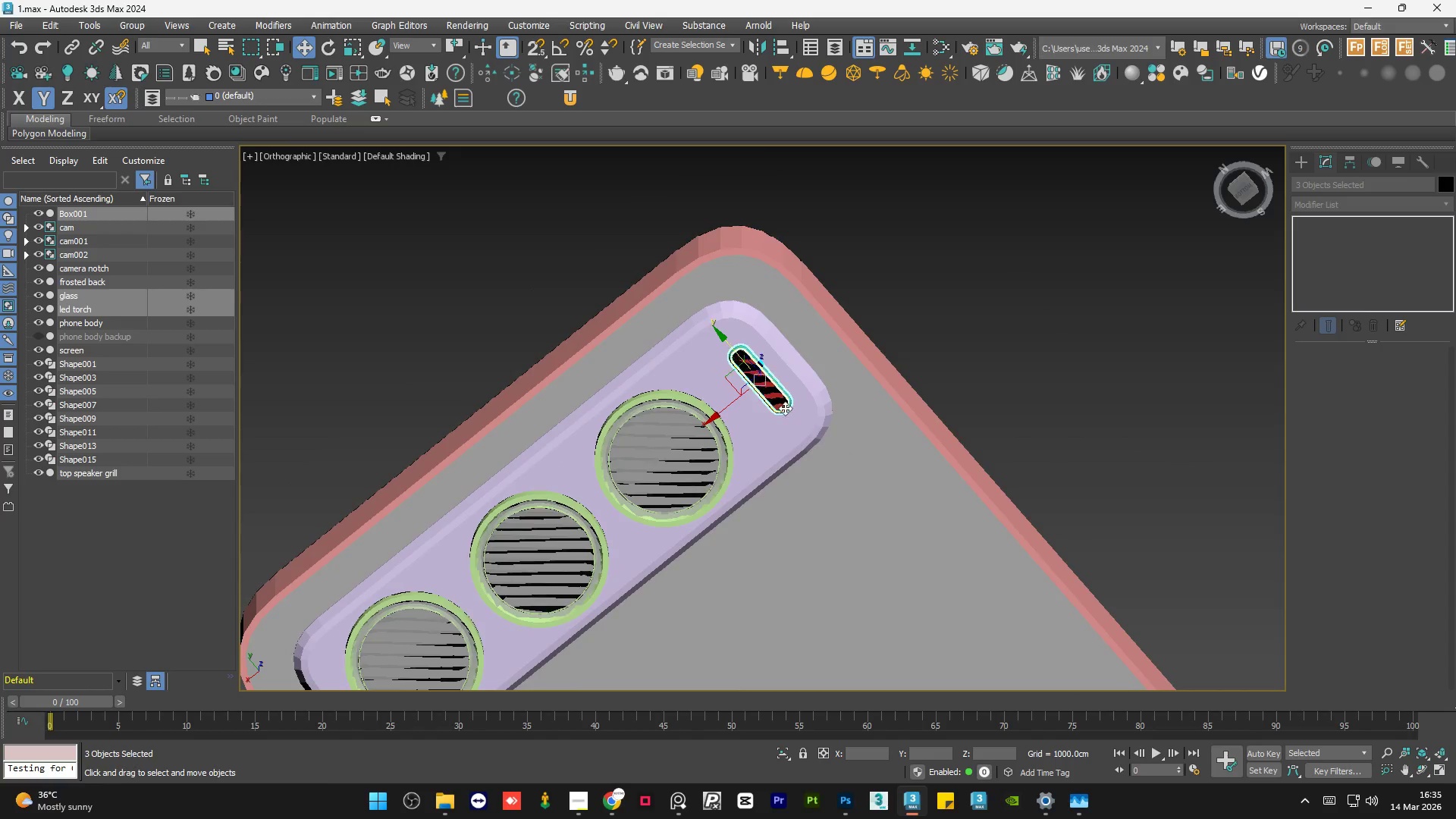 
hold_key(key=AltLeft, duration=0.97)
 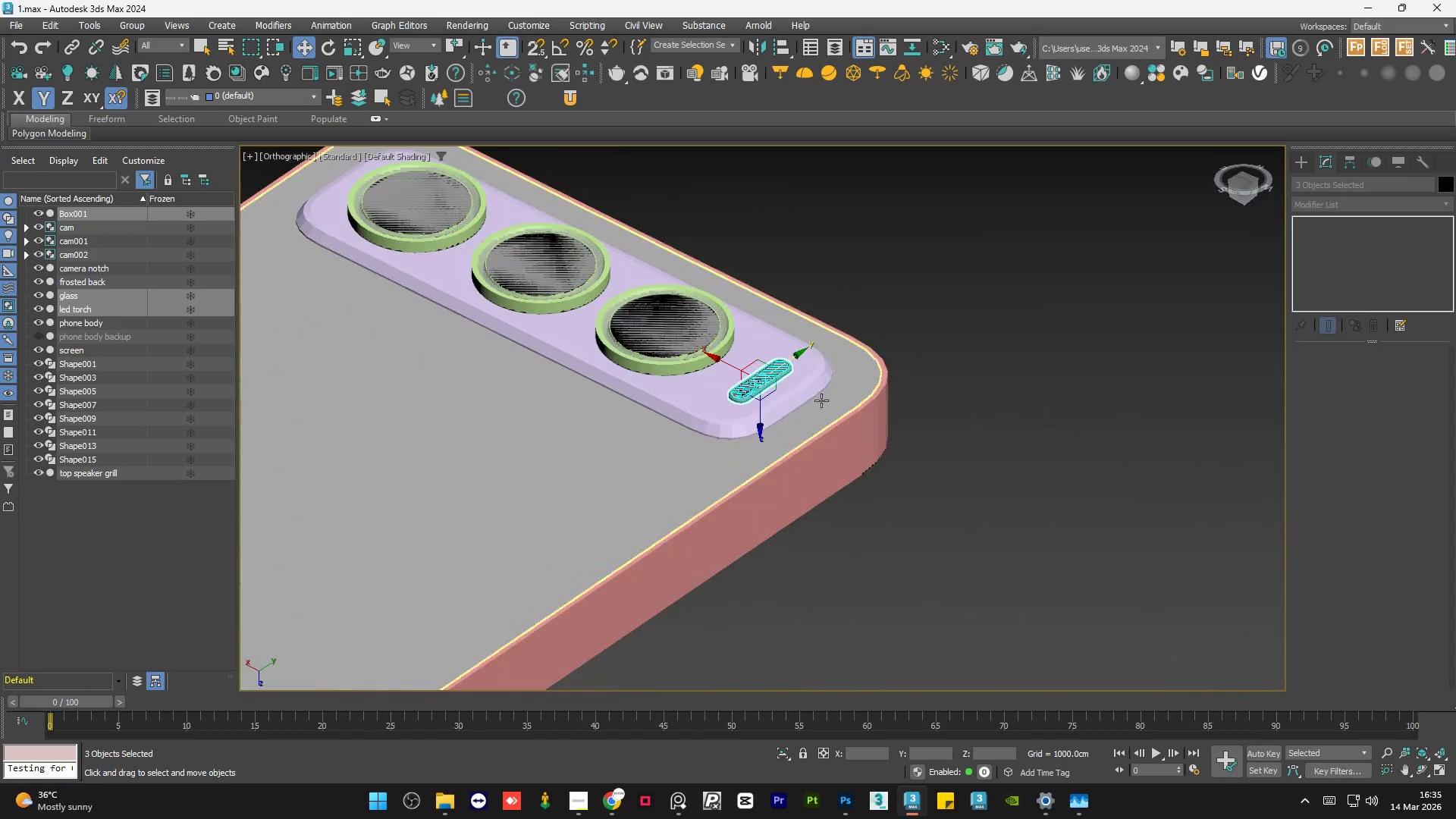 
hold_key(key=AltLeft, duration=1.49)
 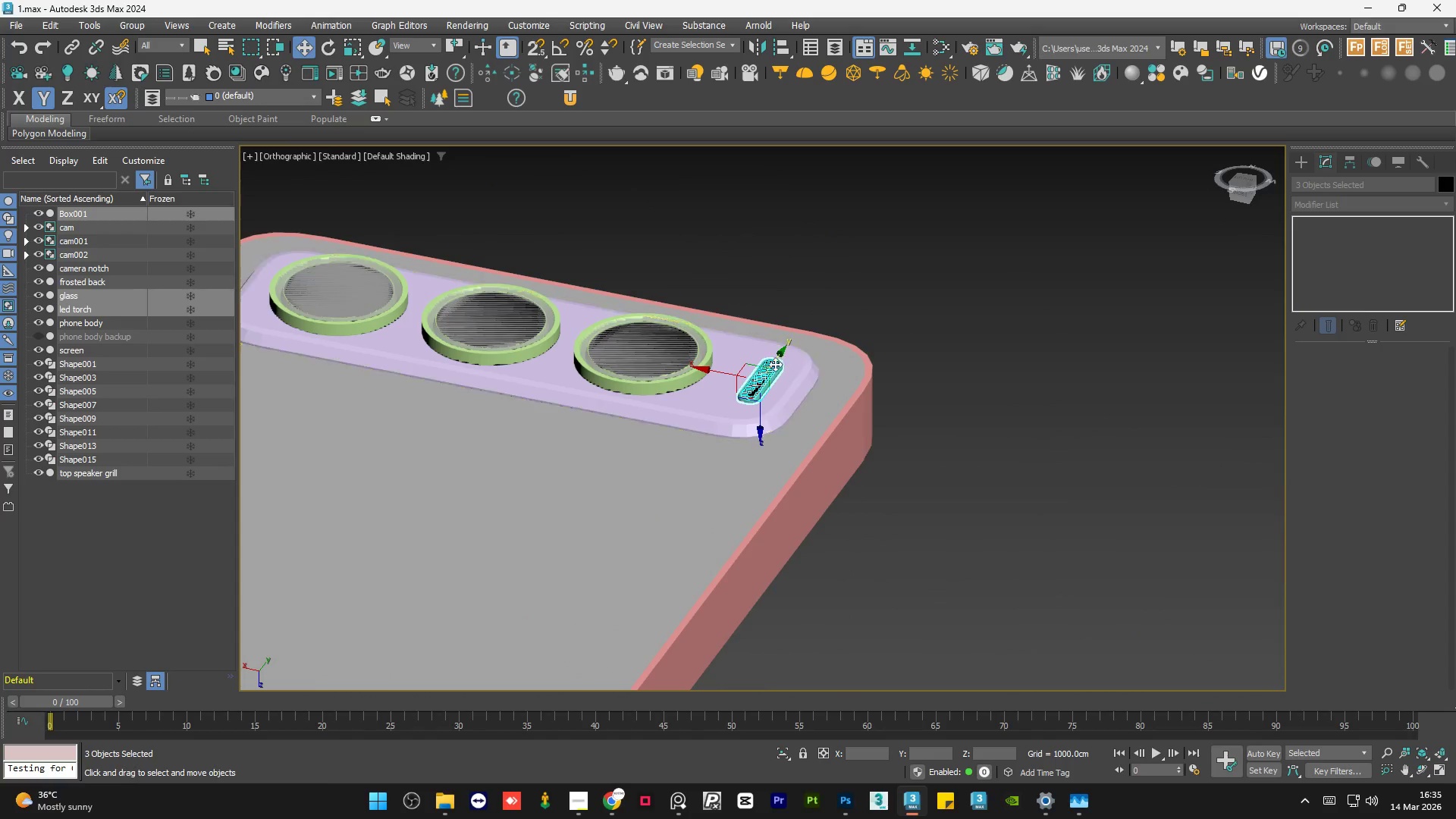 
scroll: coordinate [773, 365], scroll_direction: up, amount: 7.0
 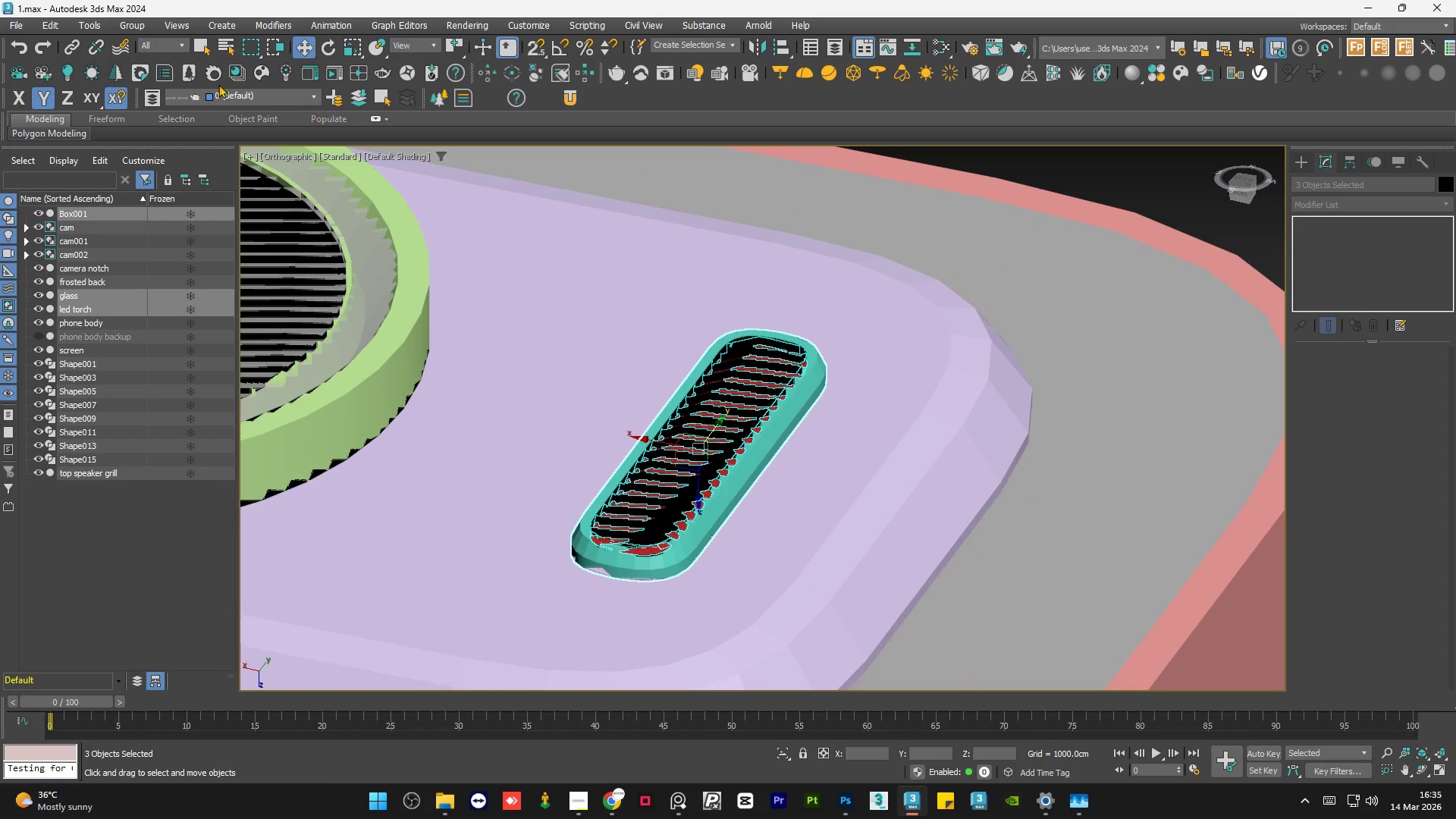 
left_click([141, 26])
 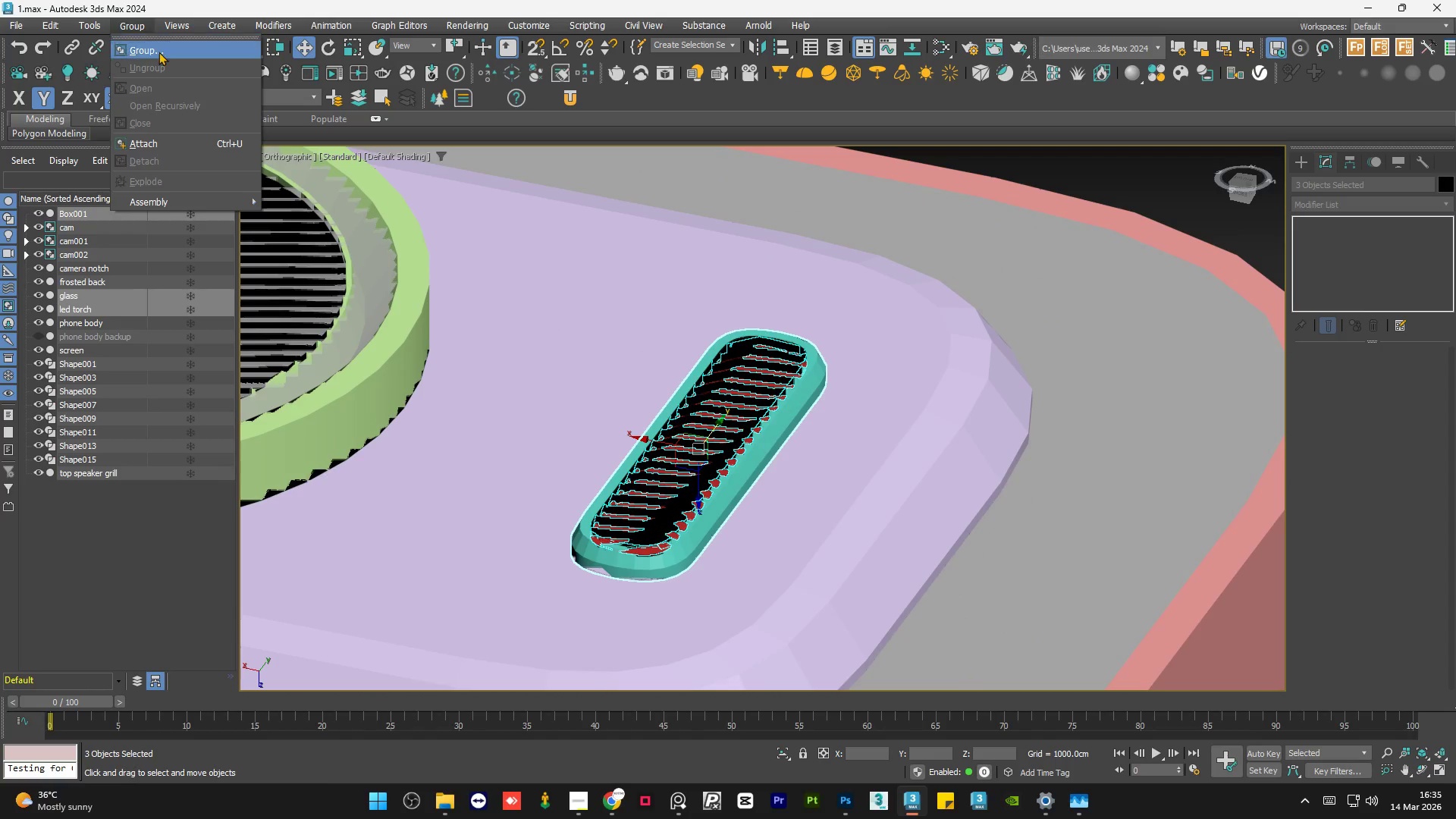 
left_click([158, 52])
 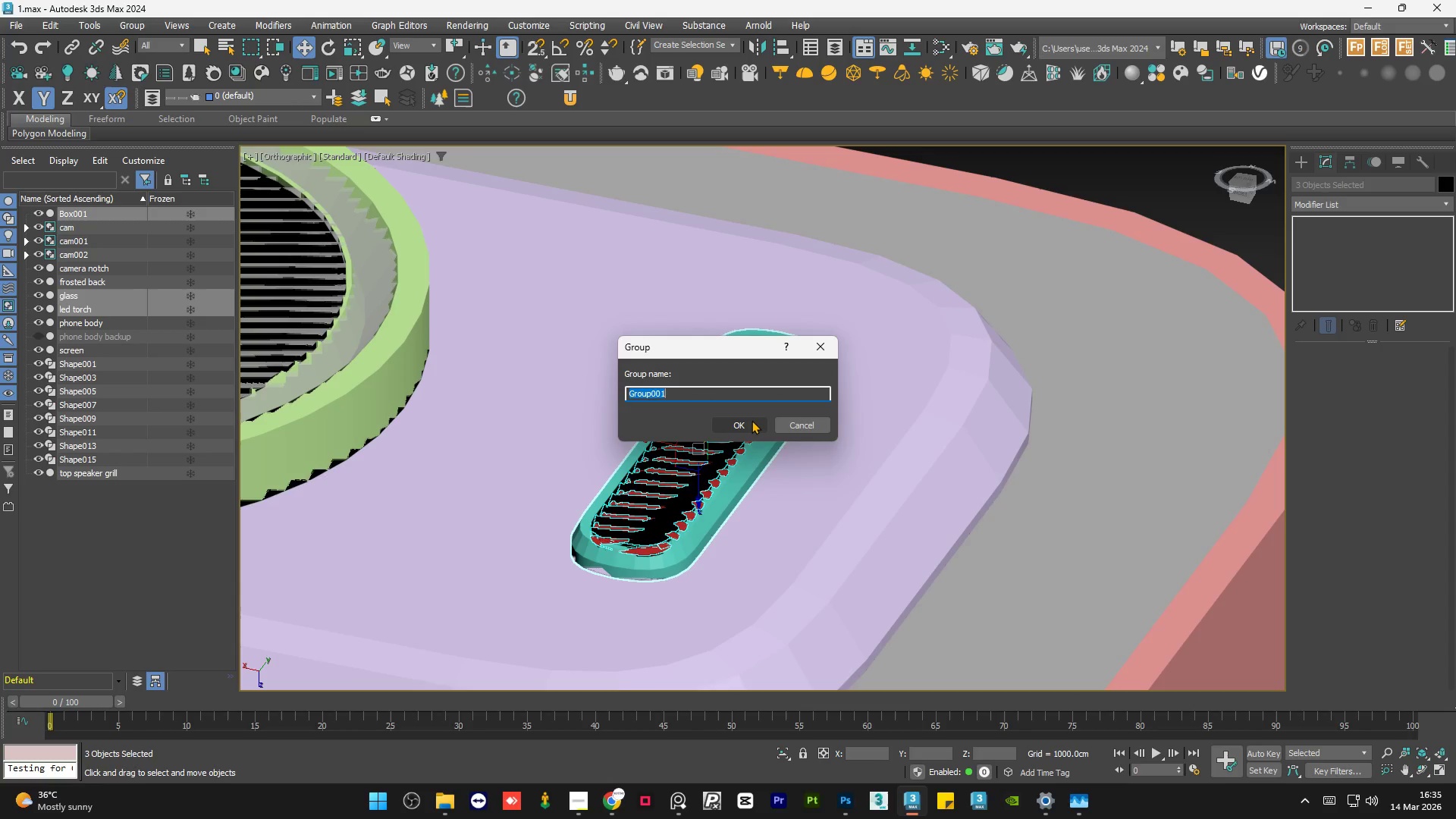 
type(flash torch)
 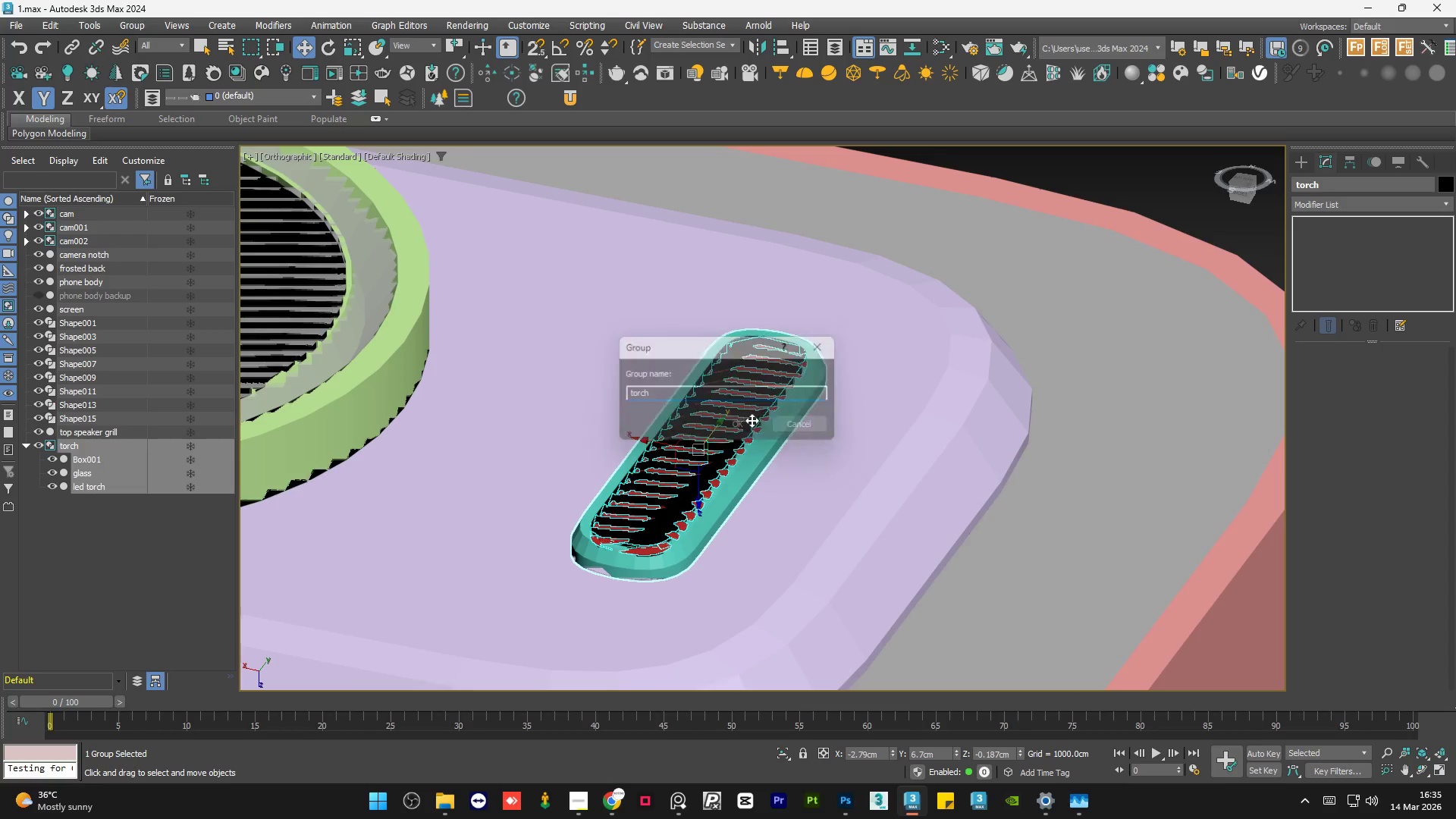 
hold_key(key=Backspace, duration=0.78)
 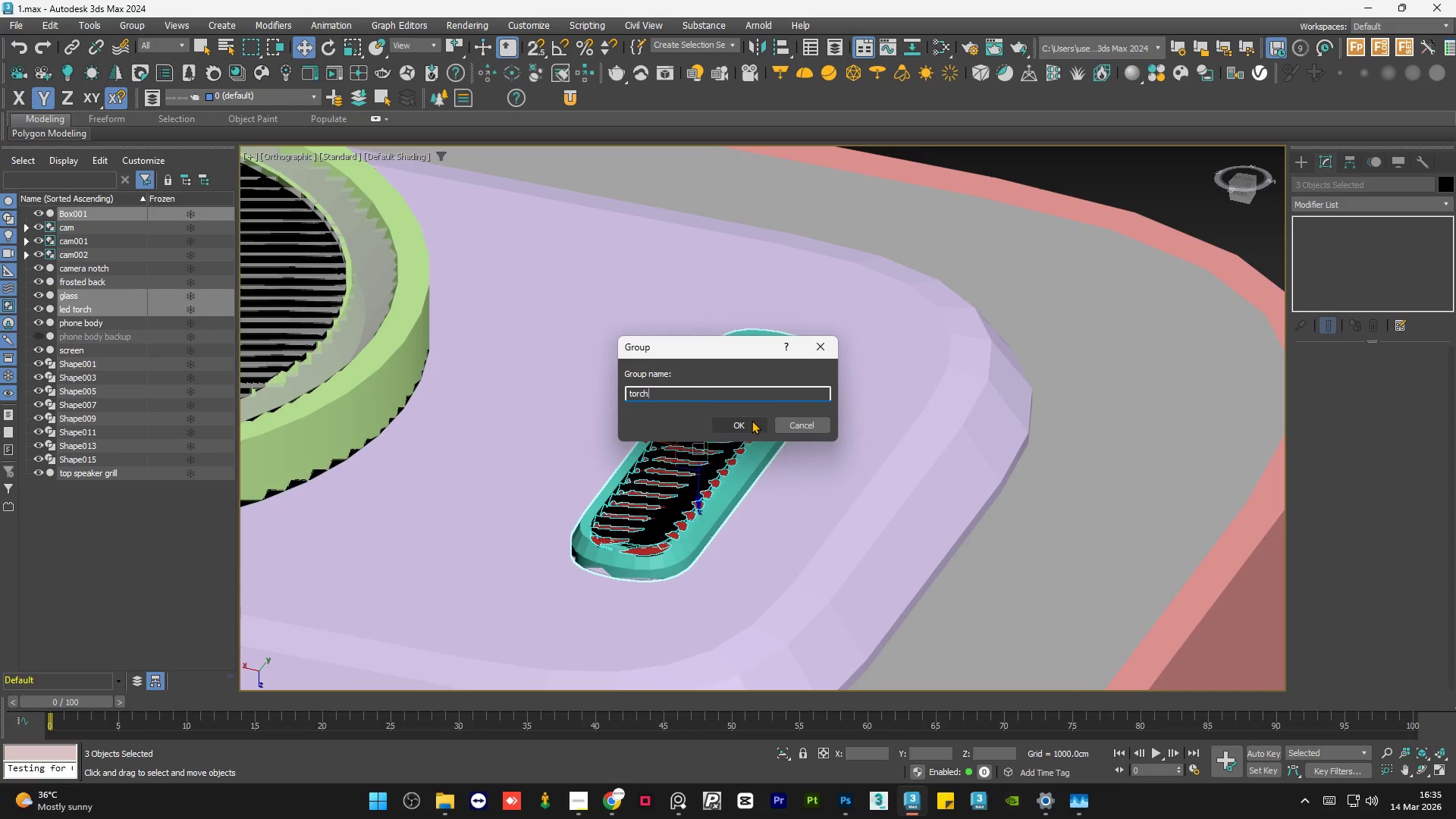 
key(Enter)
 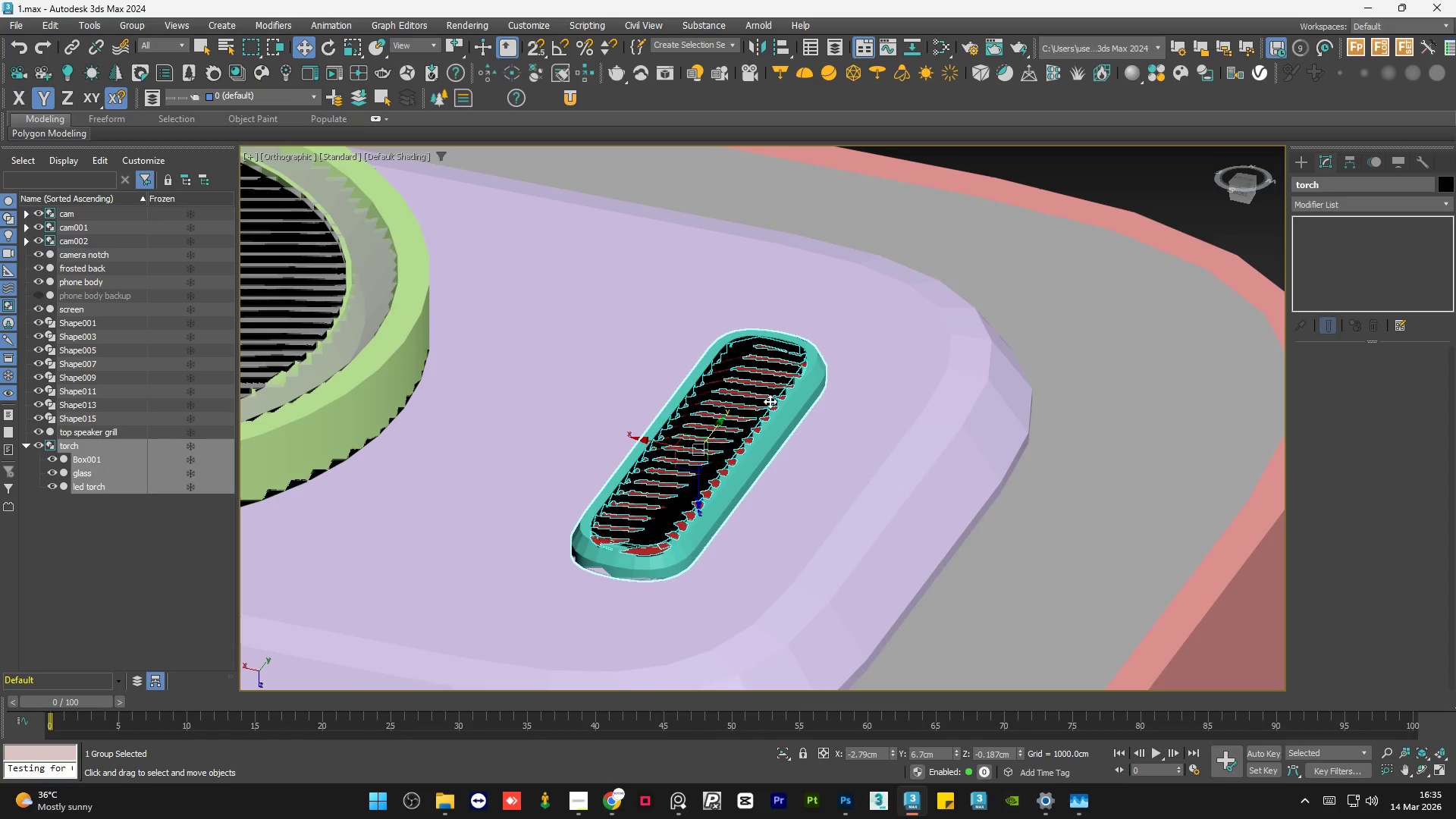 
scroll: coordinate [706, 395], scroll_direction: down, amount: 2.0
 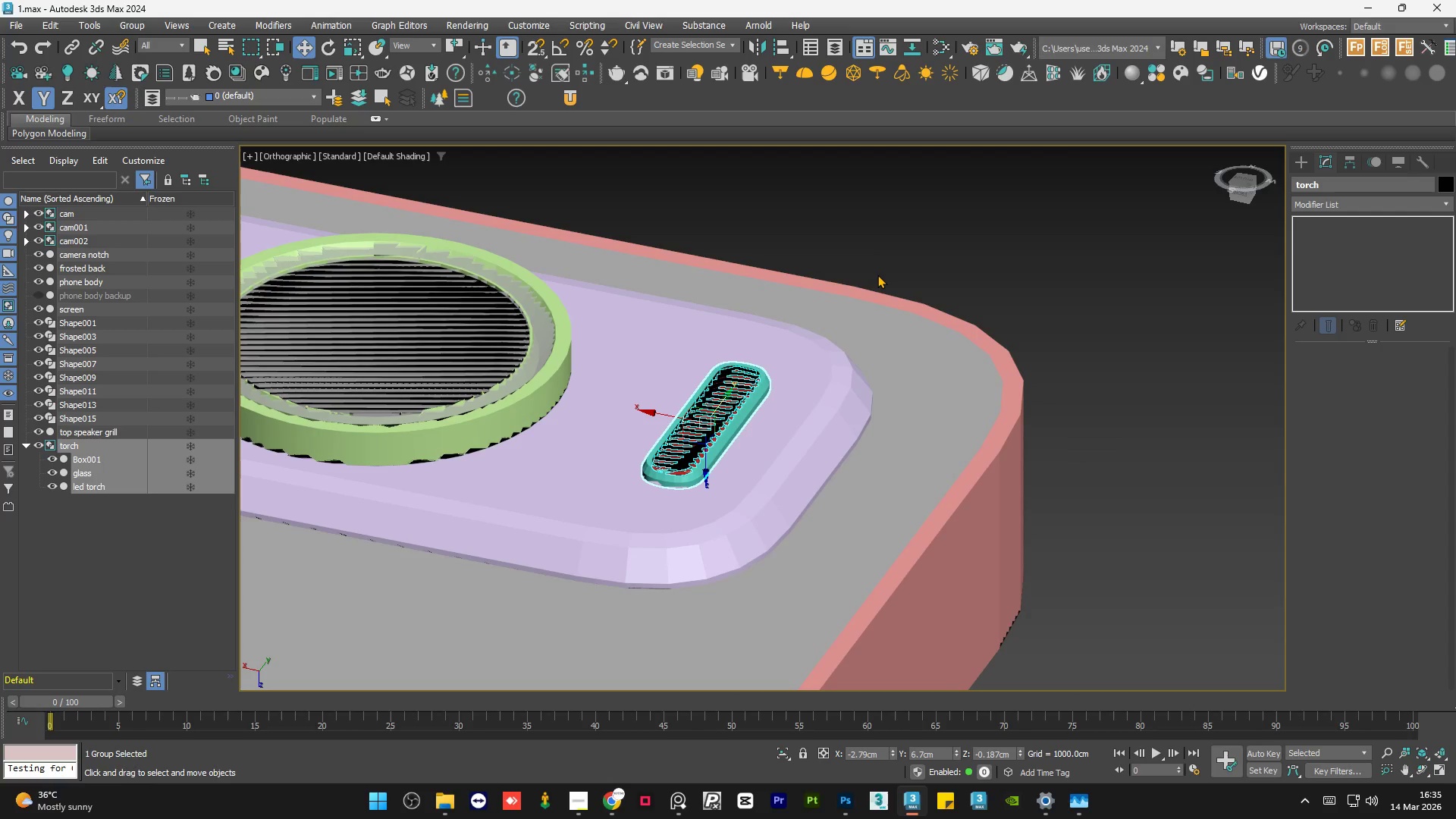 
left_click([877, 272])
 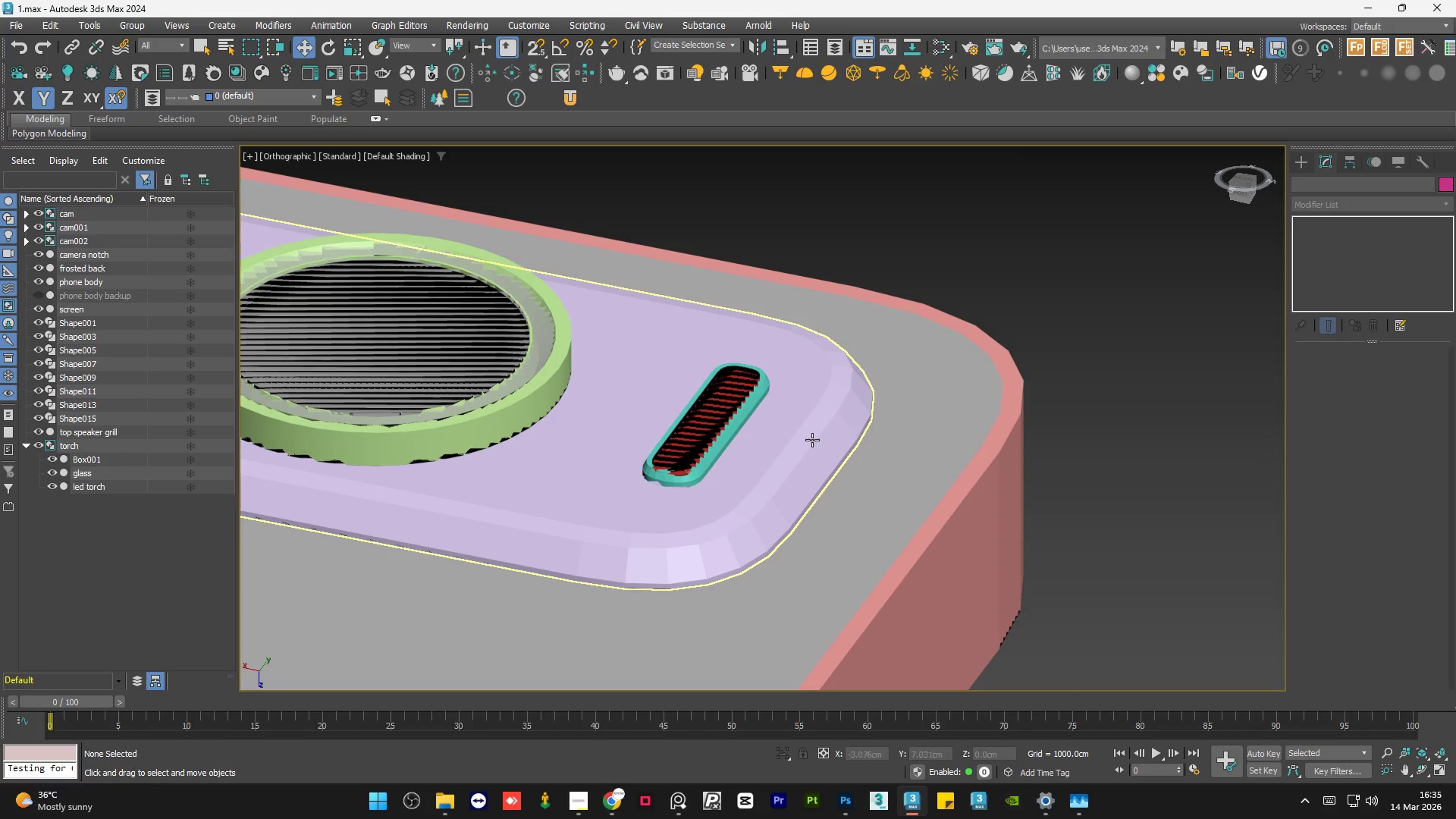 
left_click([812, 442])
 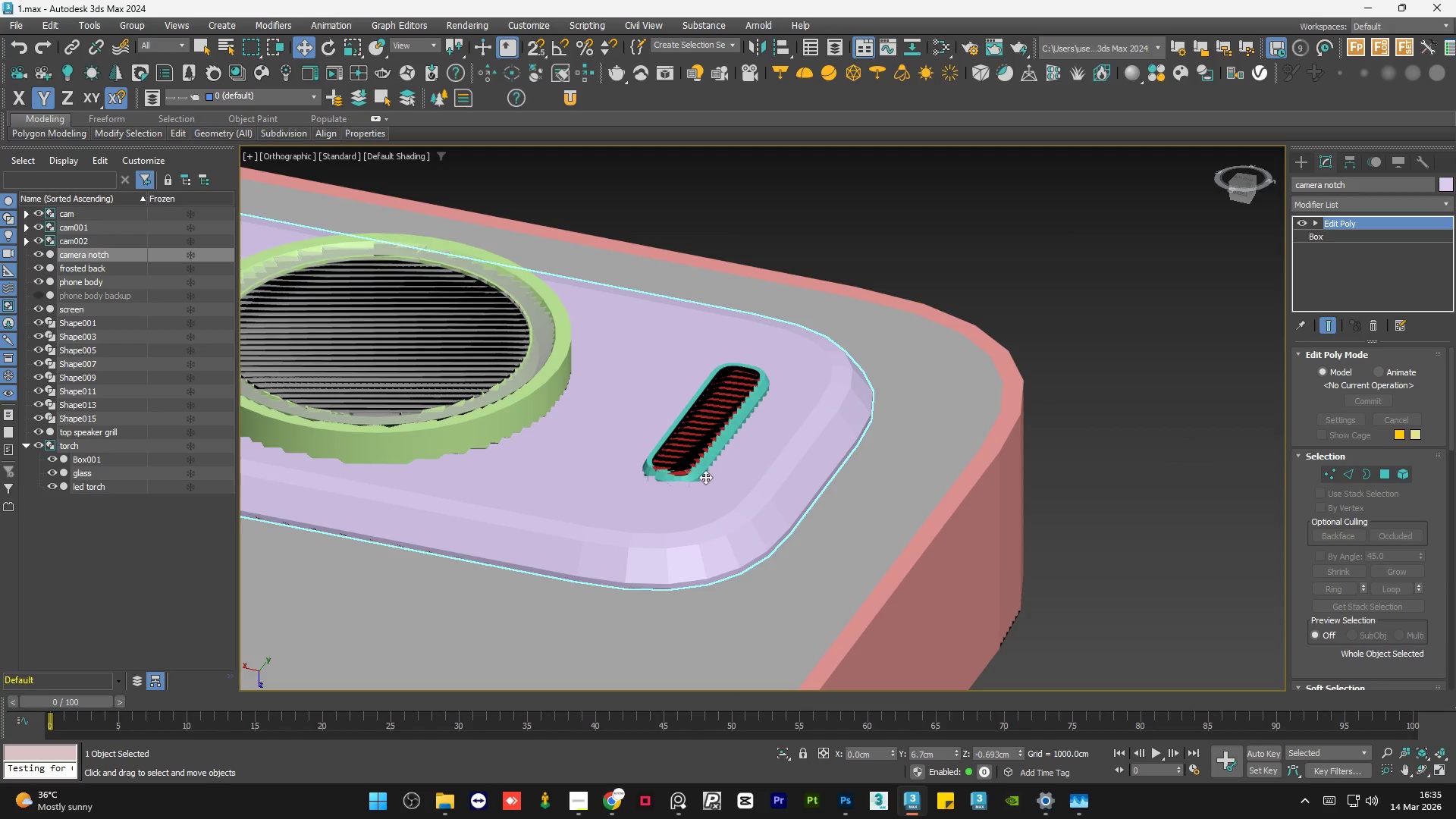 
scroll: coordinate [674, 487], scroll_direction: up, amount: 3.0
 